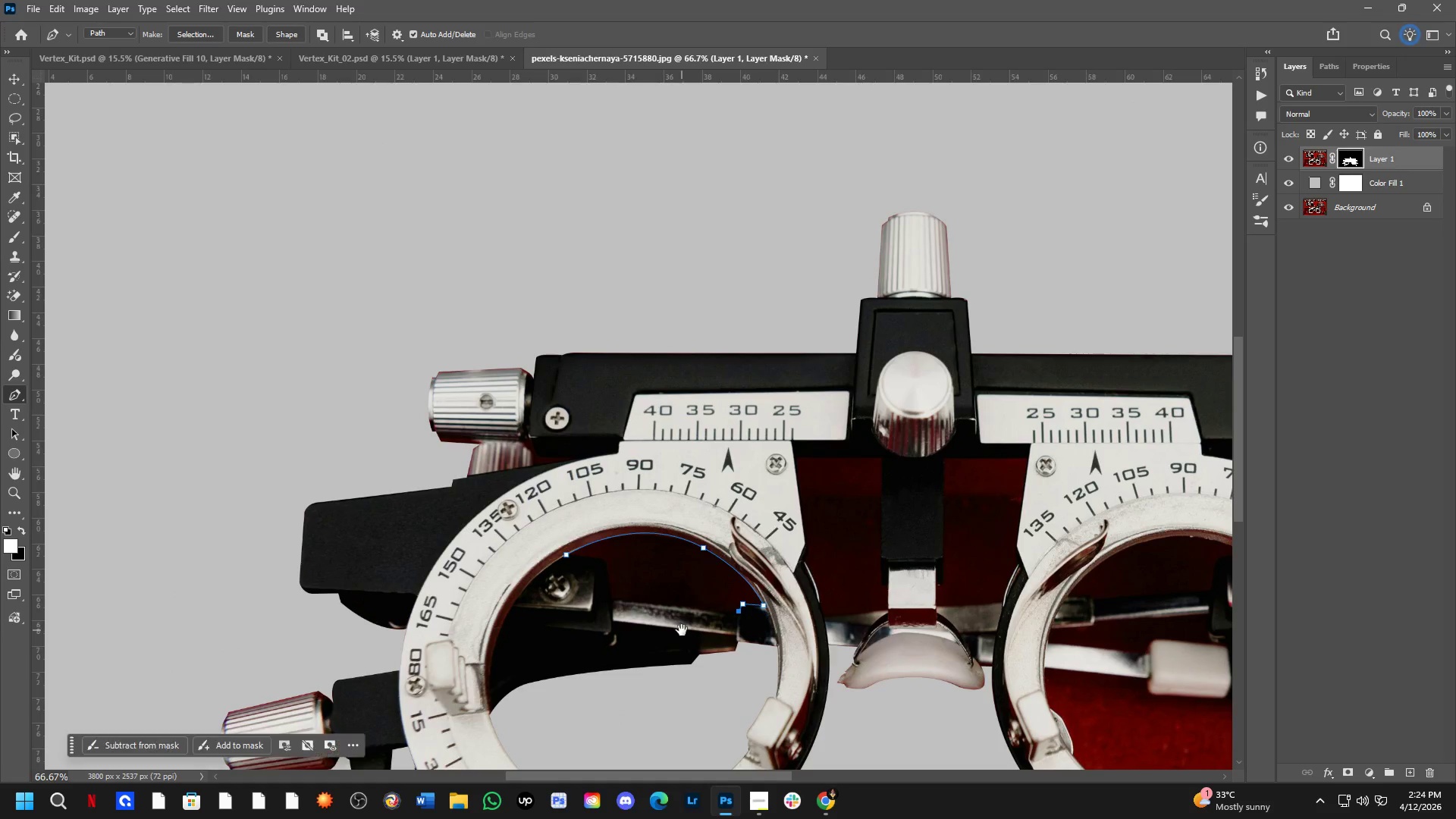 
scroll: coordinate [692, 615], scroll_direction: down, amount: 3.0
 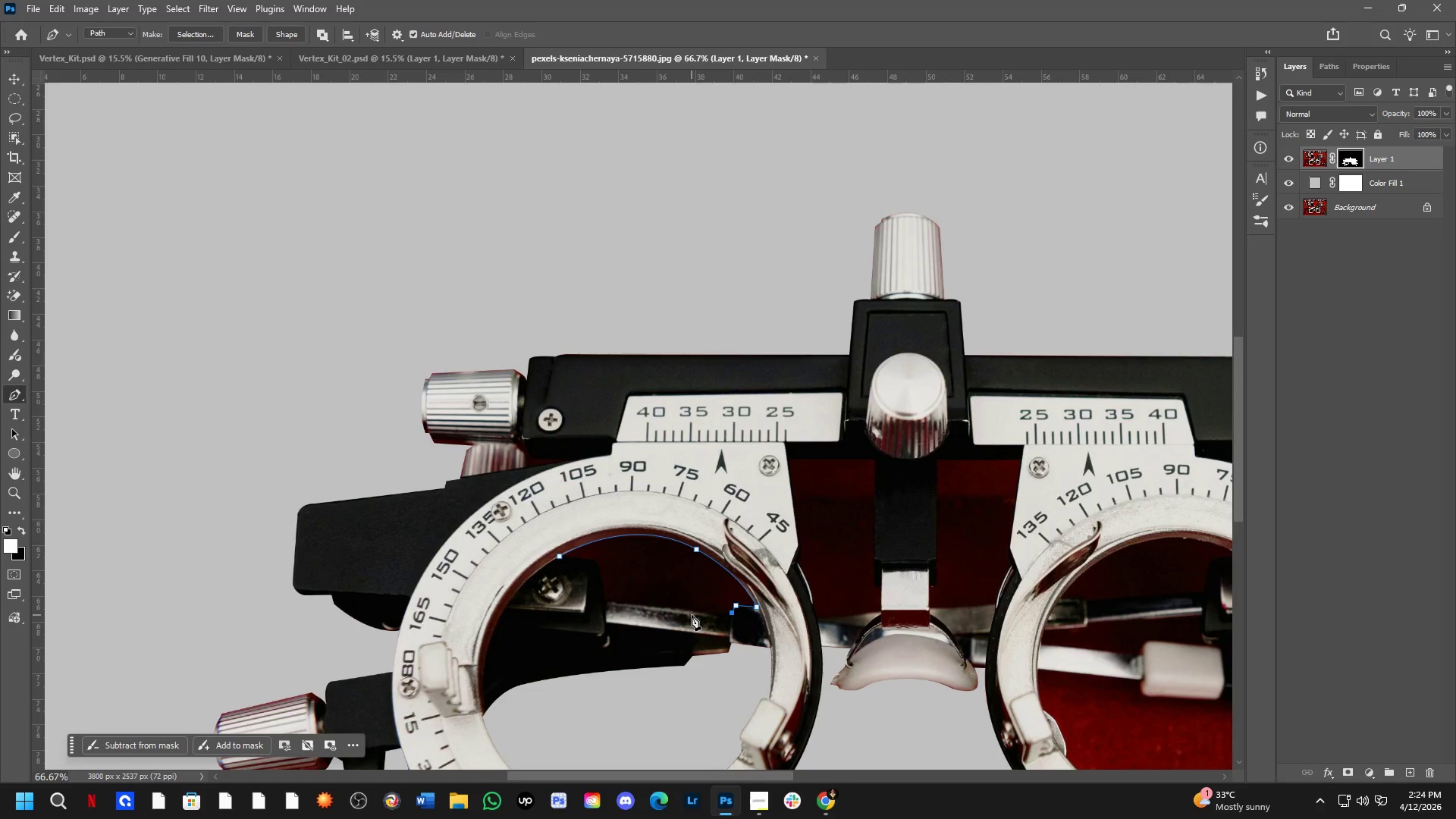 
key(Shift+ShiftLeft)
 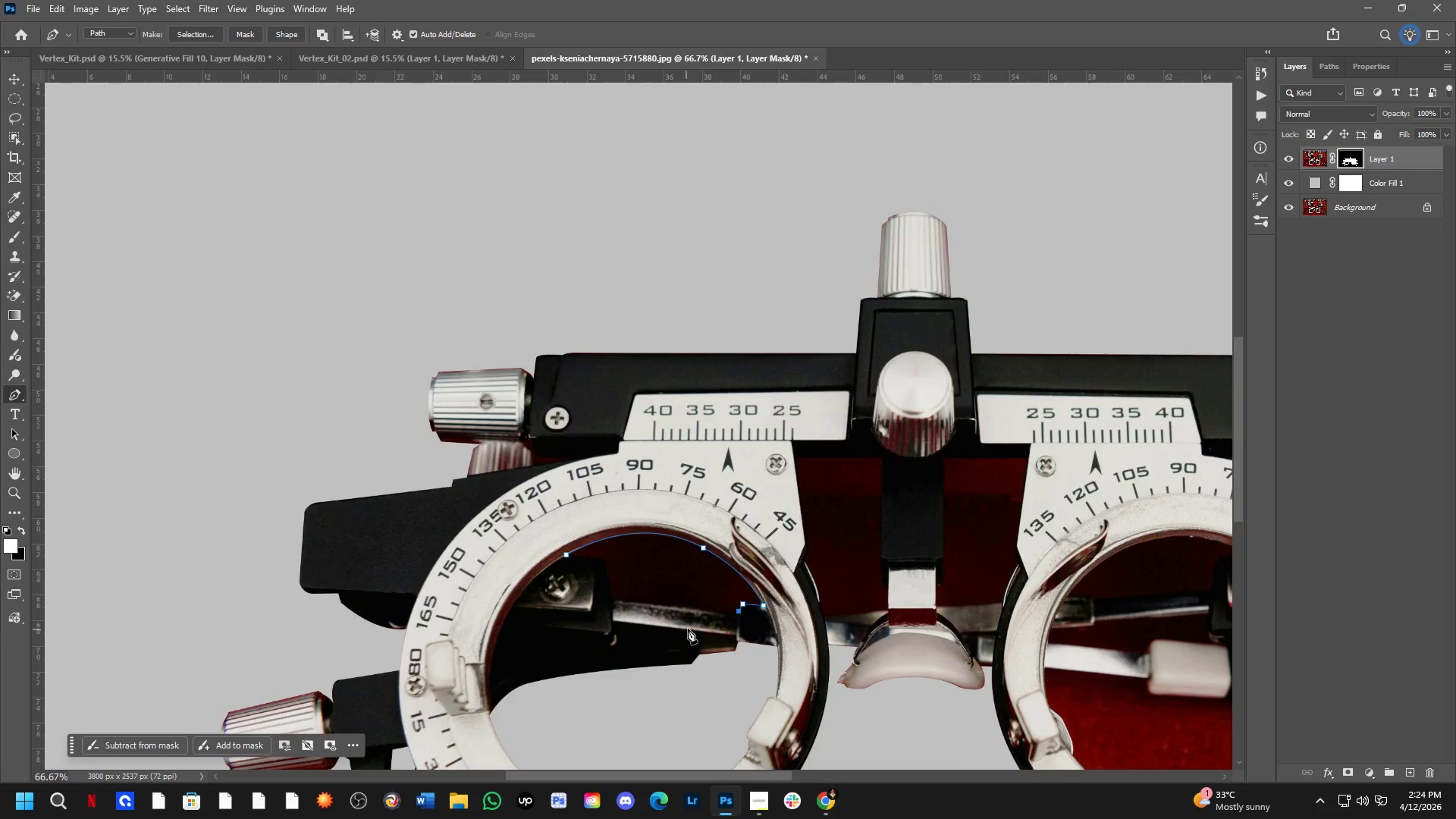 
hold_key(key=Space, duration=0.69)
 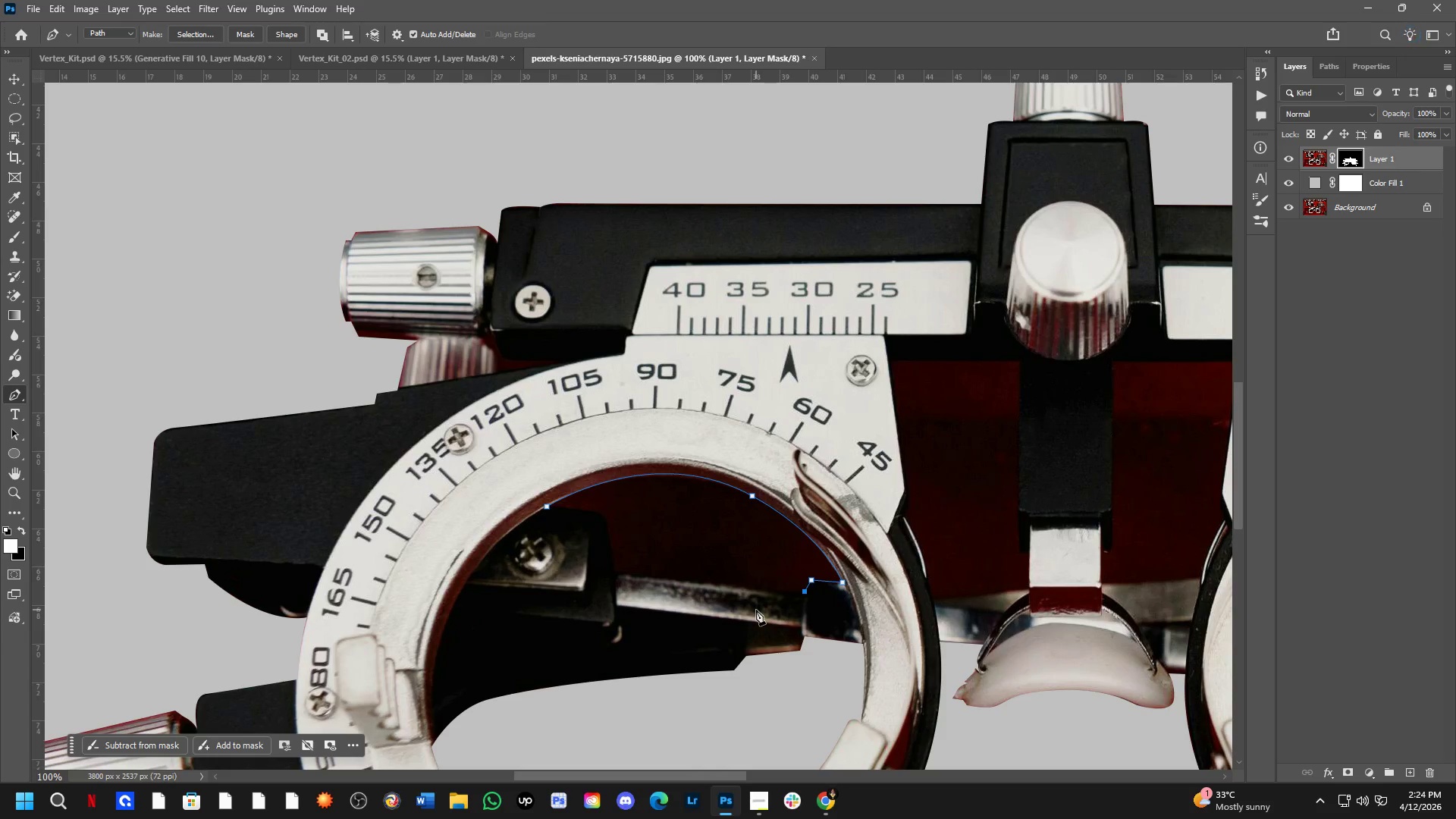 
left_click_drag(start_coordinate=[731, 623], to_coordinate=[753, 613])
 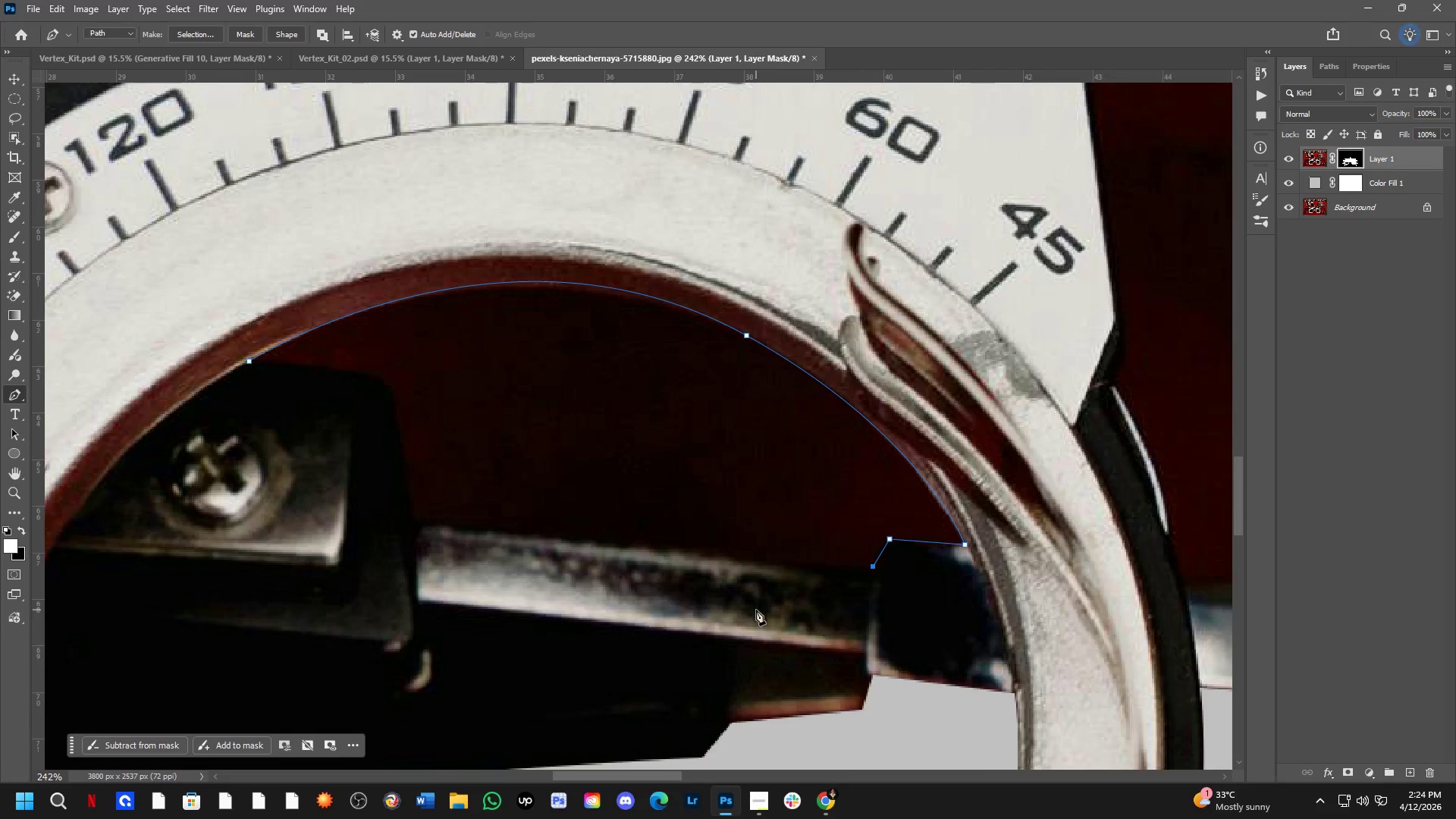 
scroll: coordinate [727, 624], scroll_direction: up, amount: 4.0
 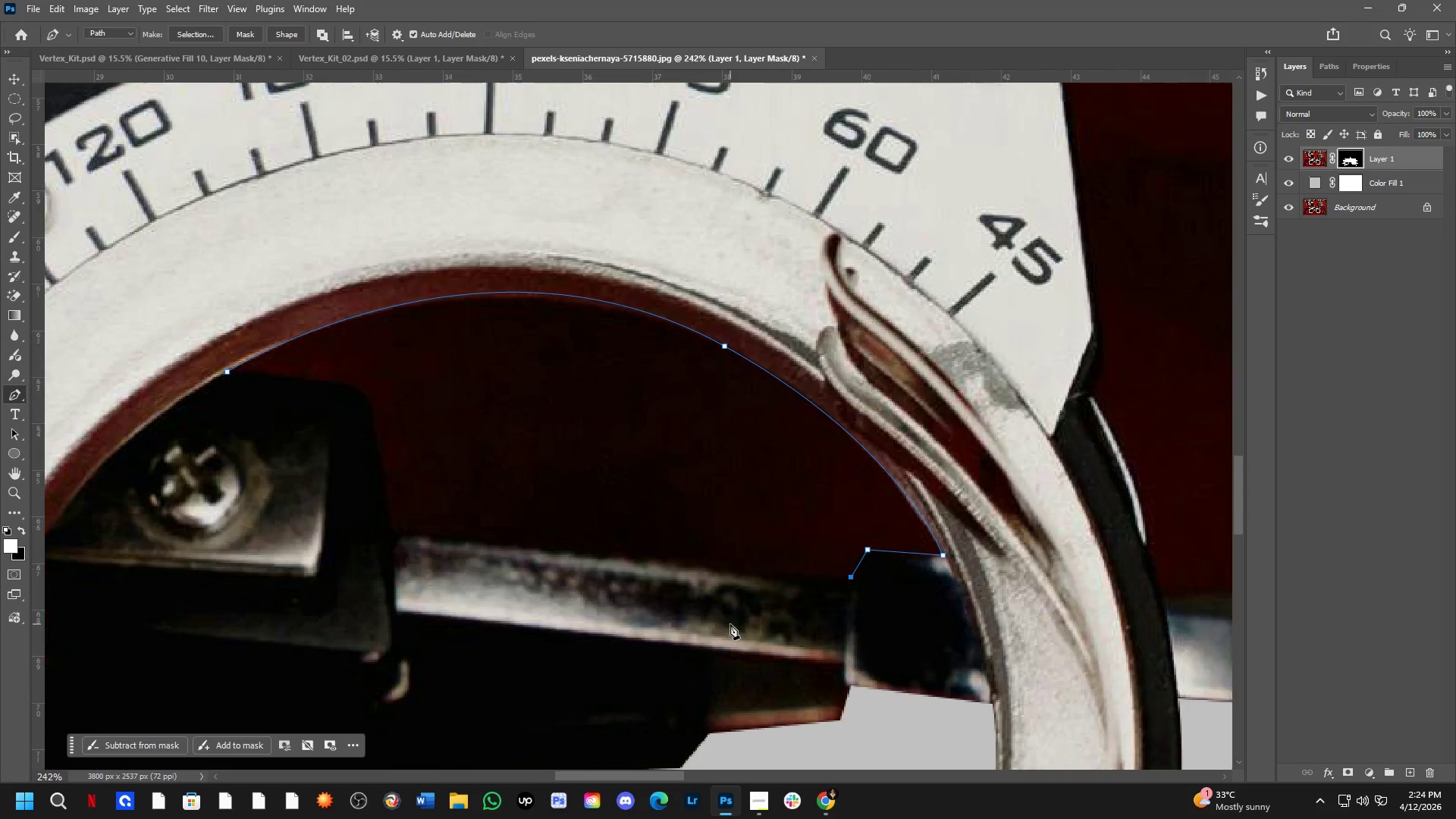 
key(Shift+ShiftLeft)
 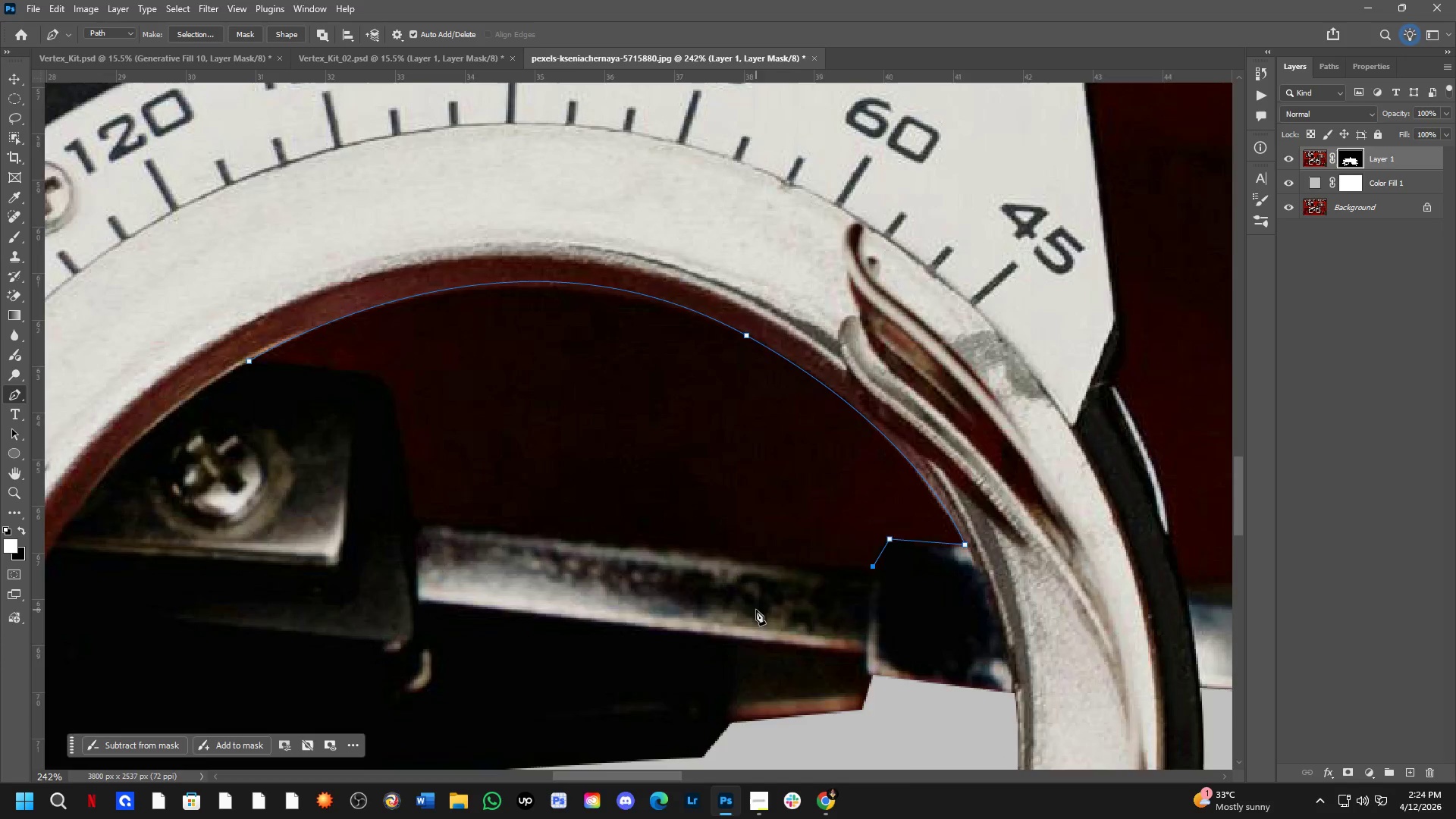 
hold_key(key=Space, duration=1.52)
 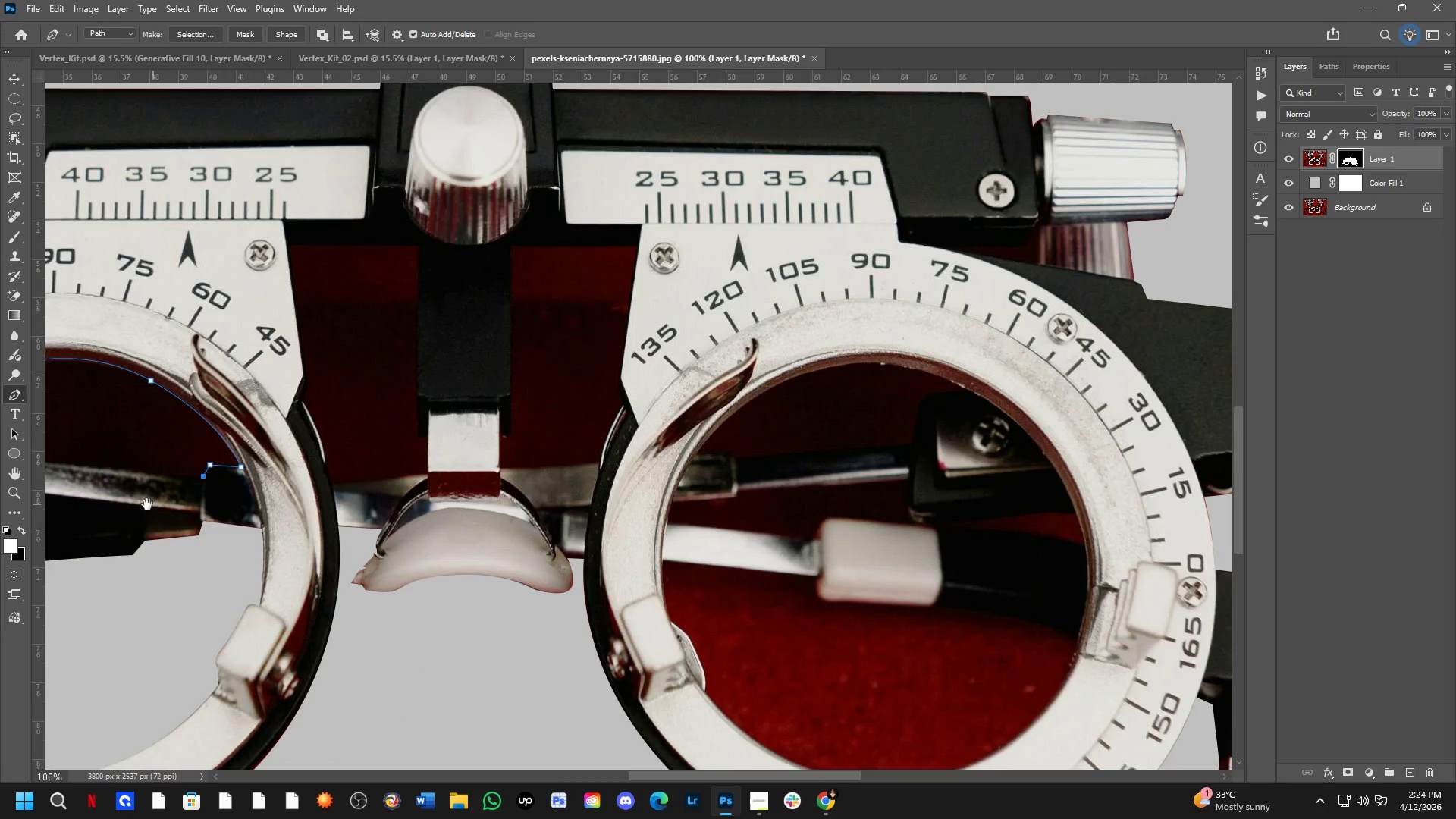 
left_click_drag(start_coordinate=[758, 620], to_coordinate=[693, 528])
 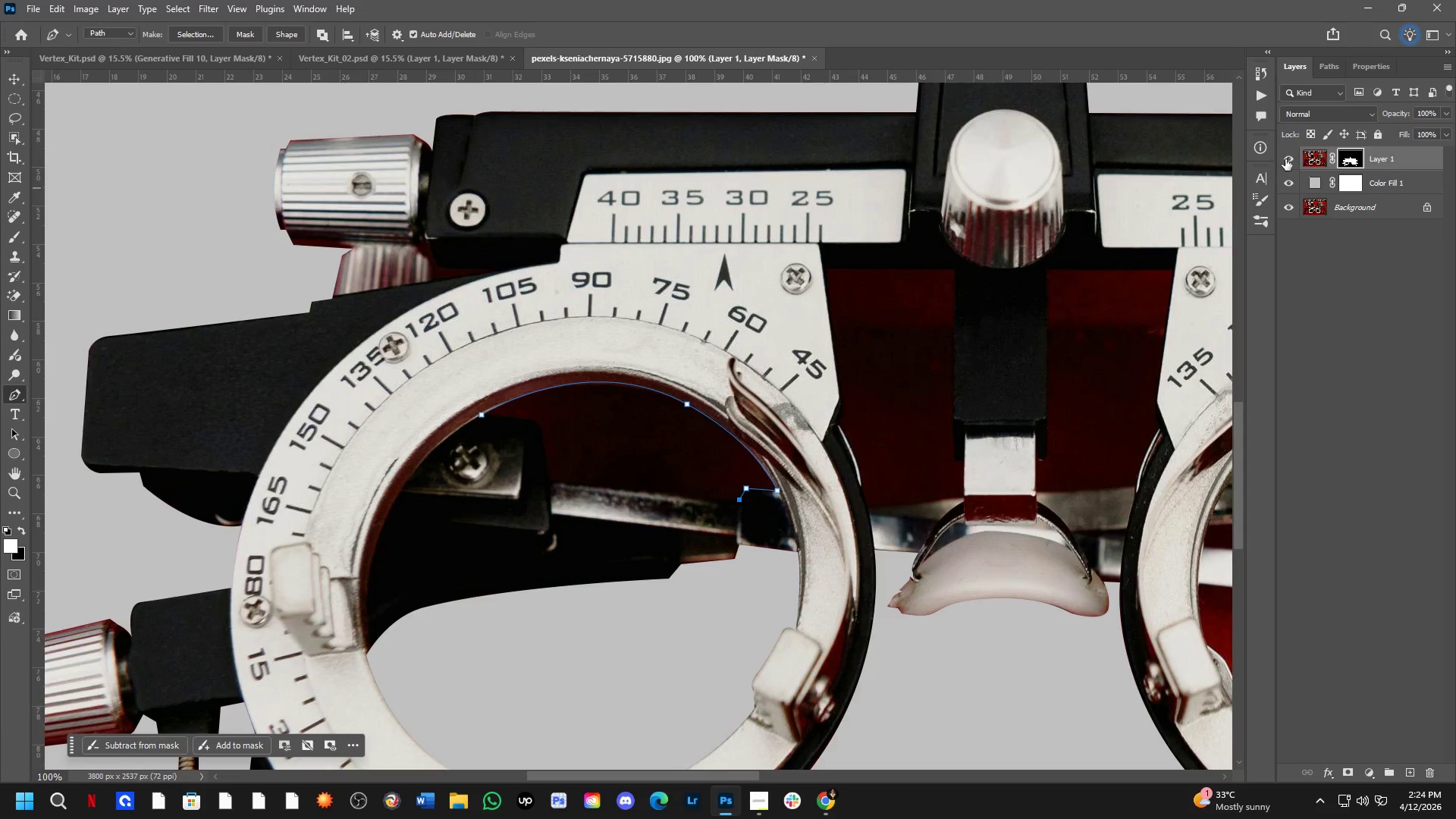 
scroll: coordinate [756, 610], scroll_direction: down, amount: 2.0
 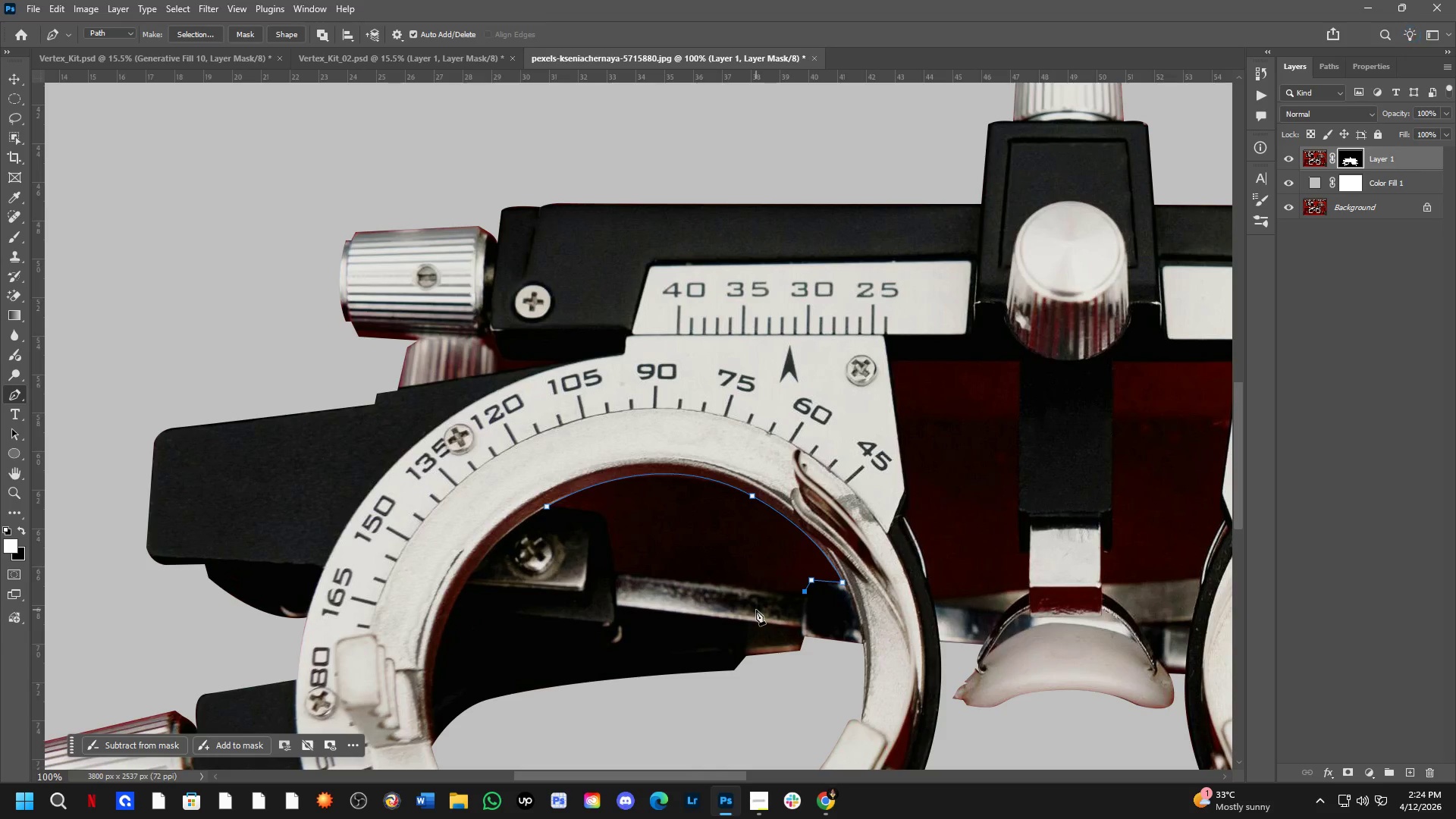 
hold_key(key=Space, duration=1.52)
 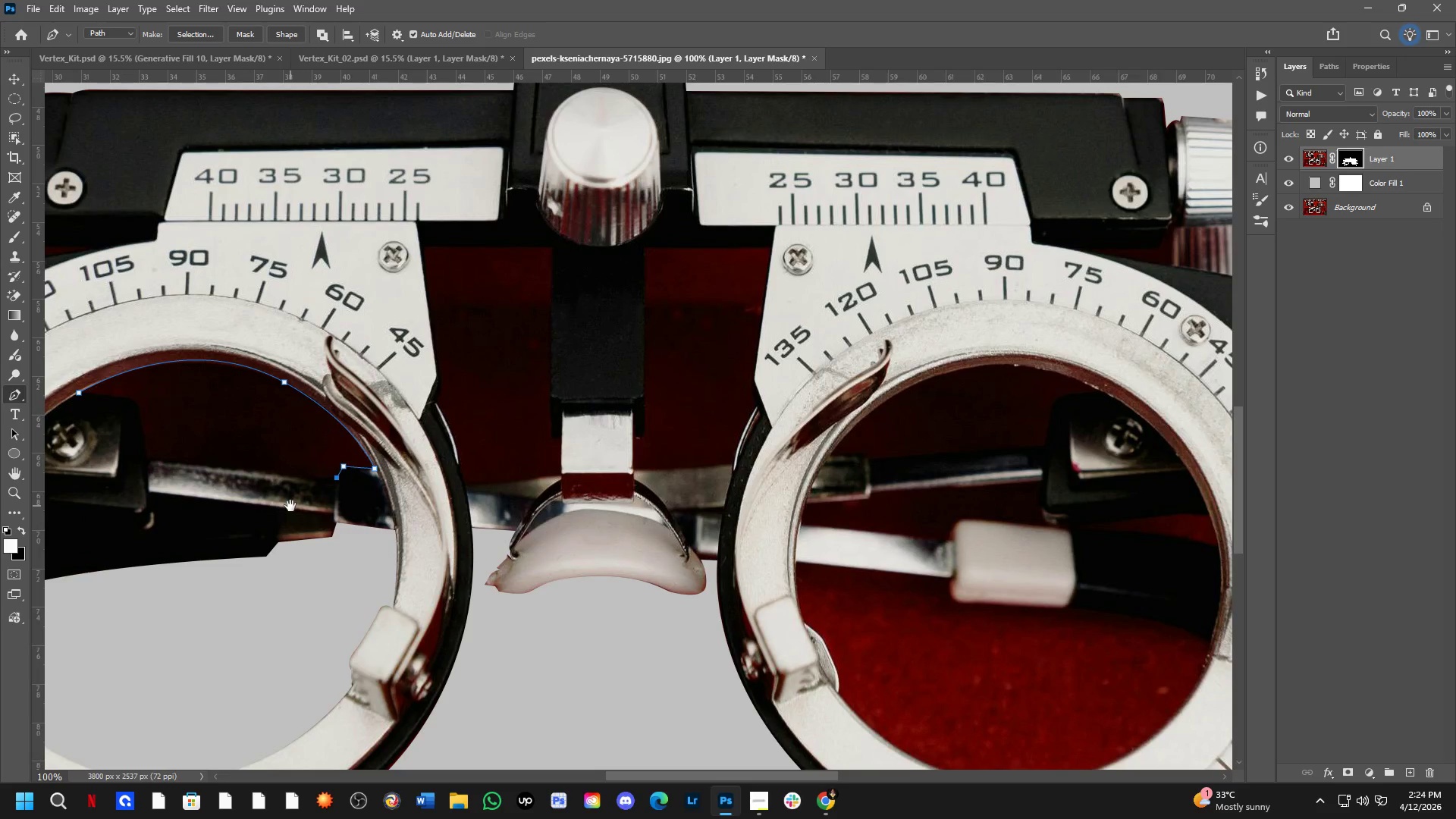 
hold_key(key=Space, duration=1.5)
 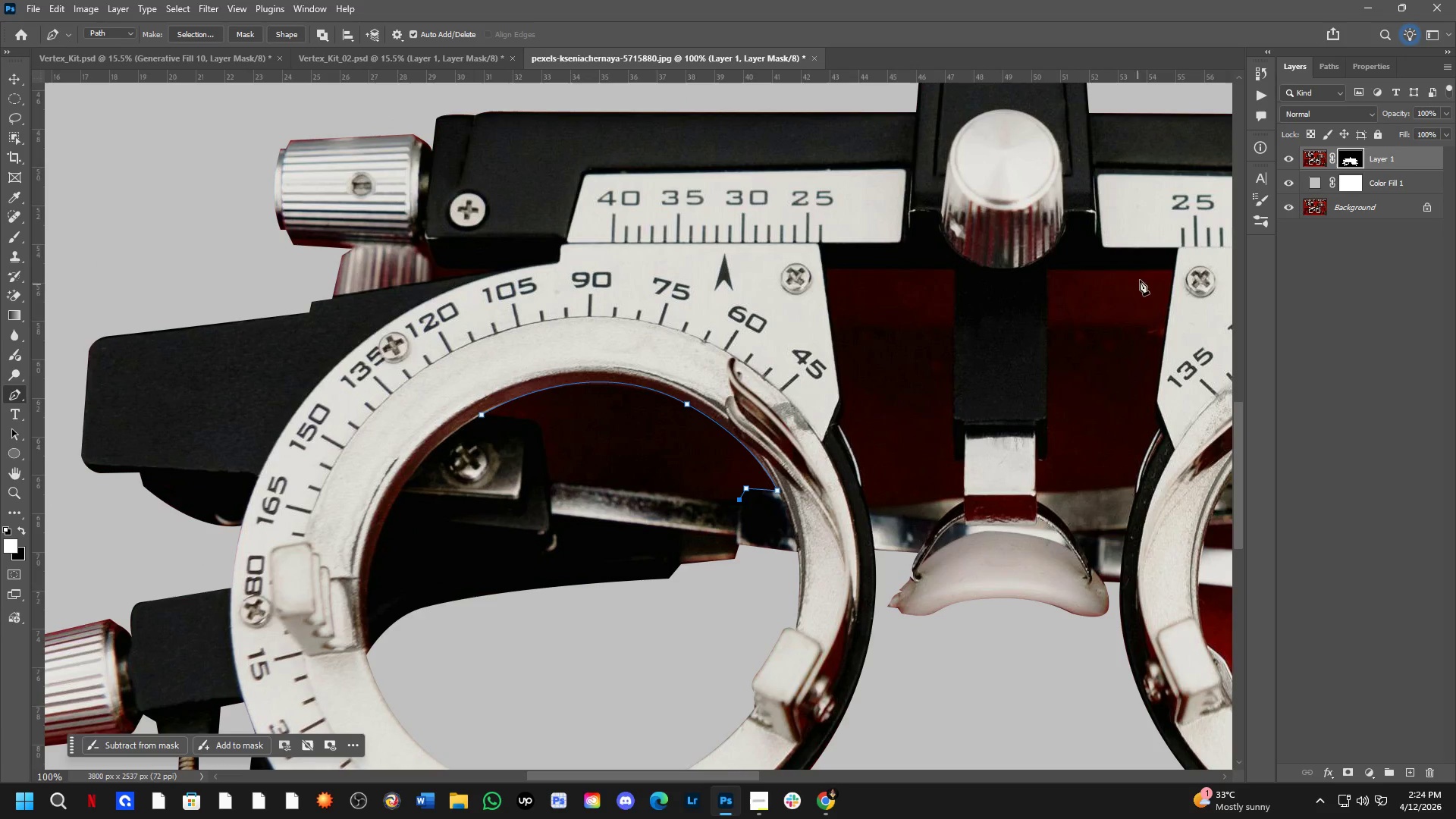 
hold_key(key=Space, duration=0.34)
 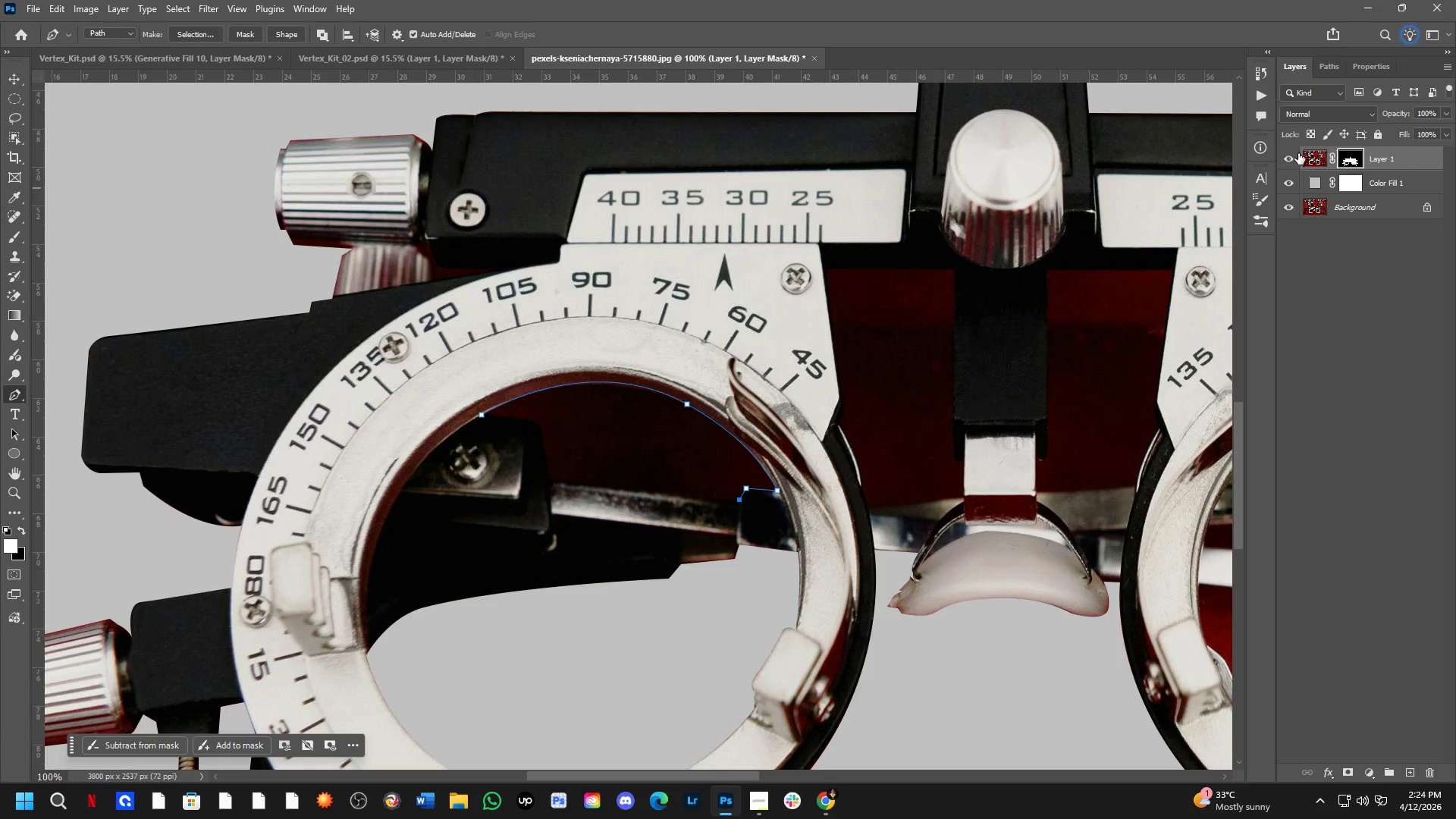 
left_click_drag(start_coordinate=[1289, 162], to_coordinate=[1288, 187])
 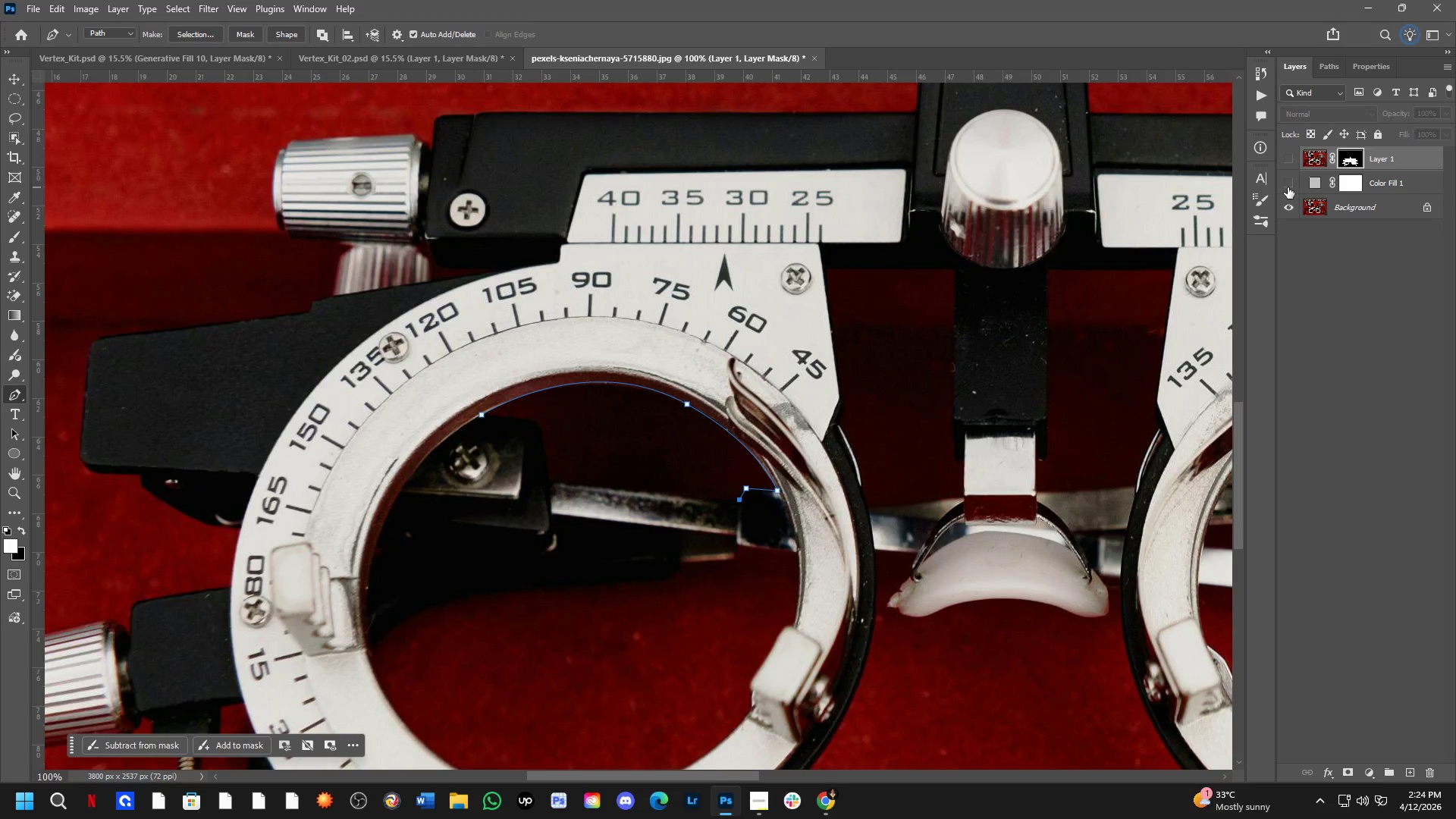 
left_click_drag(start_coordinate=[1288, 187], to_coordinate=[1285, 160])
 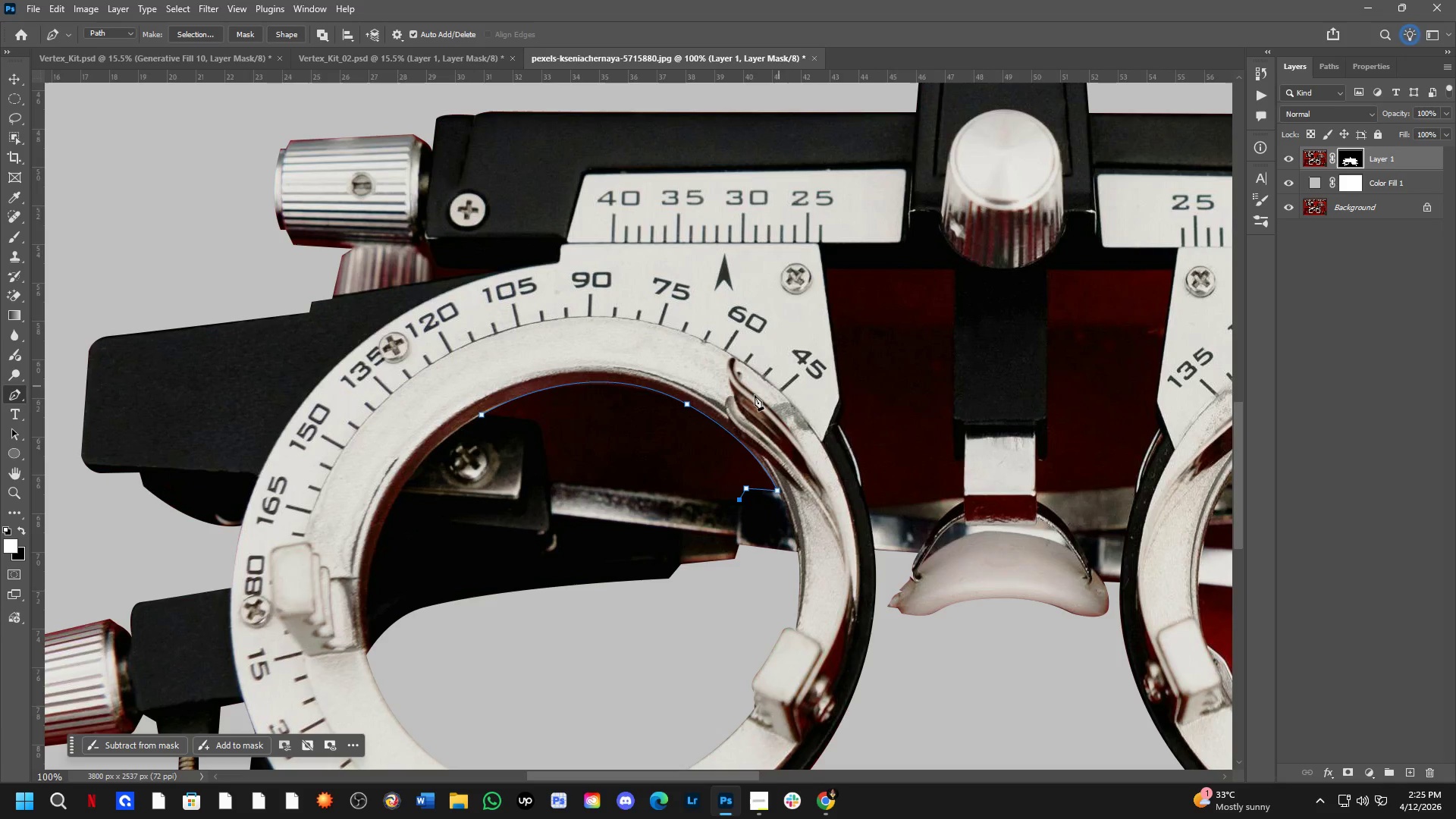 
scroll: coordinate [710, 425], scroll_direction: up, amount: 3.0
 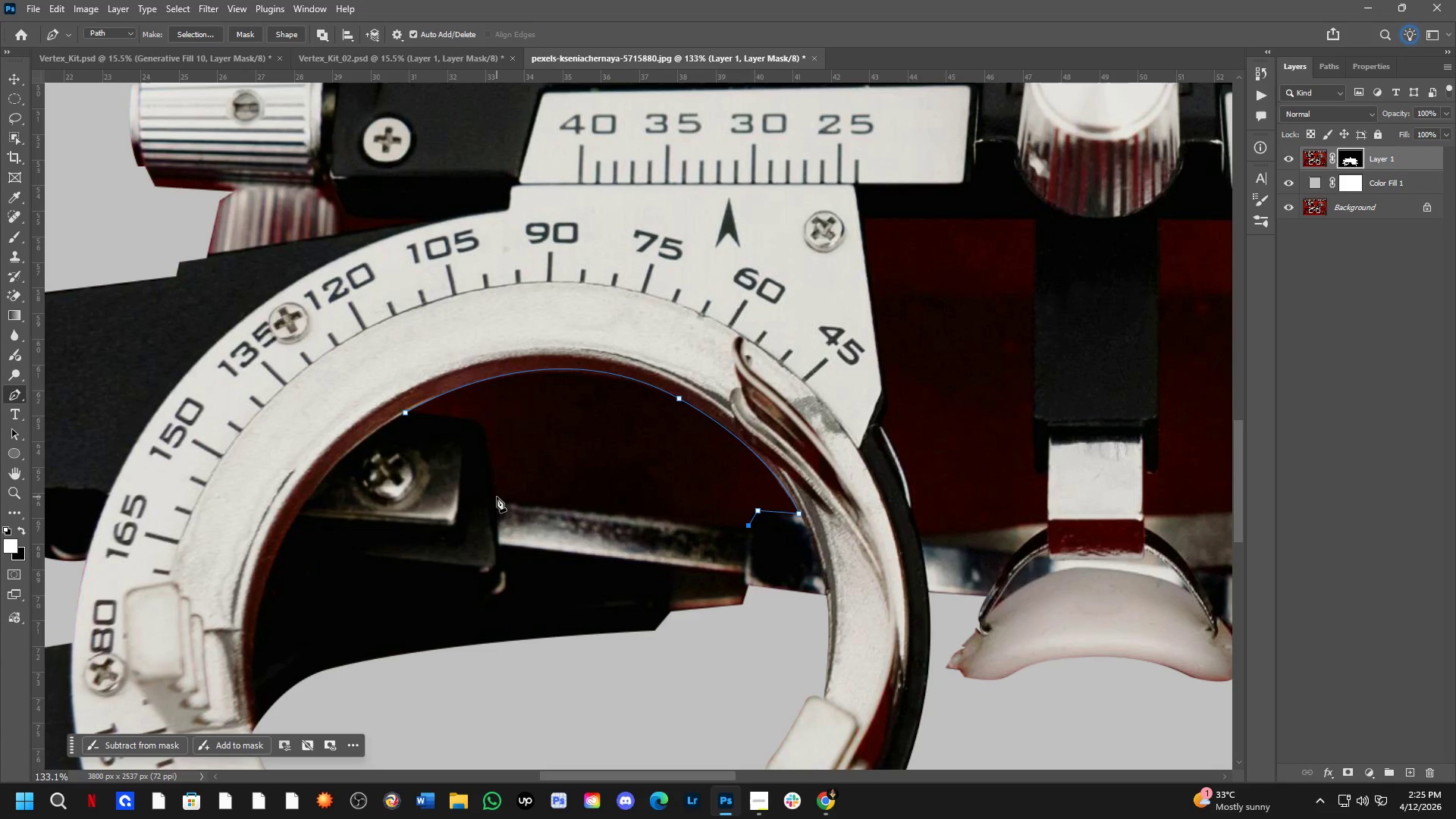 
left_click([497, 498])
 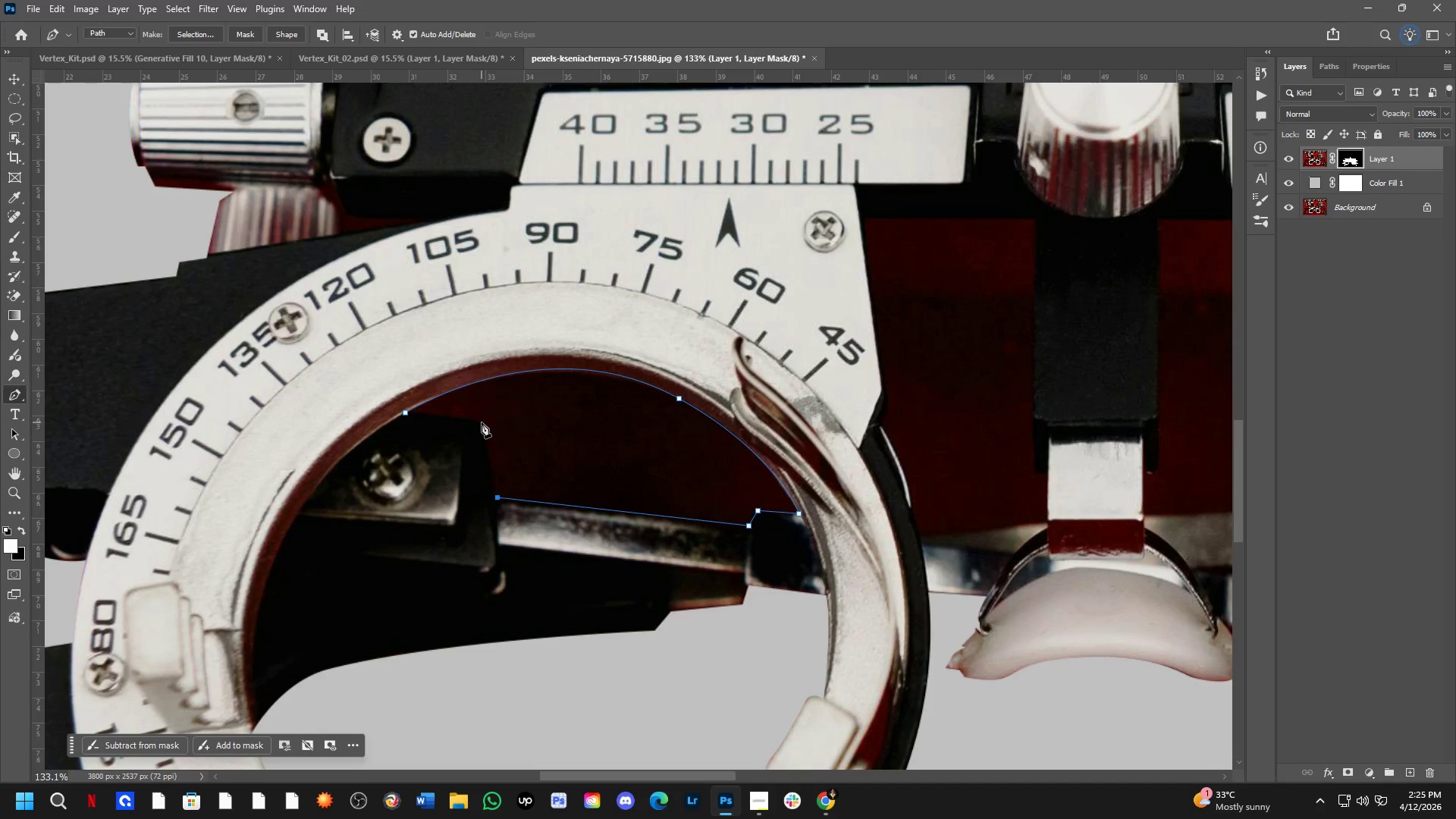 
left_click([482, 422])
 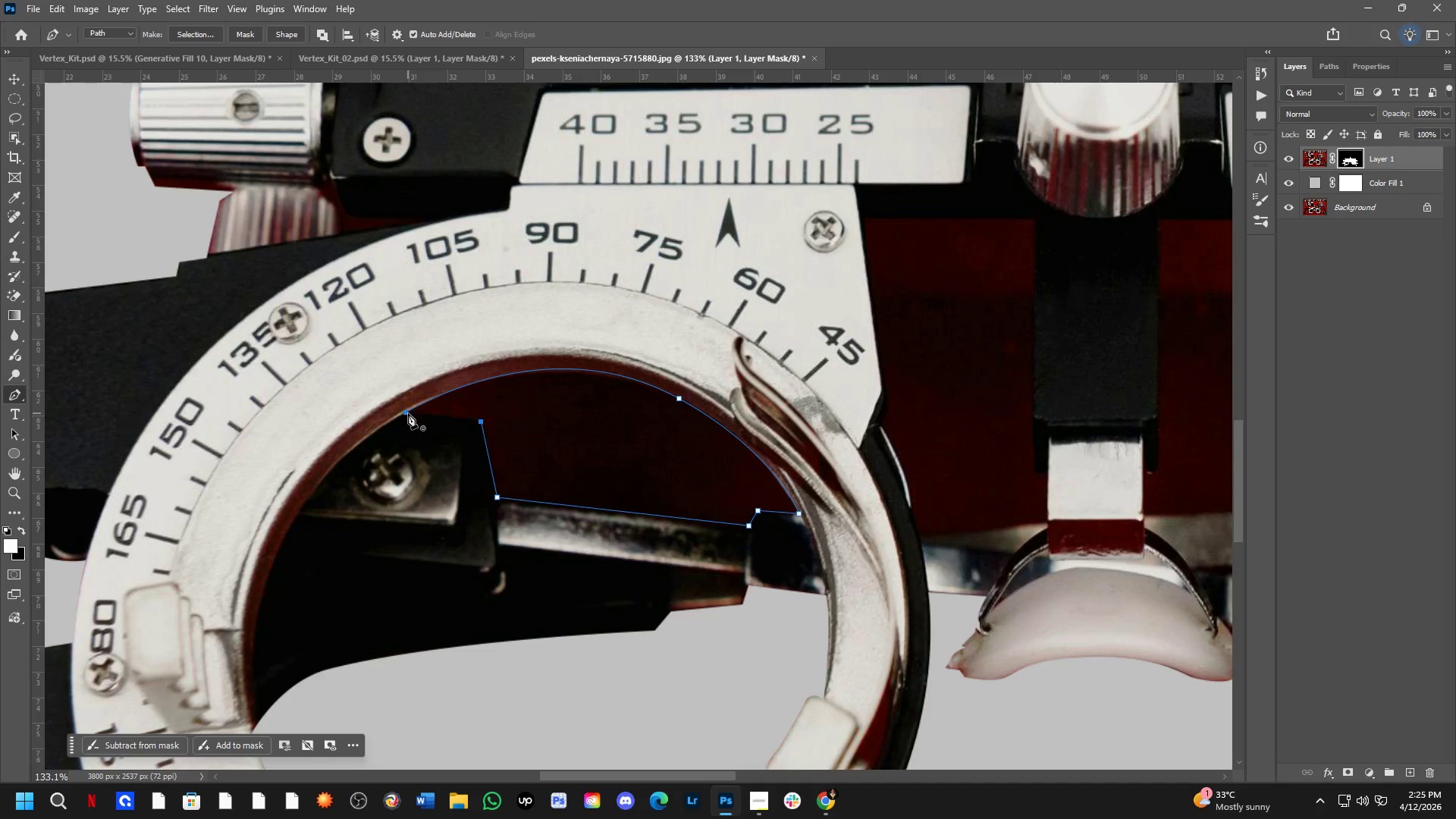 
left_click([407, 413])
 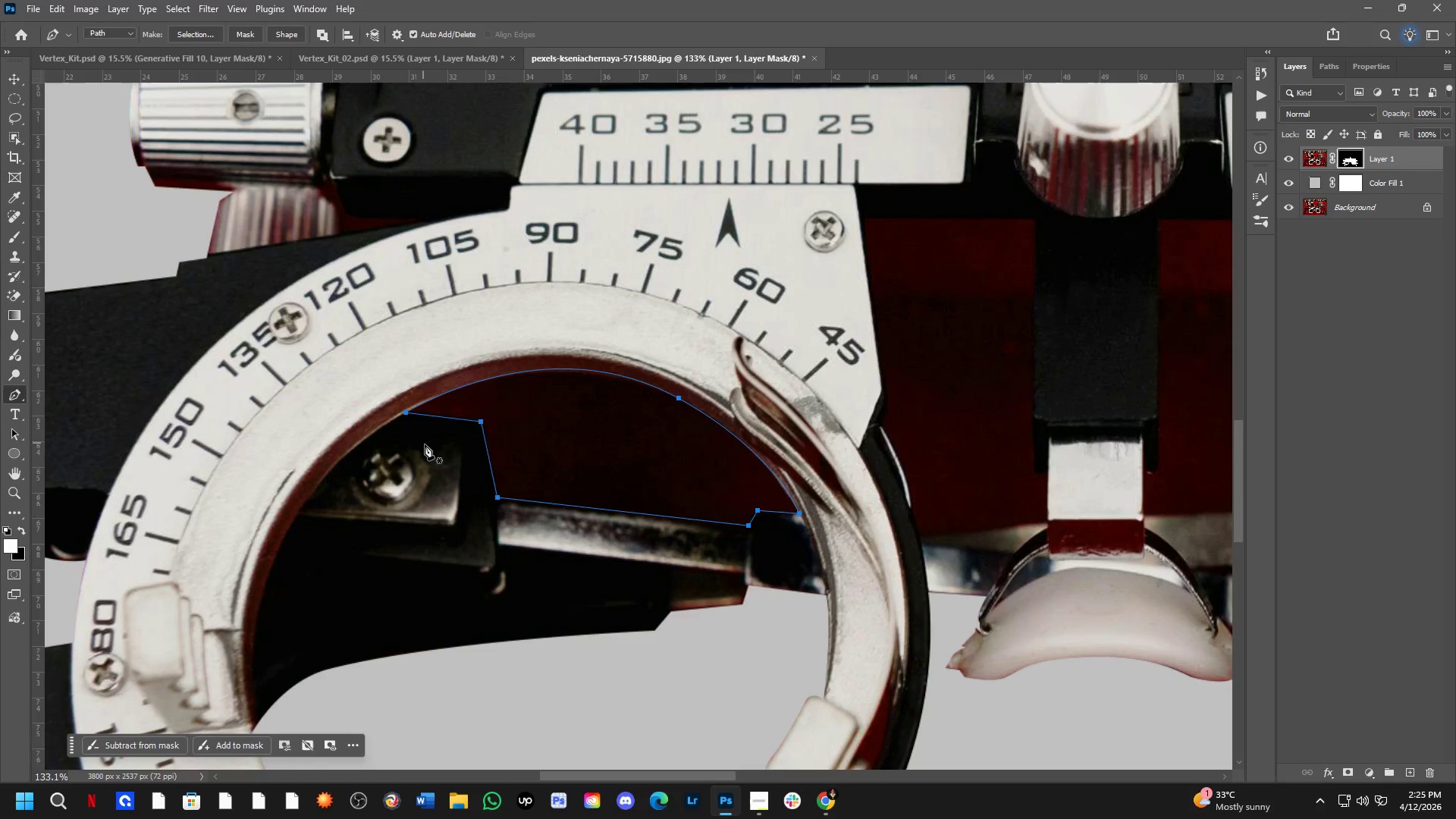 
scroll: coordinate [436, 461], scroll_direction: down, amount: 3.0
 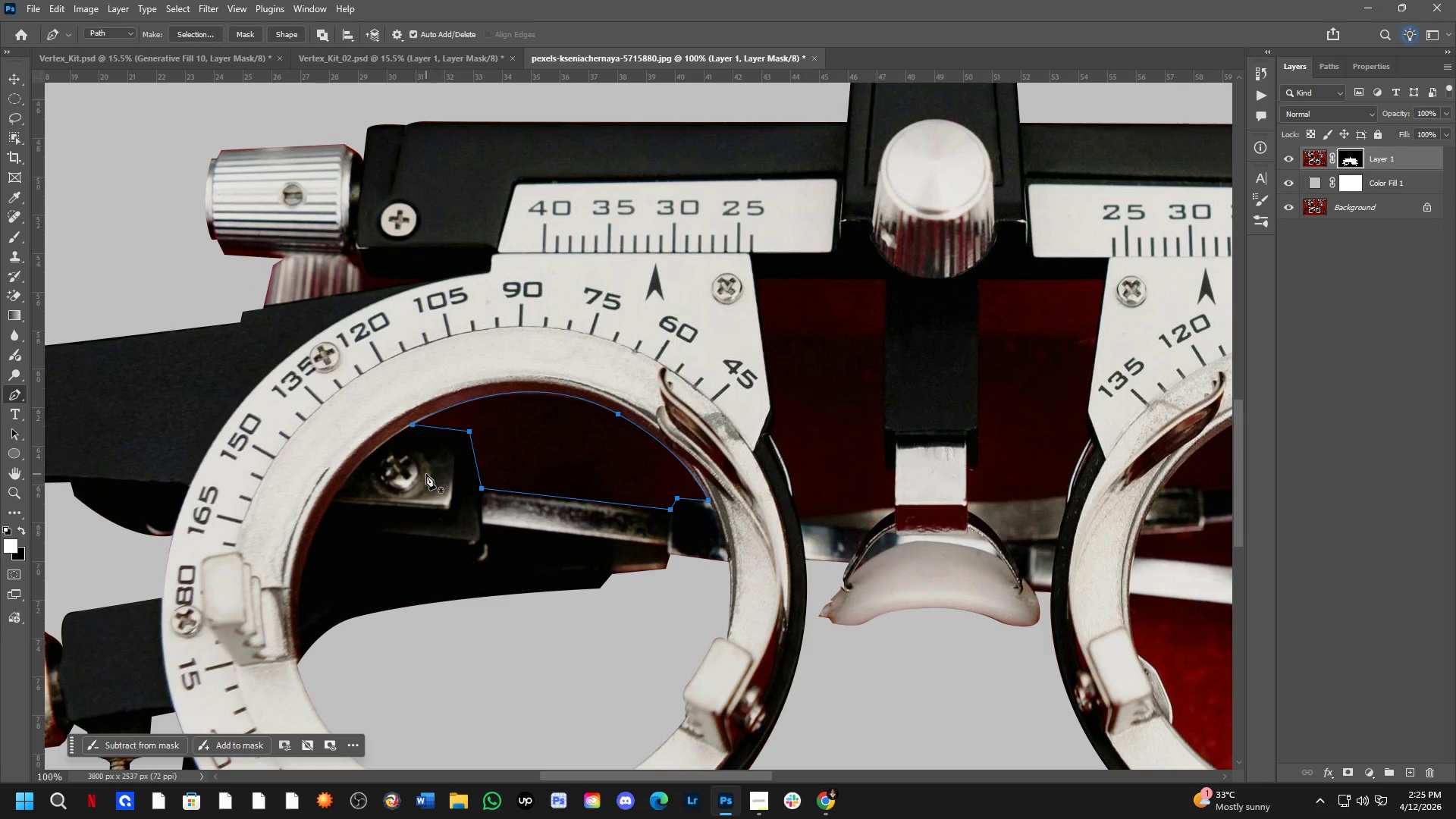 
key(Control+NumpadEnter)
 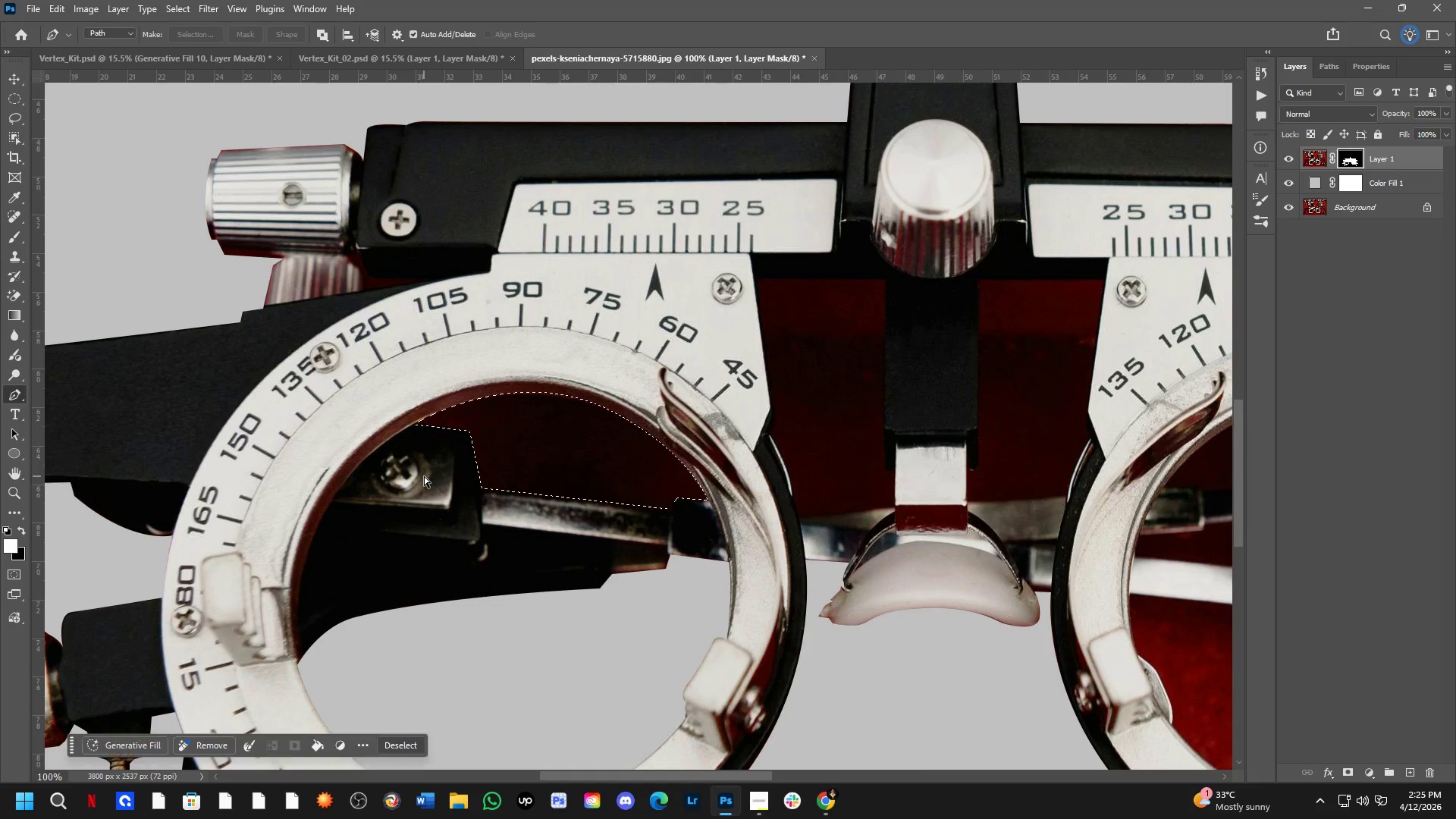 
key(Control+X)
 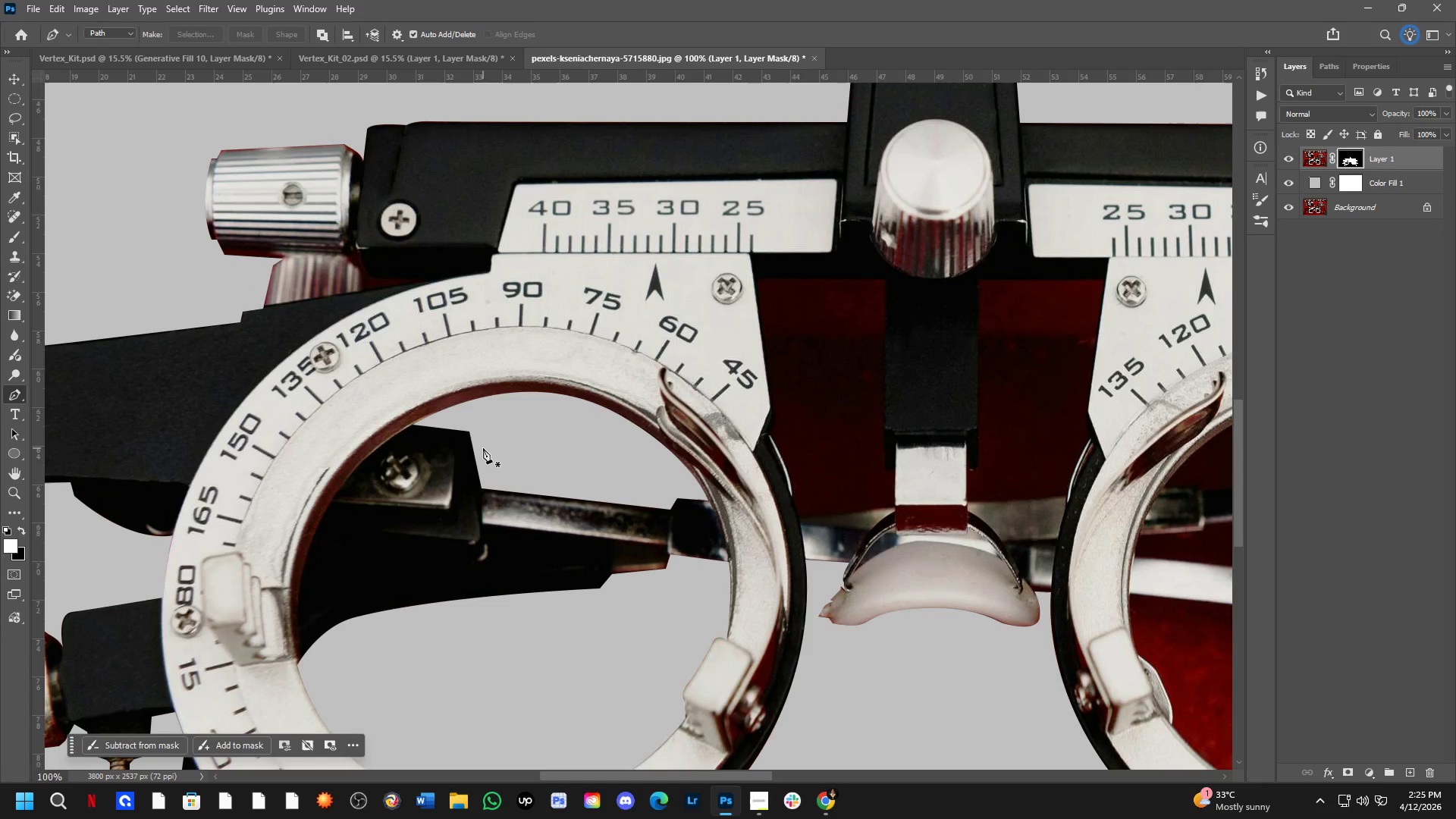 
key(Shift+ShiftLeft)
 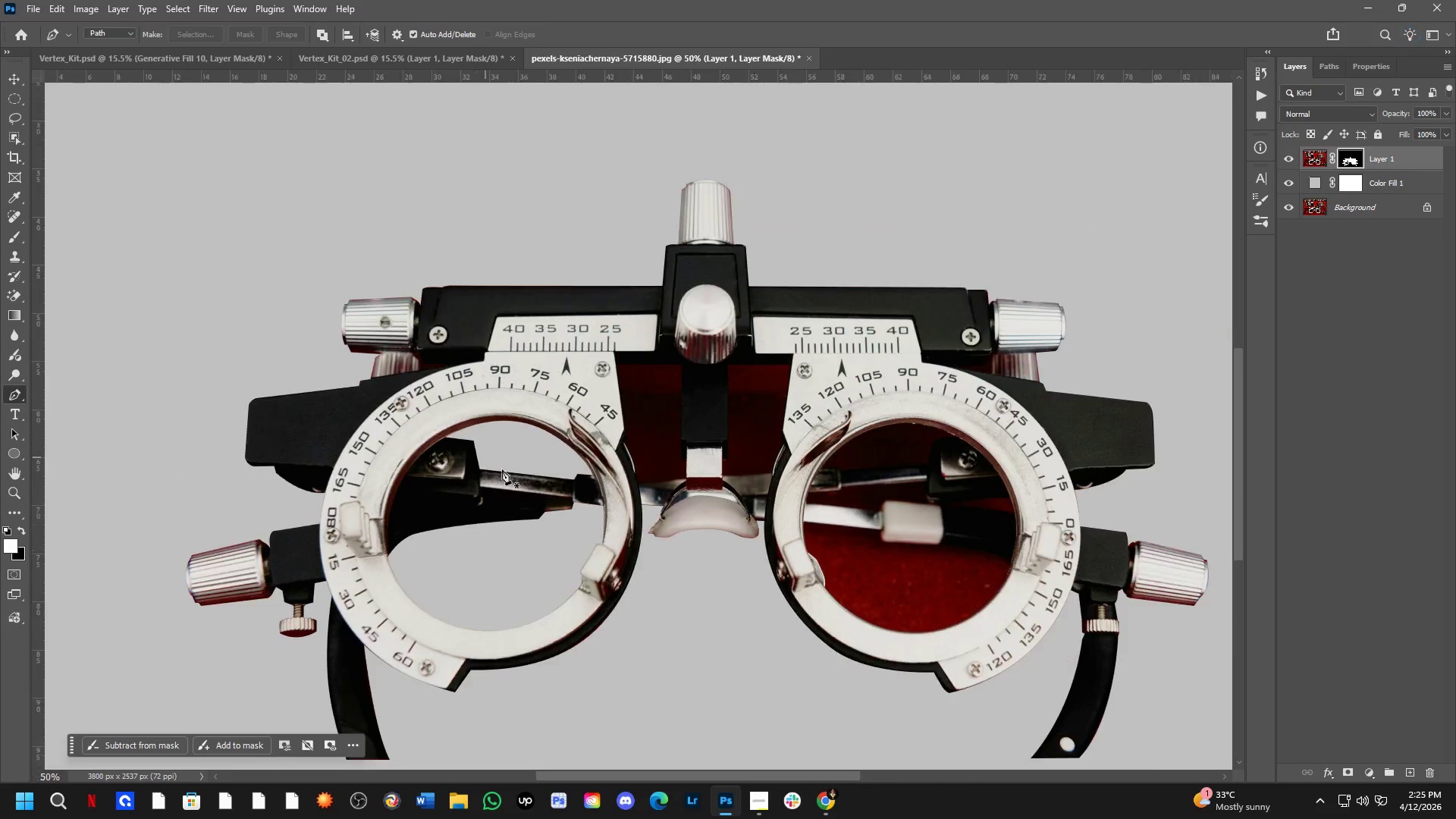 
hold_key(key=Space, duration=0.77)
 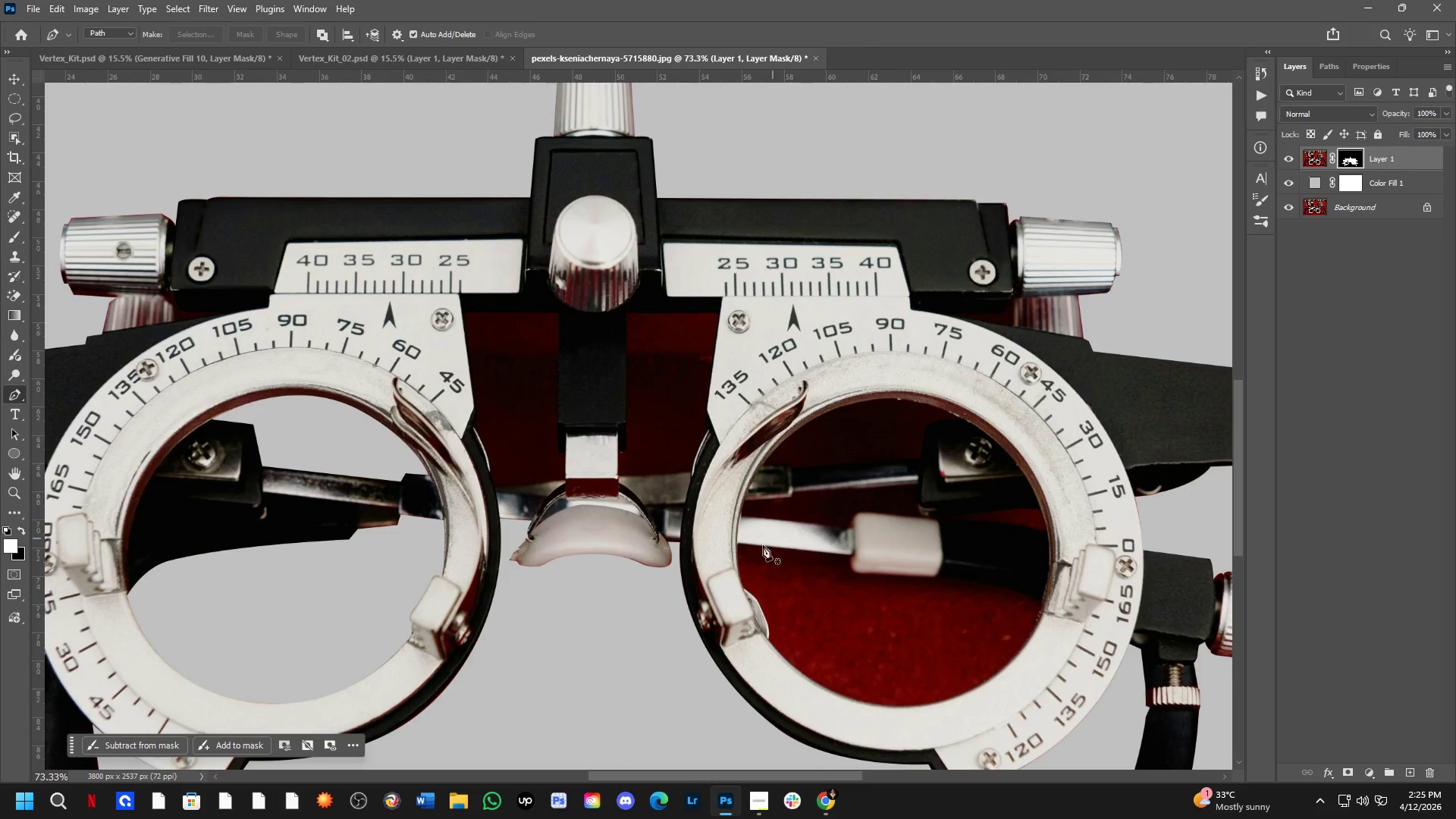 
left_click_drag(start_coordinate=[710, 545], to_coordinate=[672, 545])
 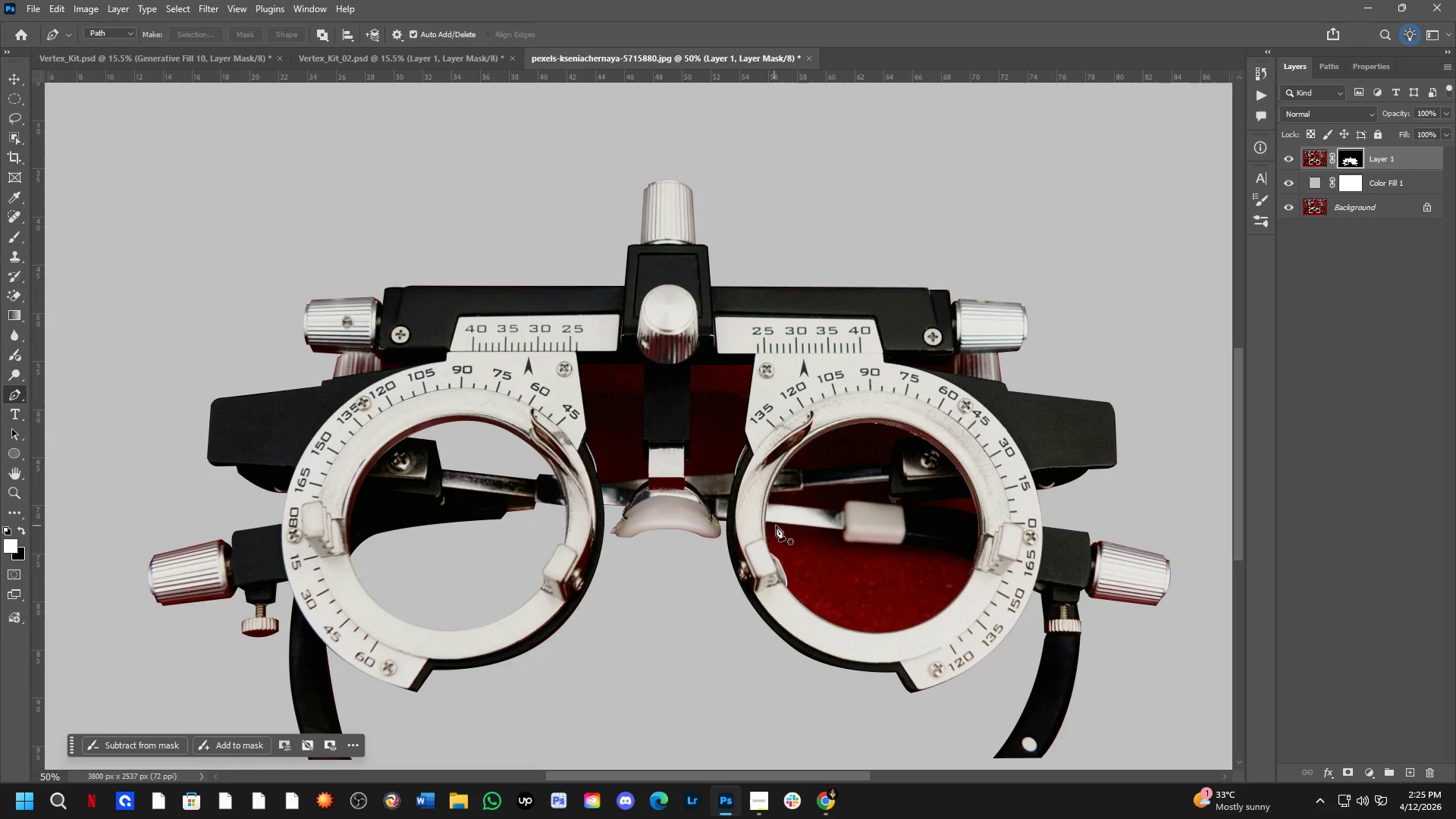 
scroll: coordinate [477, 450], scroll_direction: down, amount: 3.0
 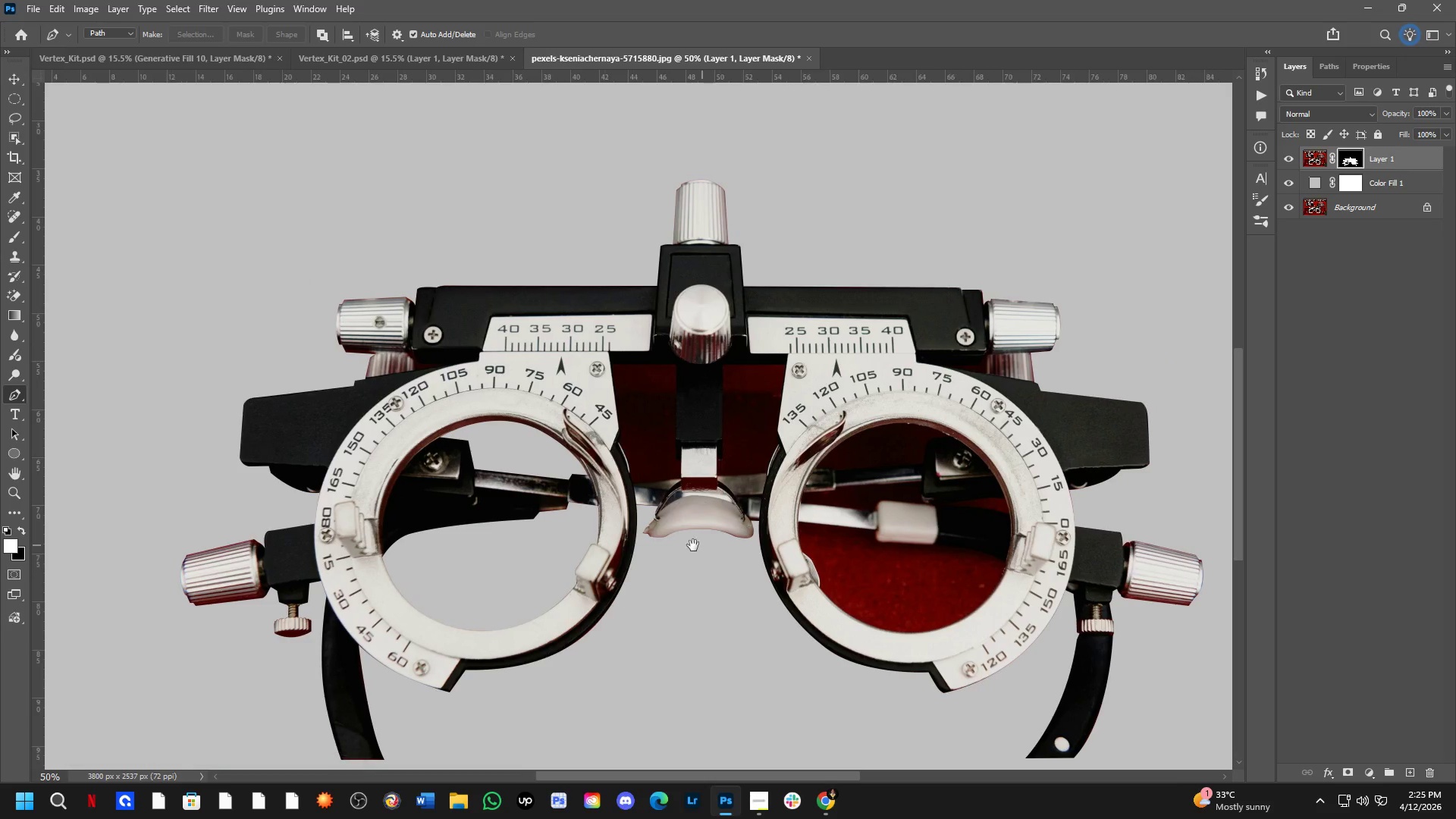 
key(Shift+ShiftLeft)
 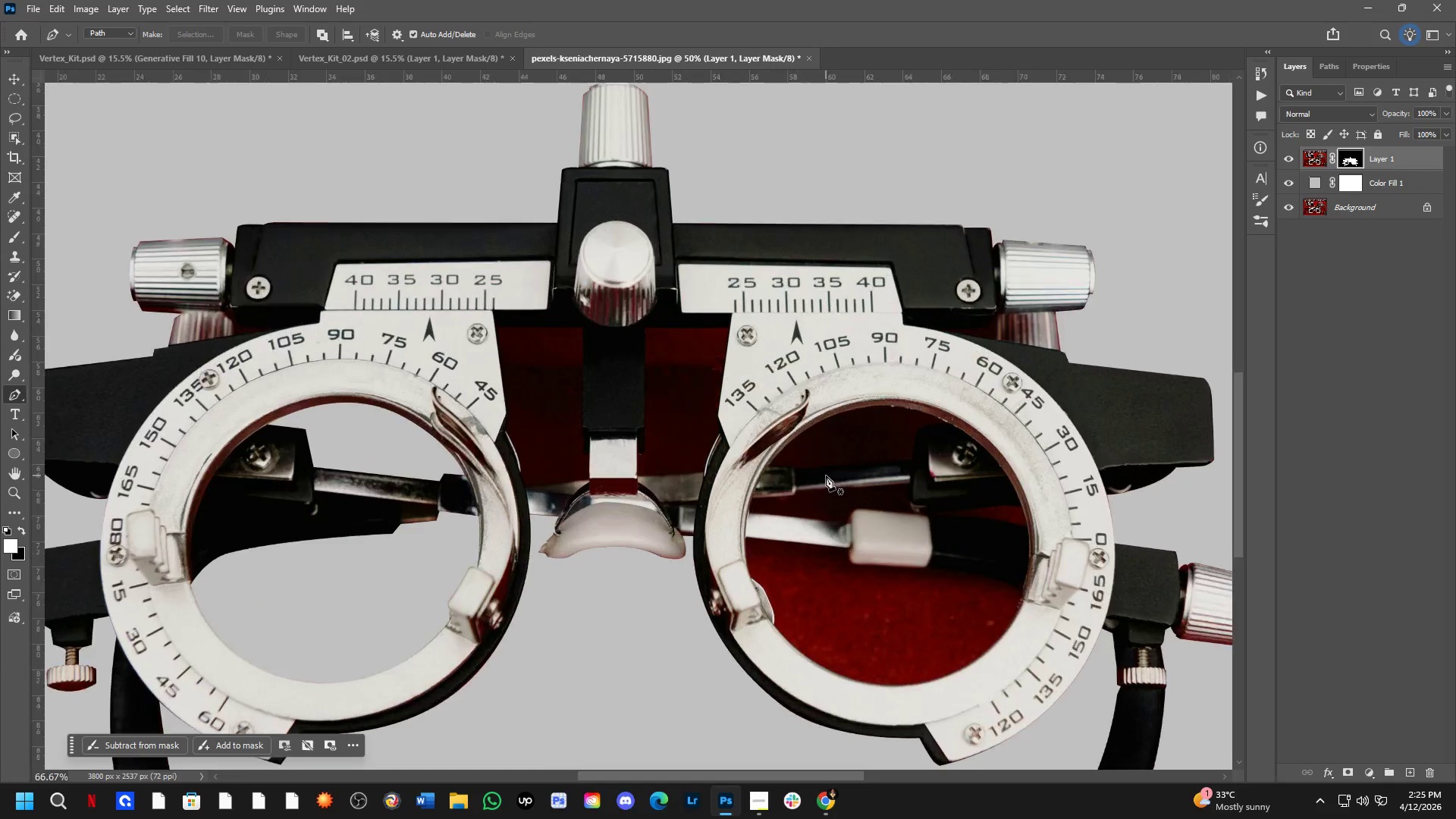 
left_click([734, 518])
 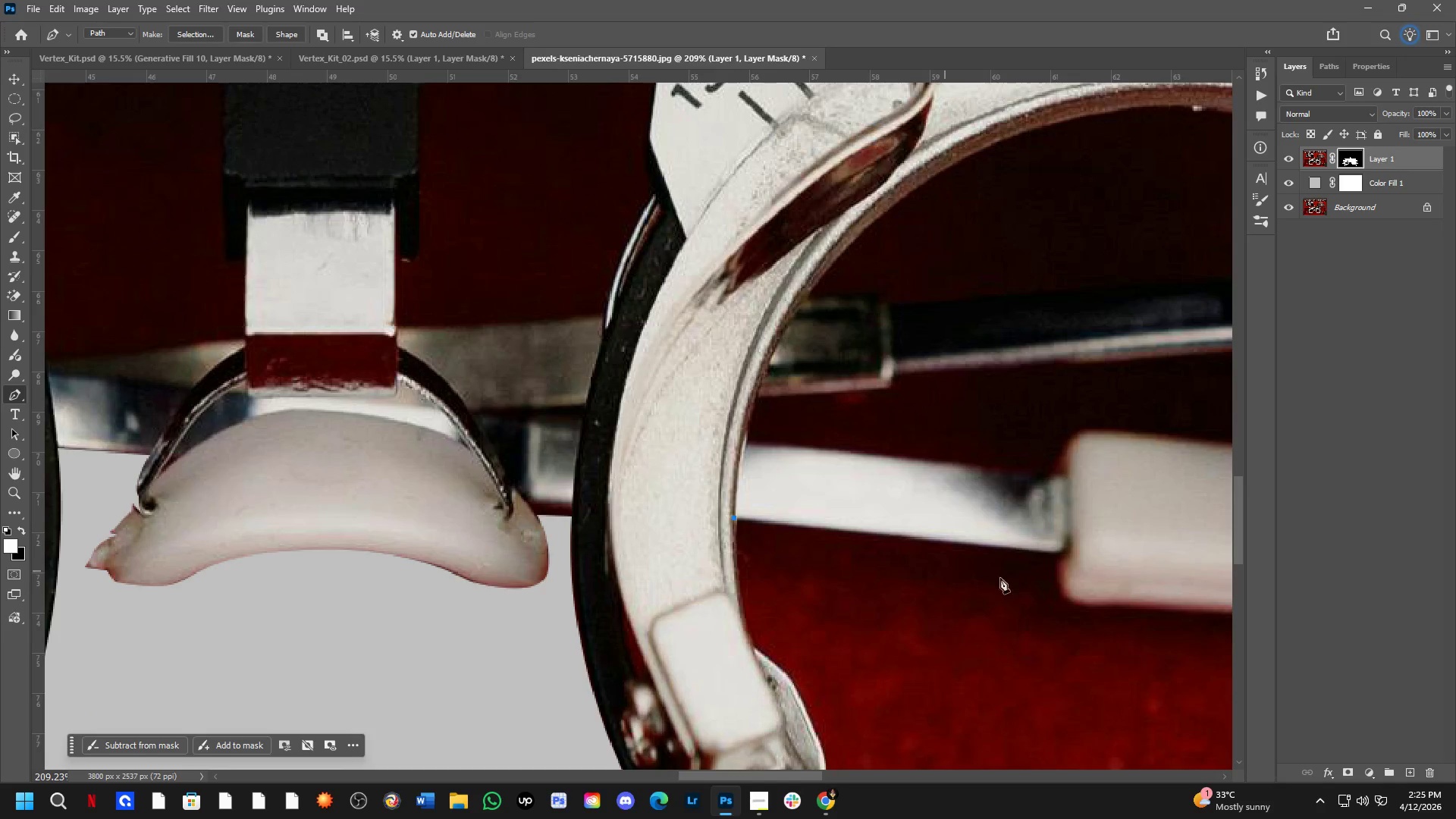 
scroll: coordinate [733, 529], scroll_direction: up, amount: 13.0
 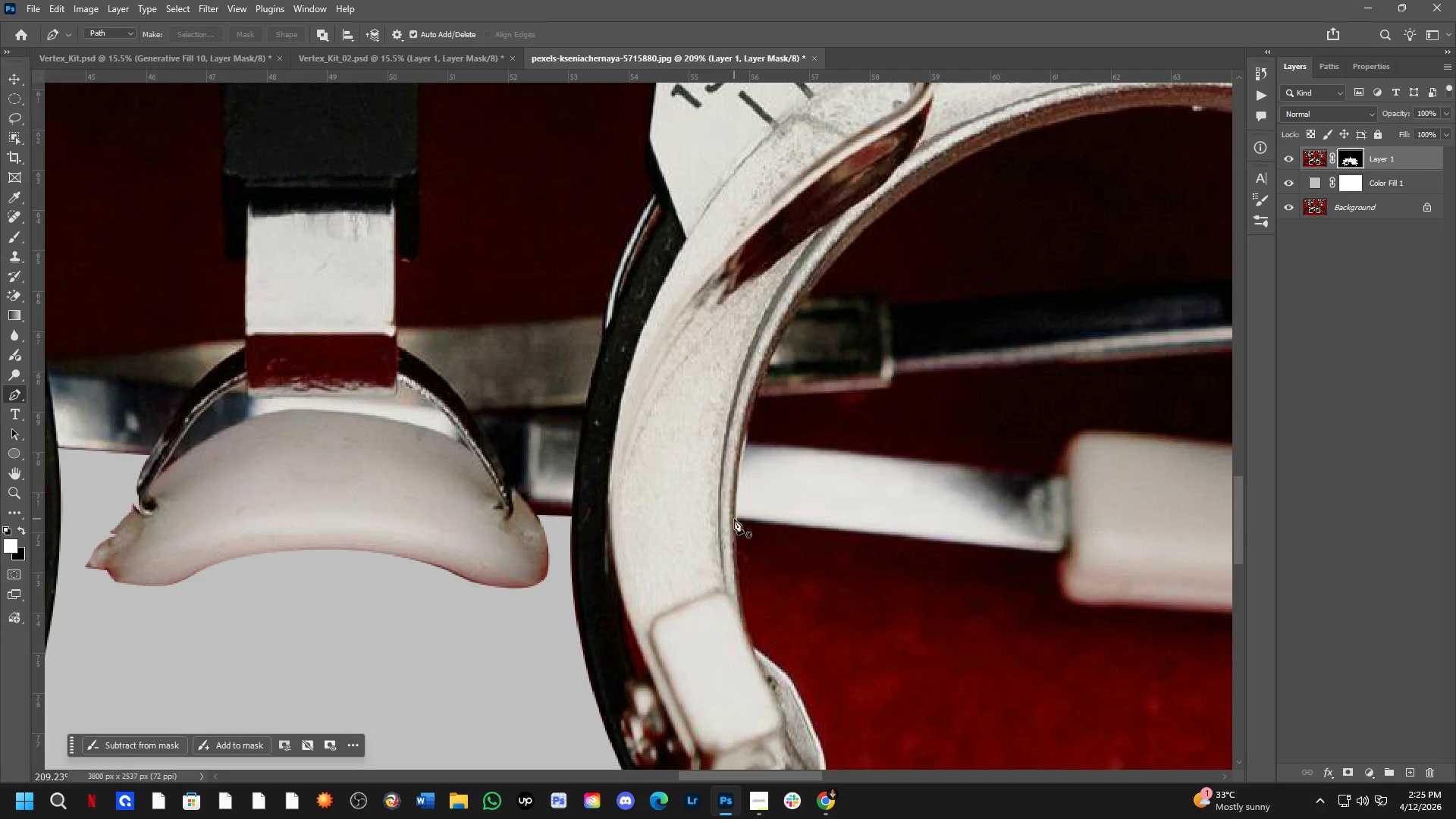 
hold_key(key=Space, duration=0.58)
 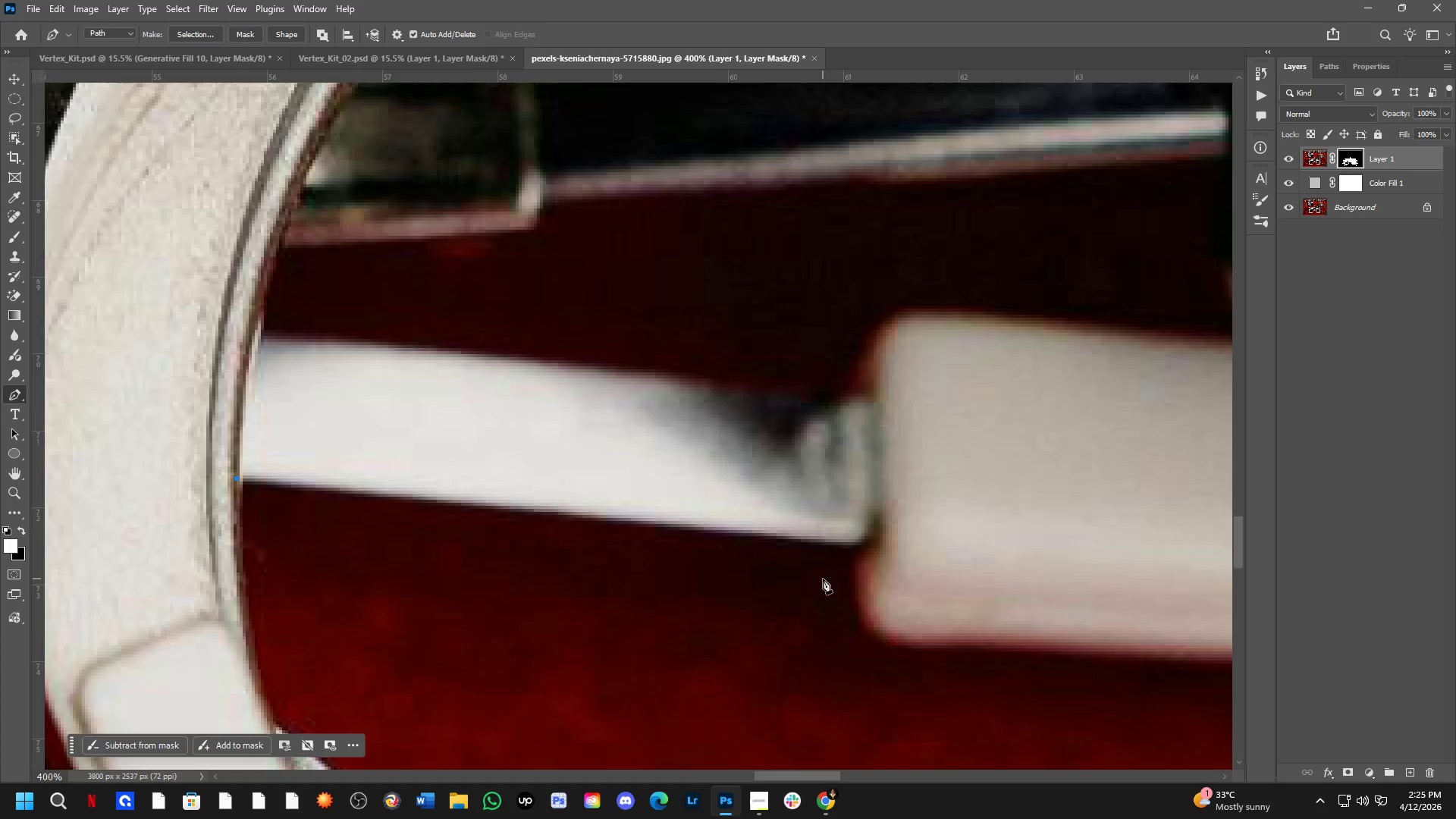 
left_click_drag(start_coordinate=[1065, 582], to_coordinate=[852, 594])
 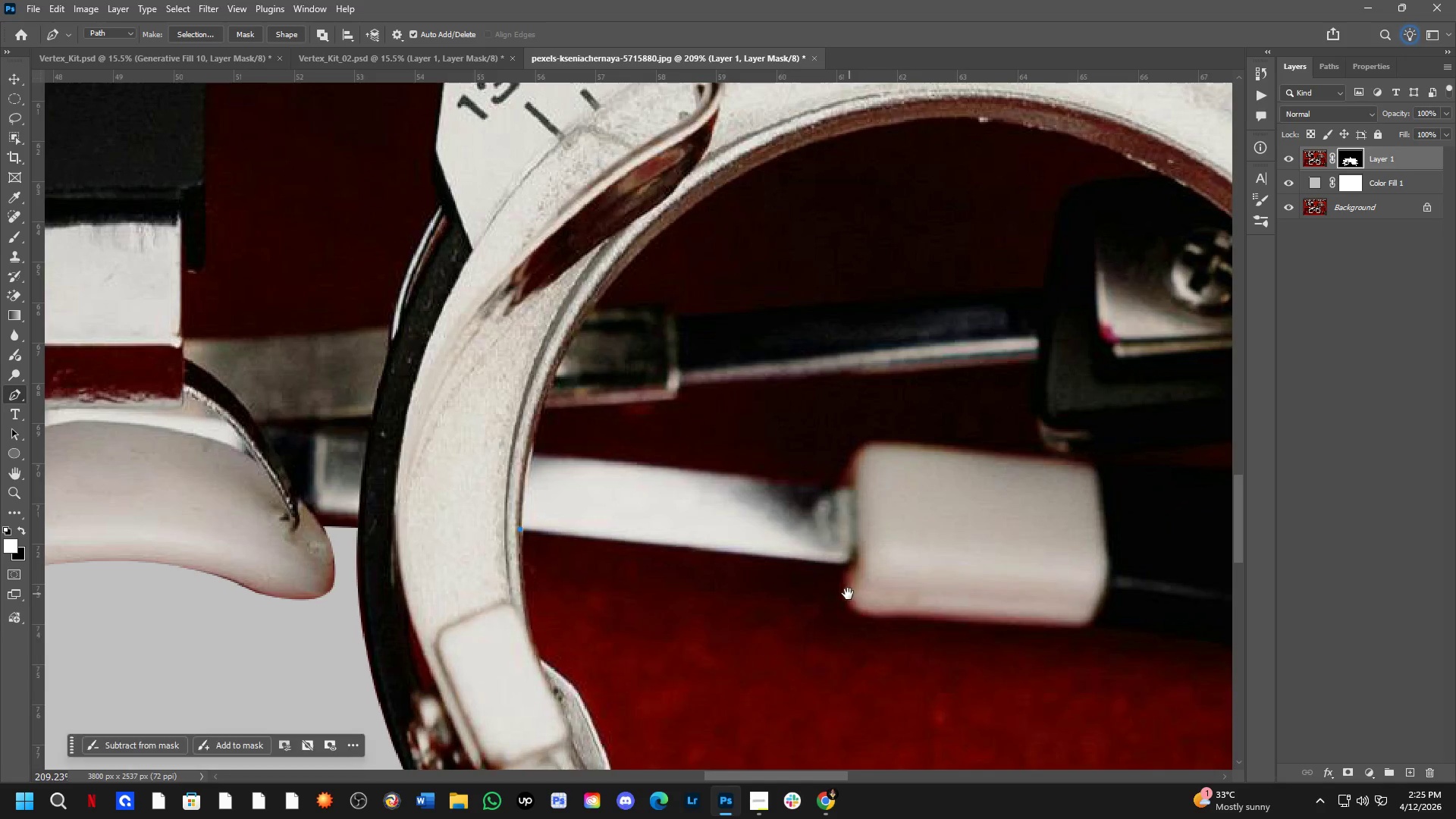 
key(Shift+ShiftLeft)
 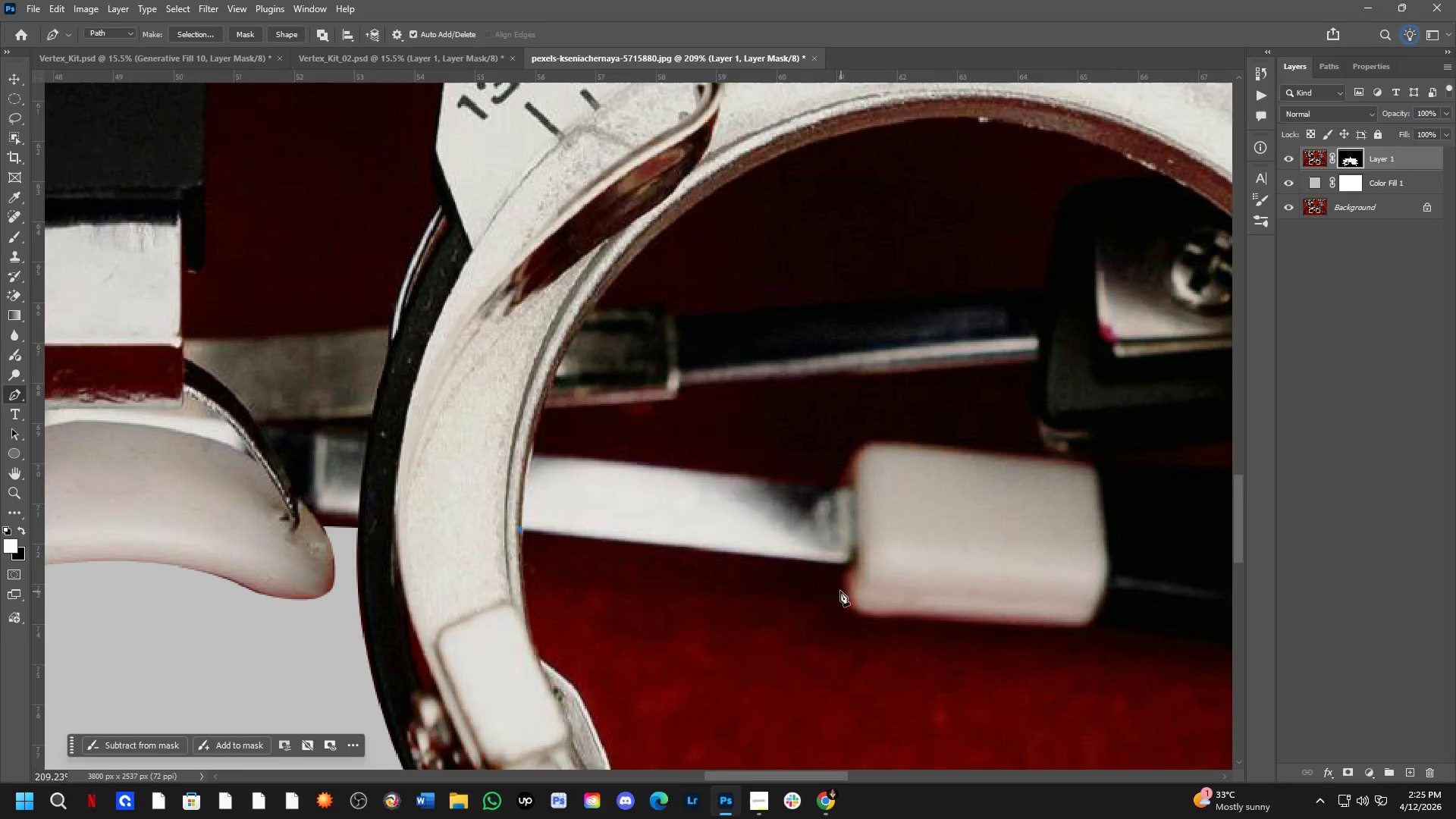 
scroll: coordinate [830, 585], scroll_direction: up, amount: 2.0
 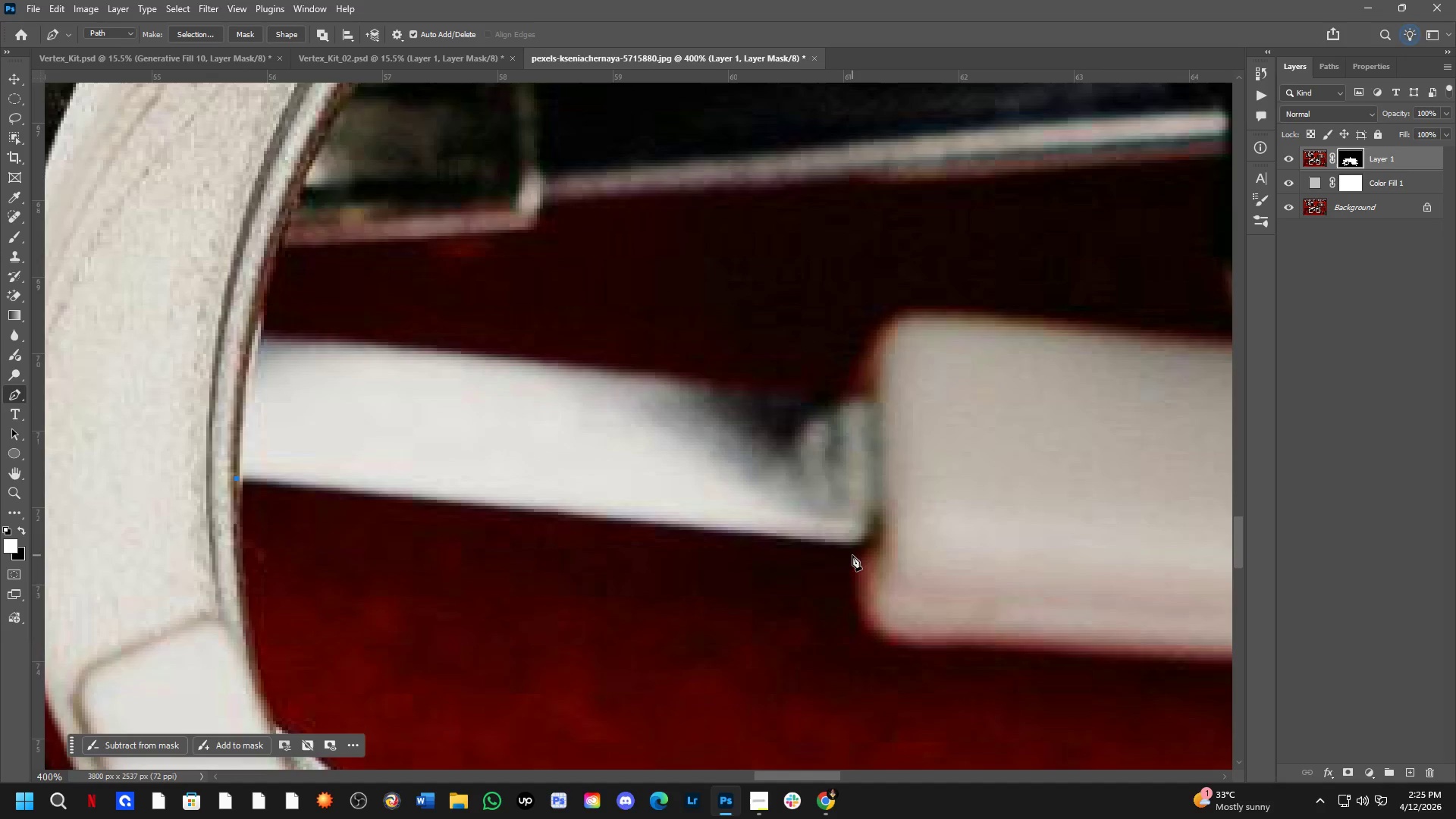 
left_click([855, 548])
 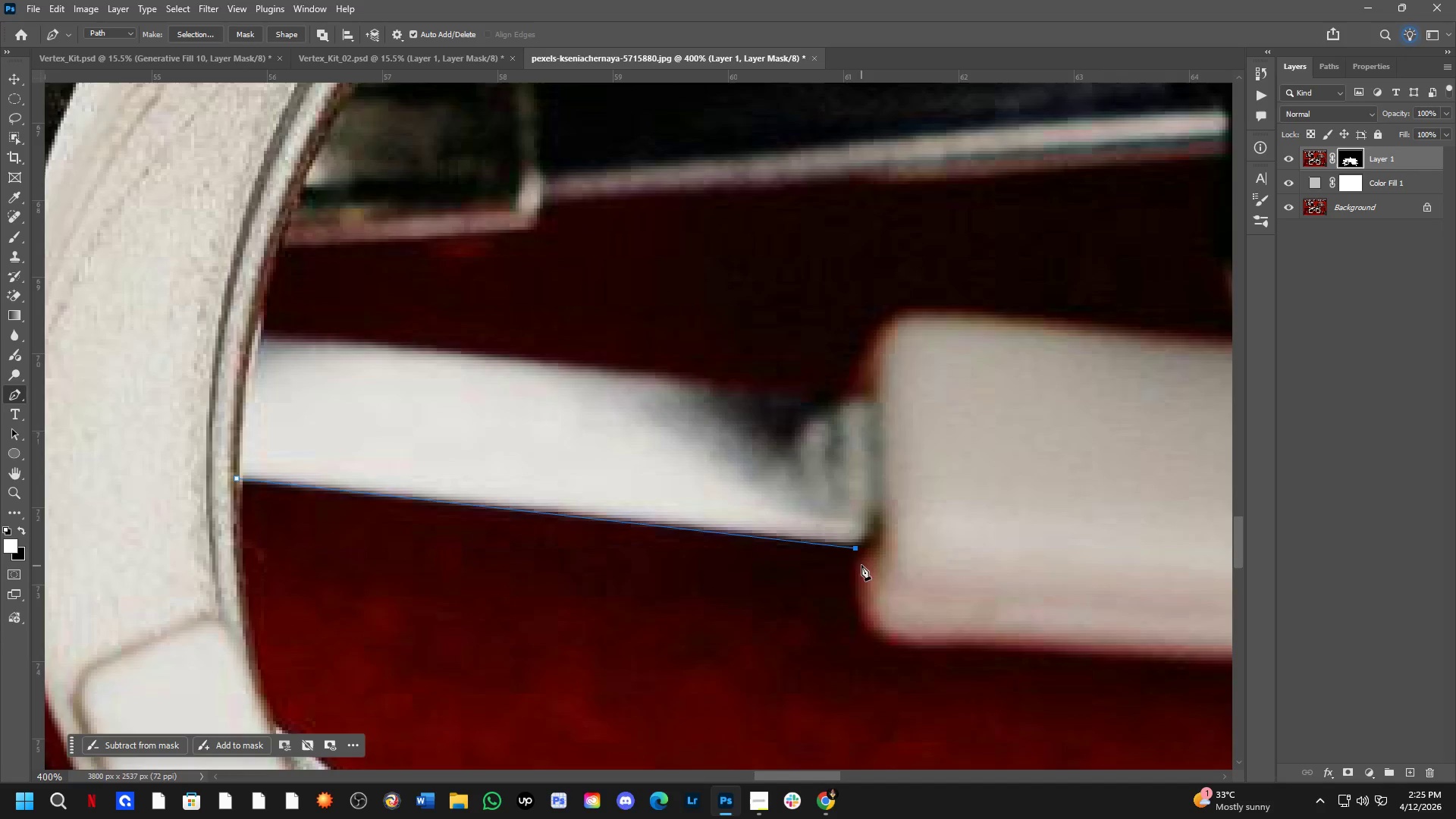 
hold_key(key=ControlLeft, duration=0.77)
 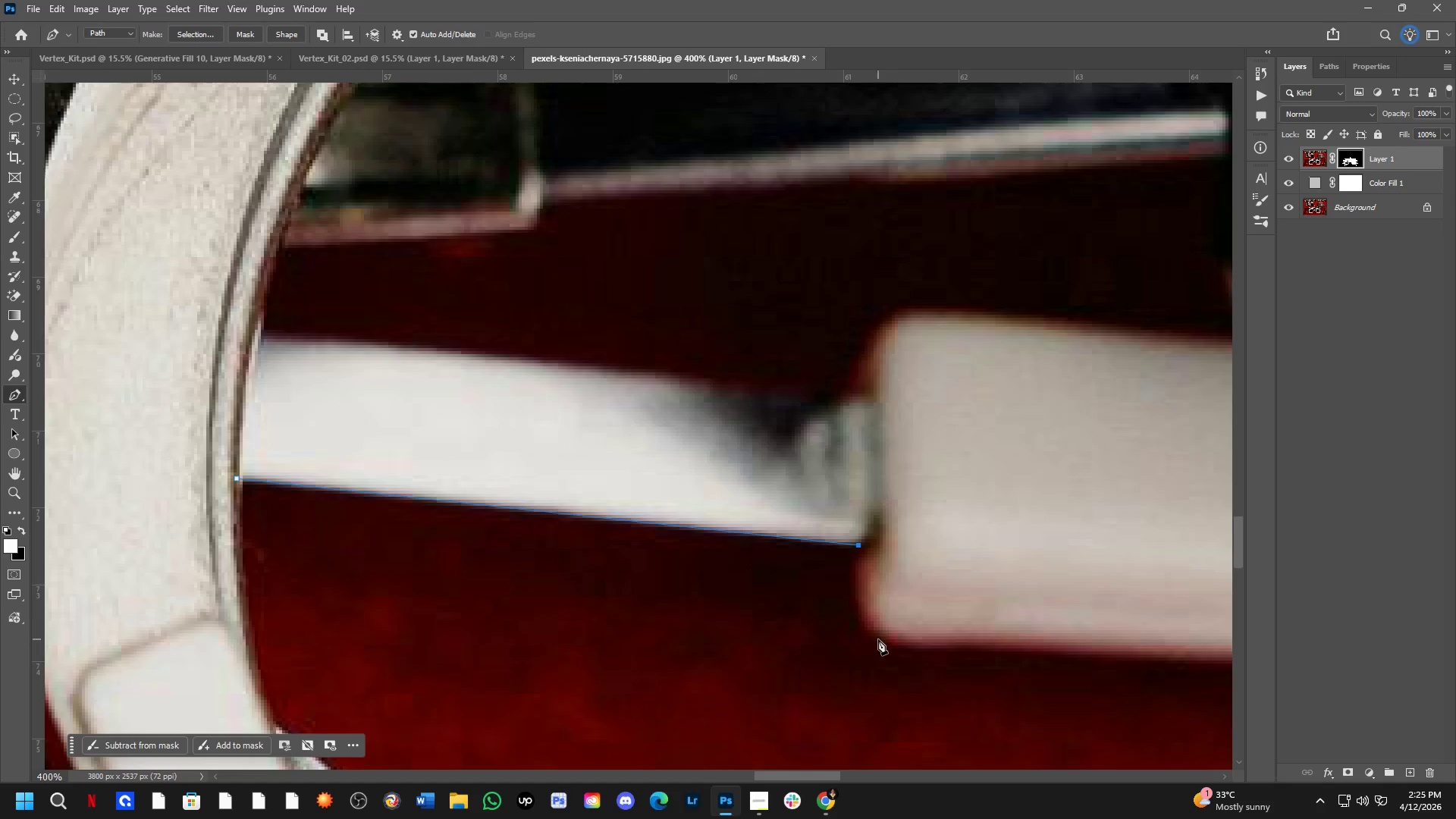 
left_click_drag(start_coordinate=[897, 641], to_coordinate=[954, 645])
 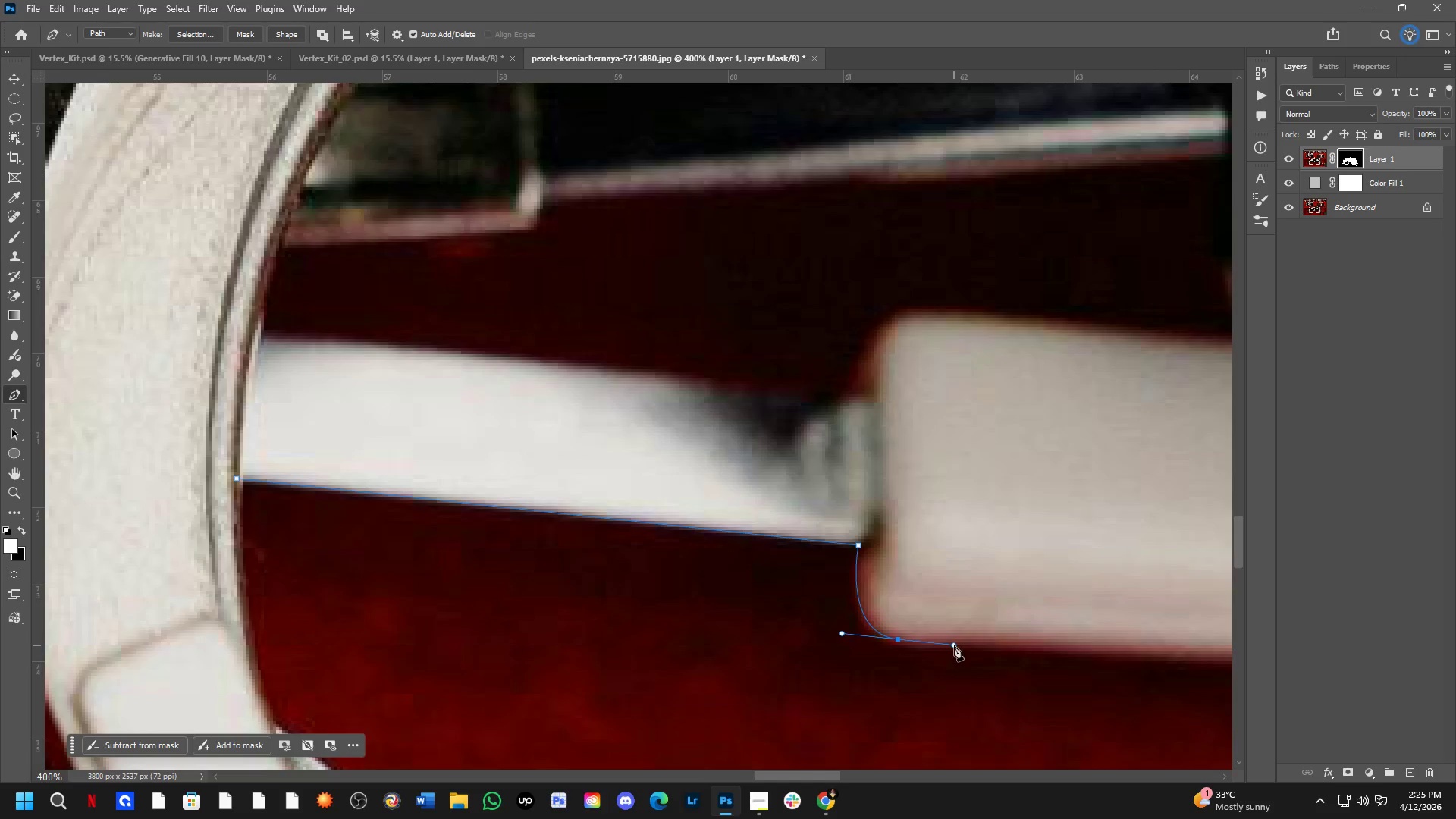 
hold_key(key=Space, duration=0.62)
 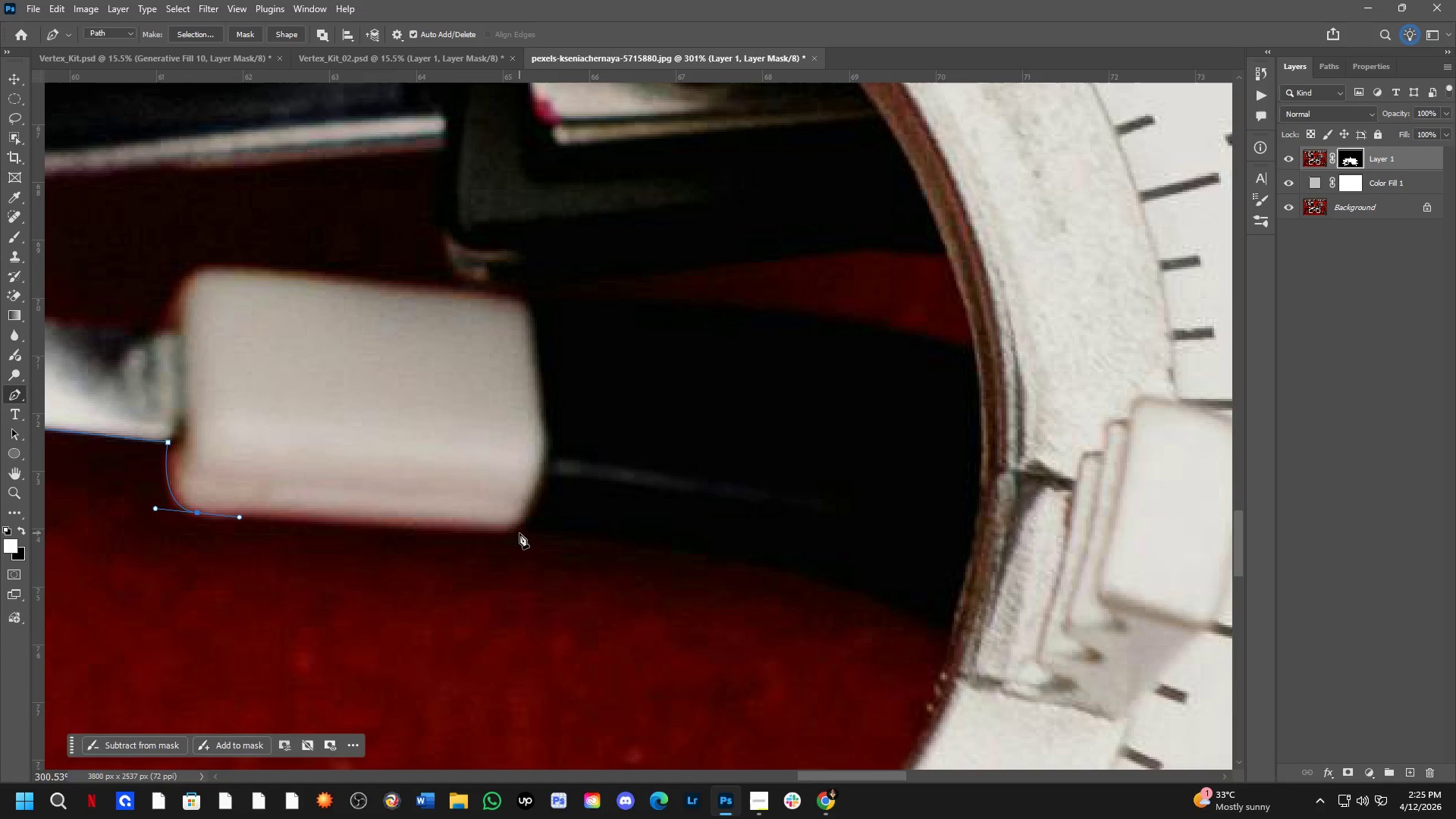 
left_click_drag(start_coordinate=[1029, 642], to_coordinate=[315, 513])
 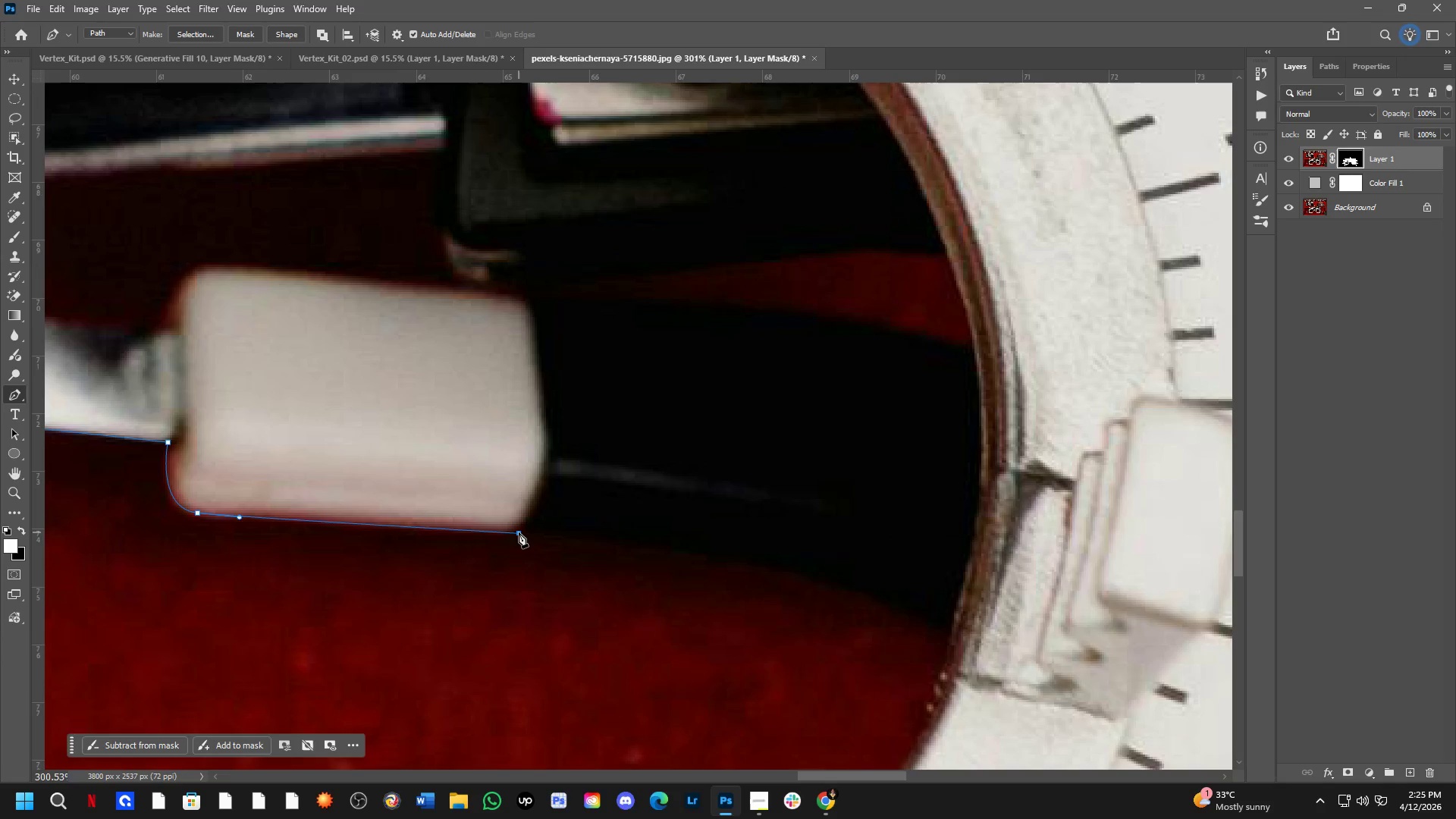 
scroll: coordinate [954, 645], scroll_direction: down, amount: 3.0
 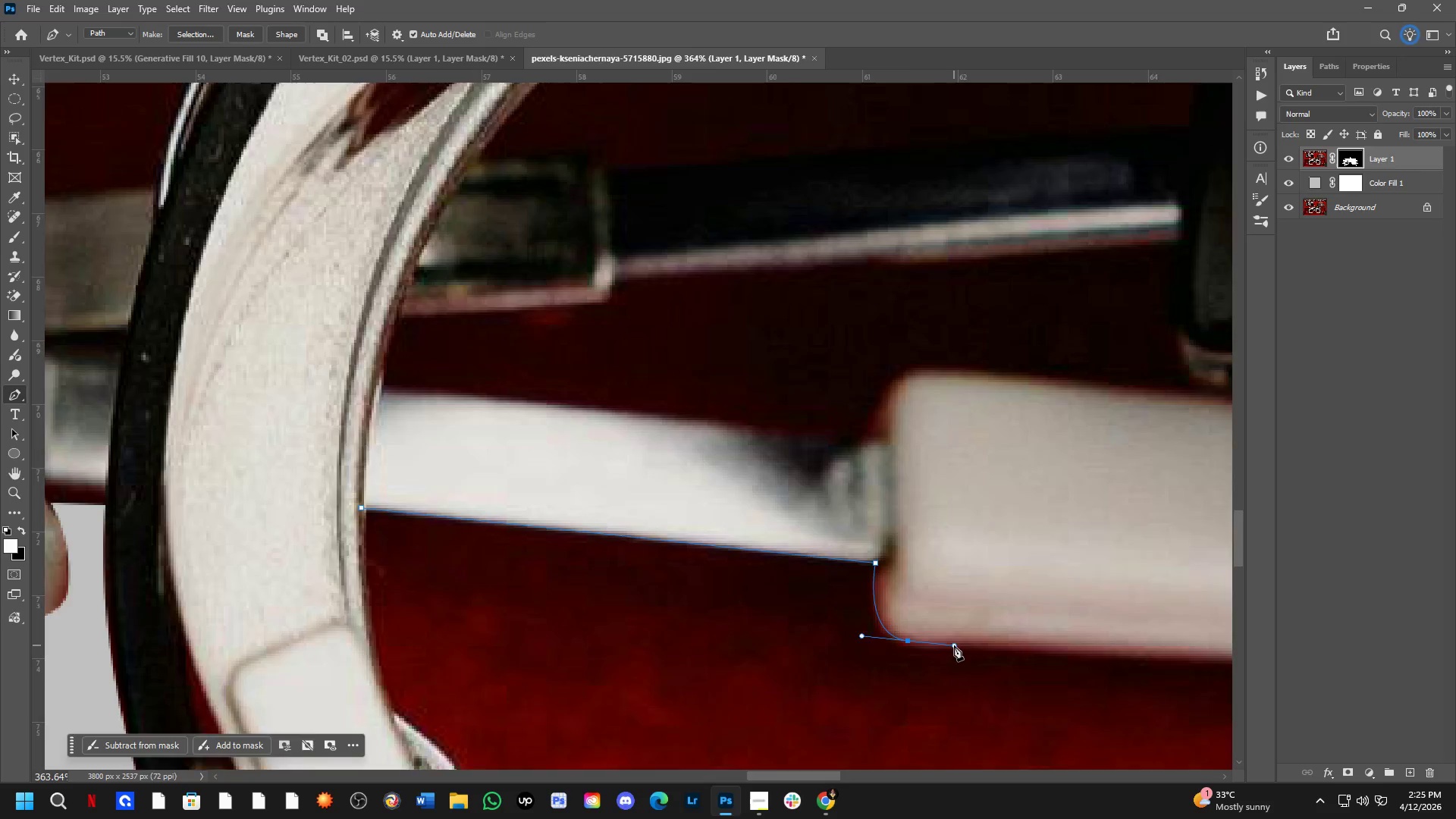 
left_click([519, 532])
 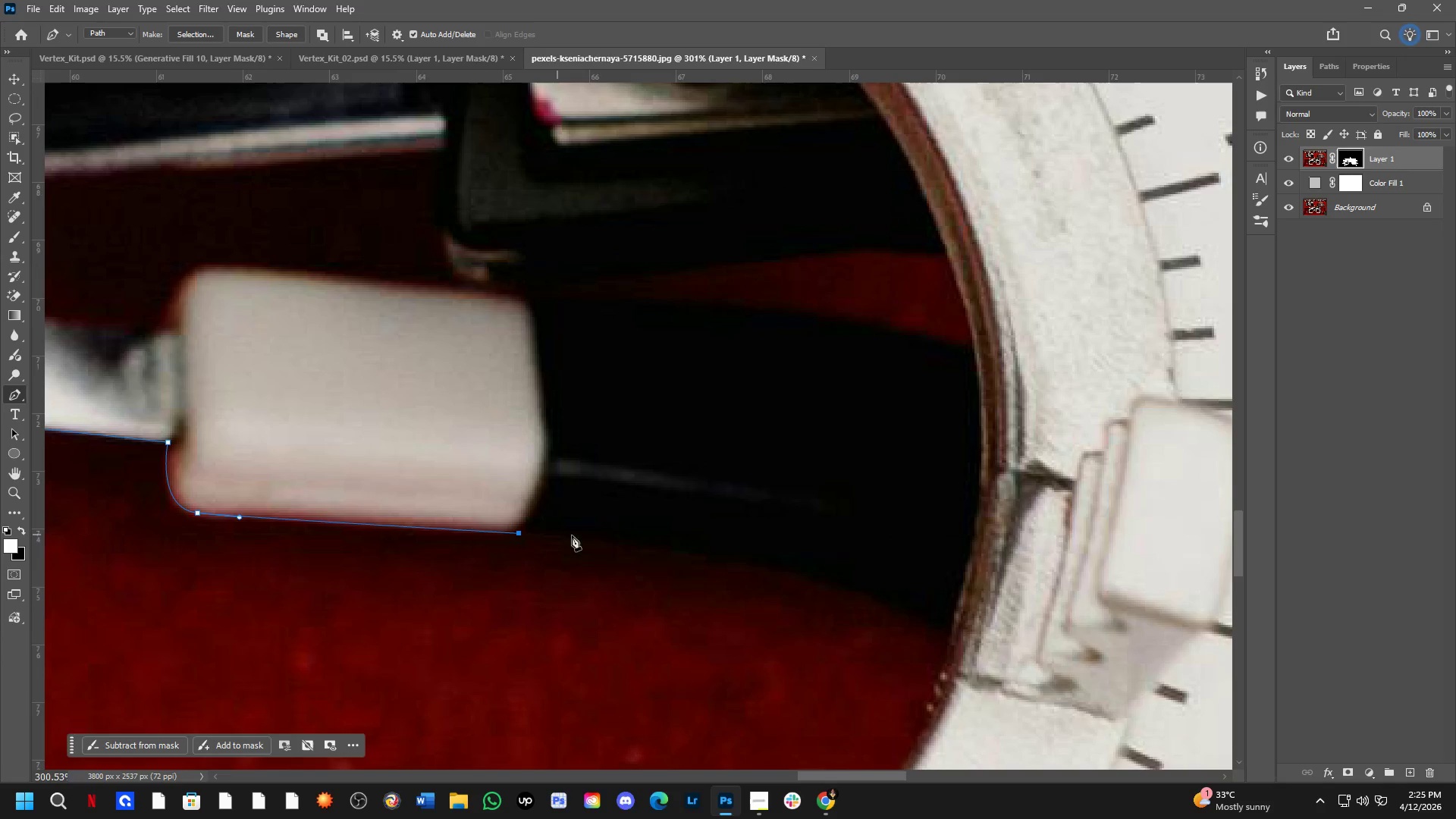 
key(Control+ControlLeft)
 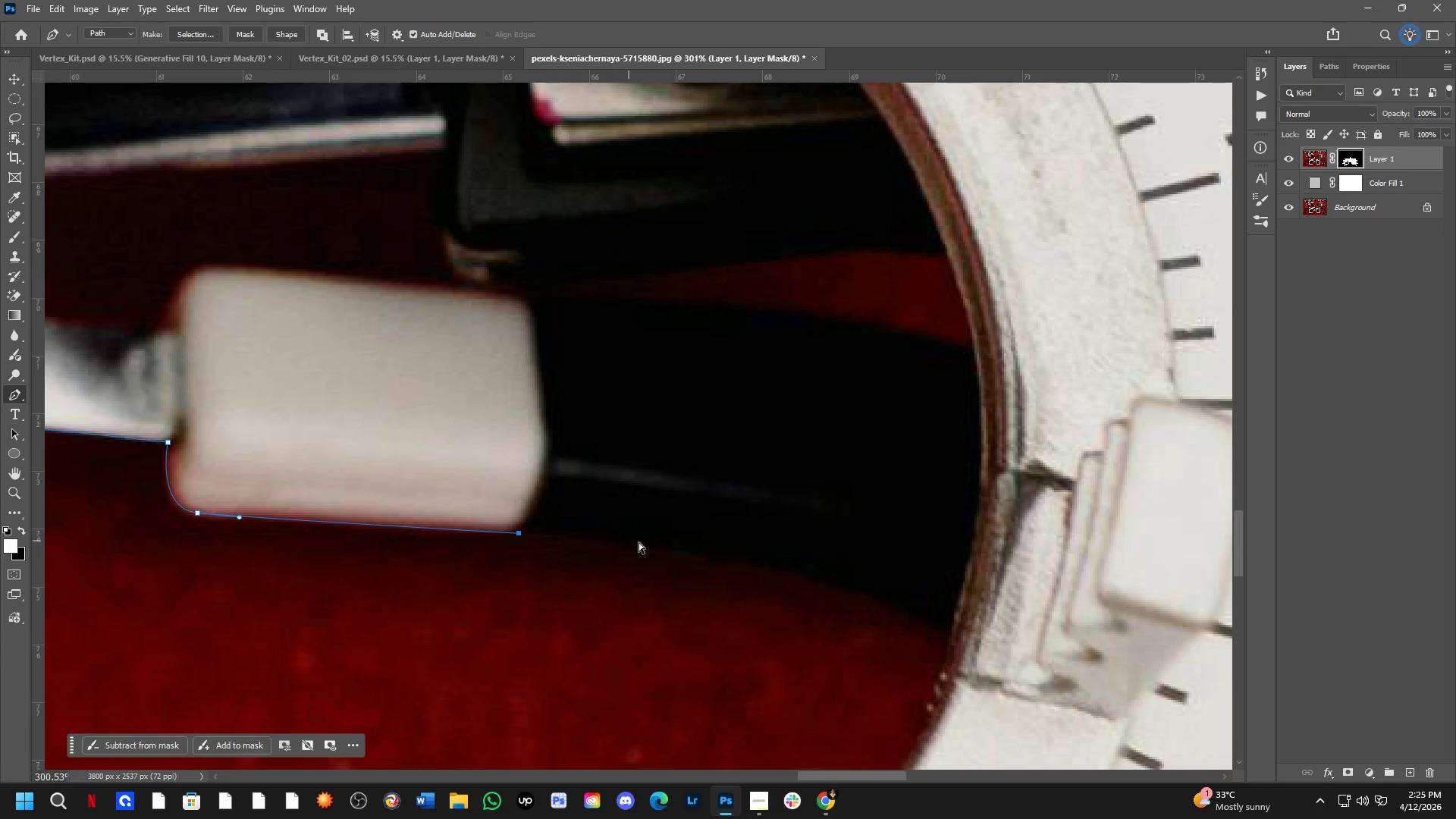 
key(Control+Z)
 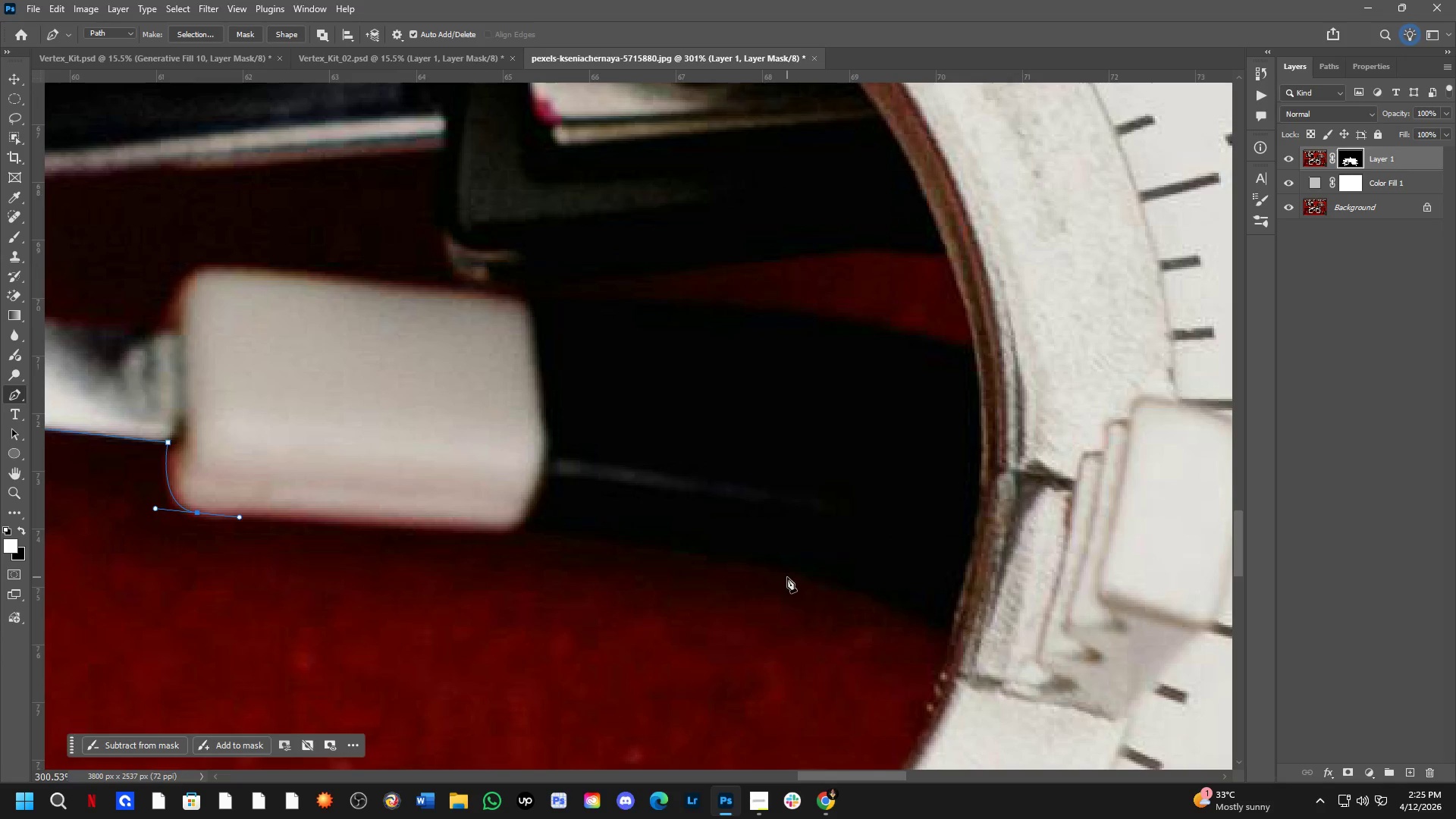 
left_click_drag(start_coordinate=[852, 588], to_coordinate=[947, 626])
 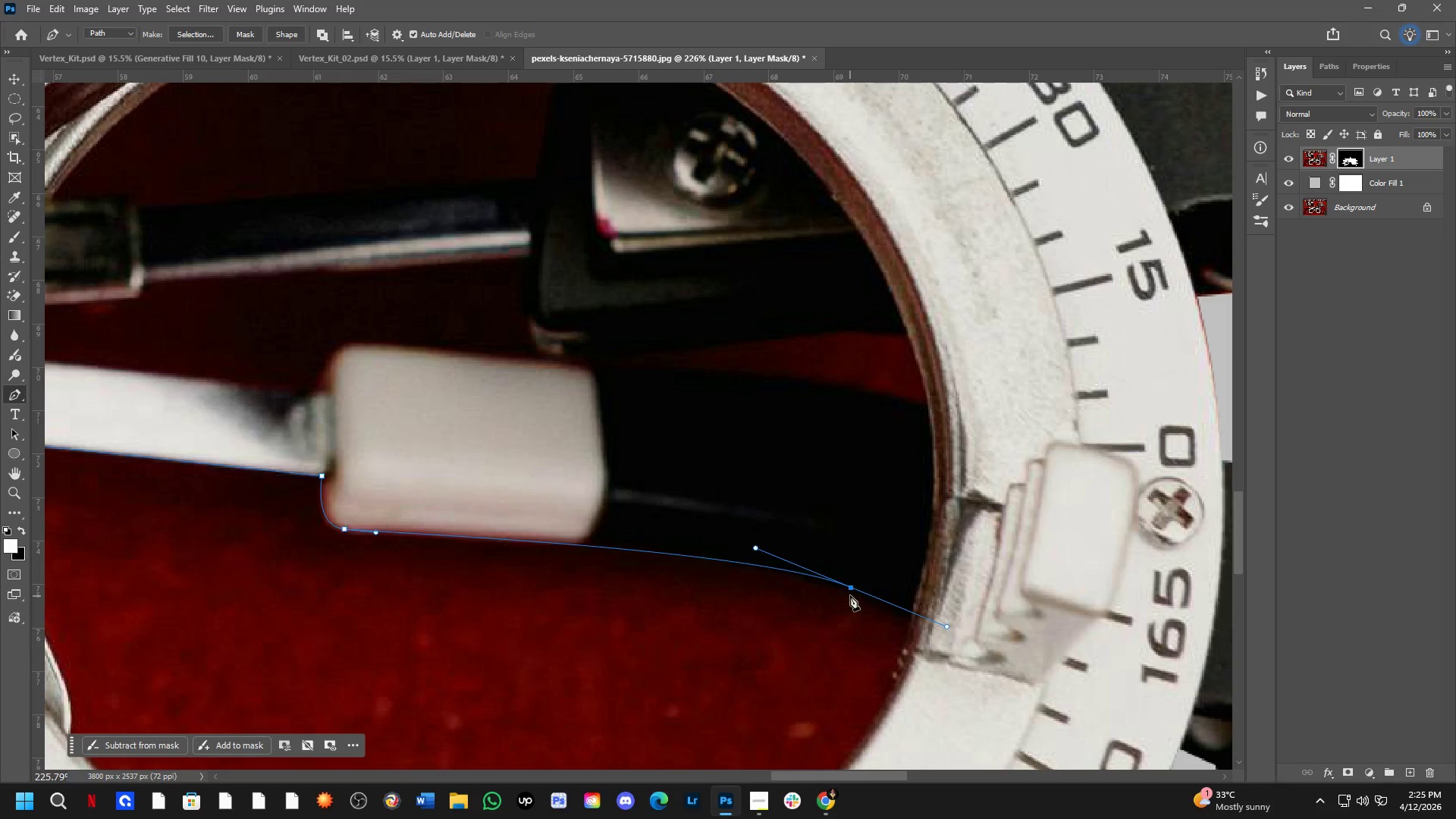 
scroll: coordinate [789, 577], scroll_direction: down, amount: 3.0
 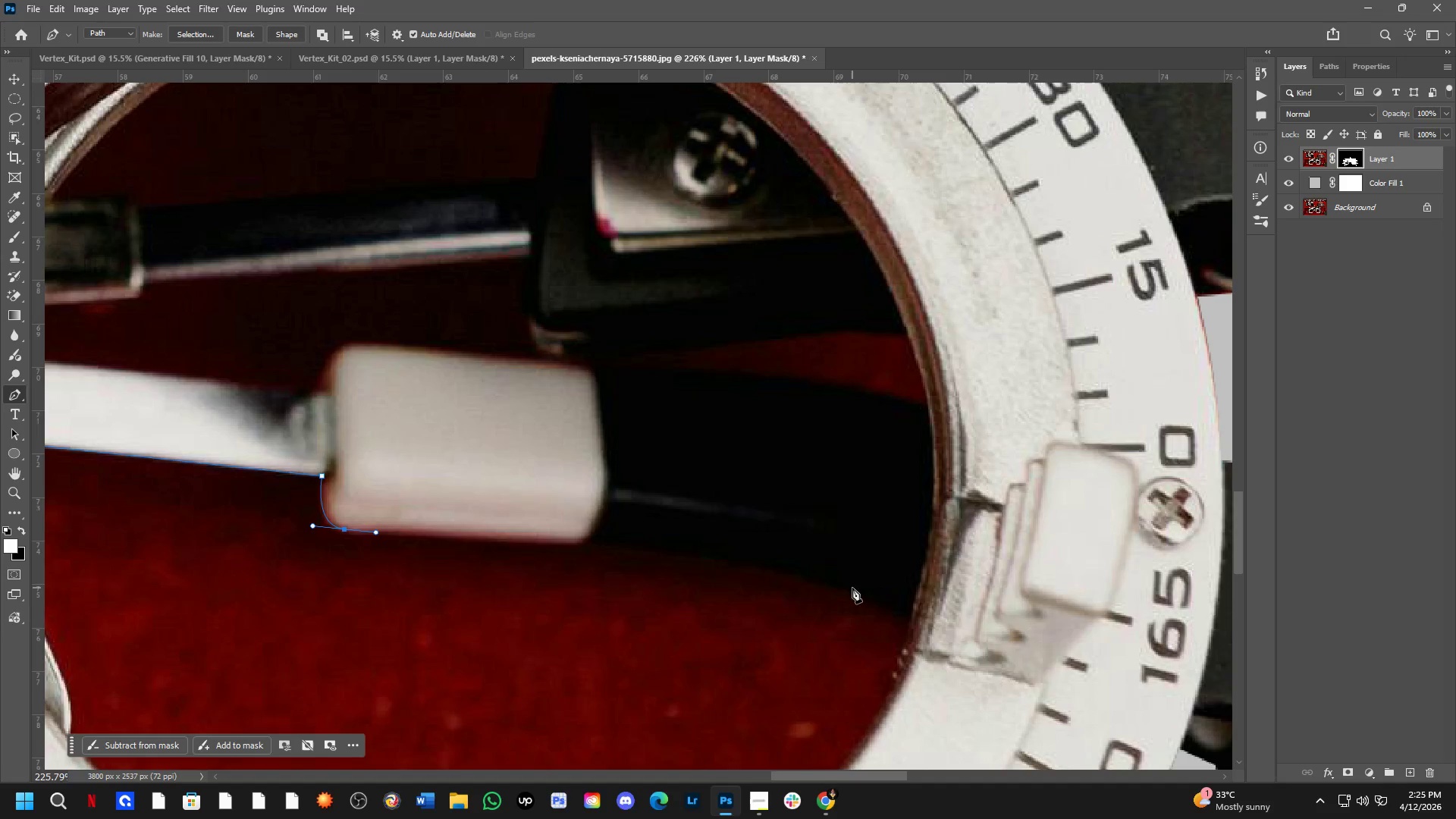 
hold_key(key=AltLeft, duration=0.67)
 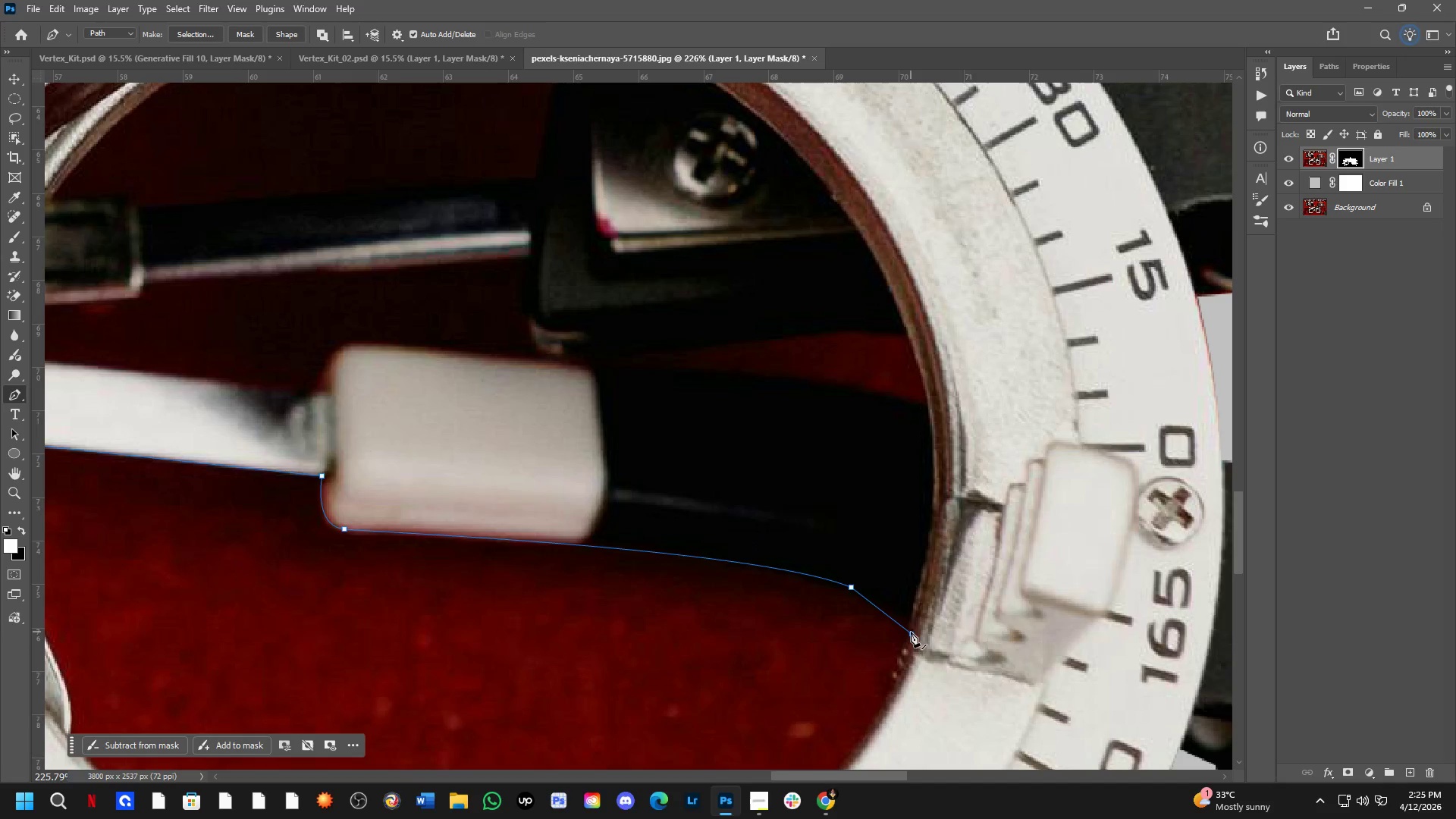 
key(Control+ControlLeft)
 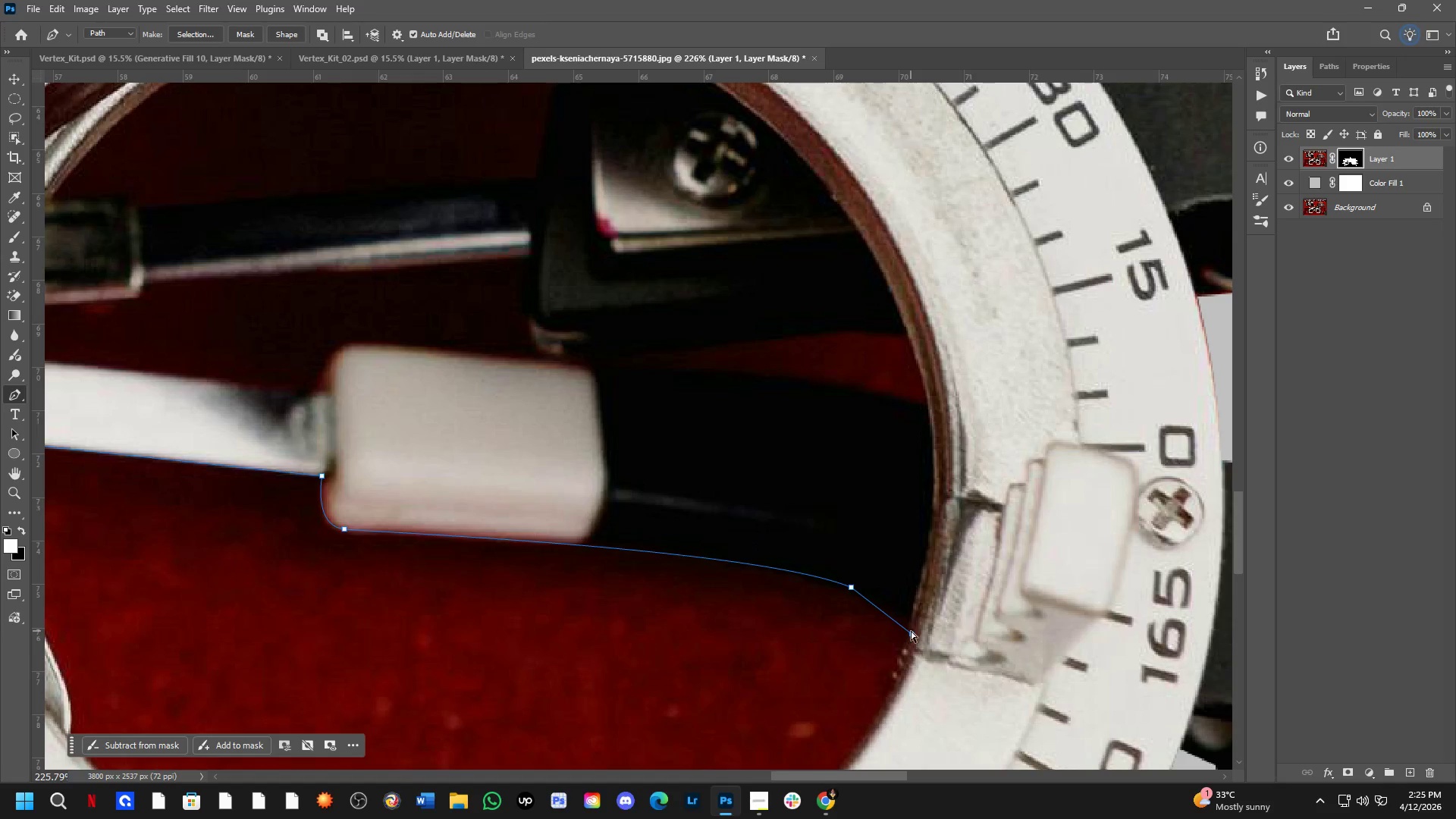 
key(Control+Z)
 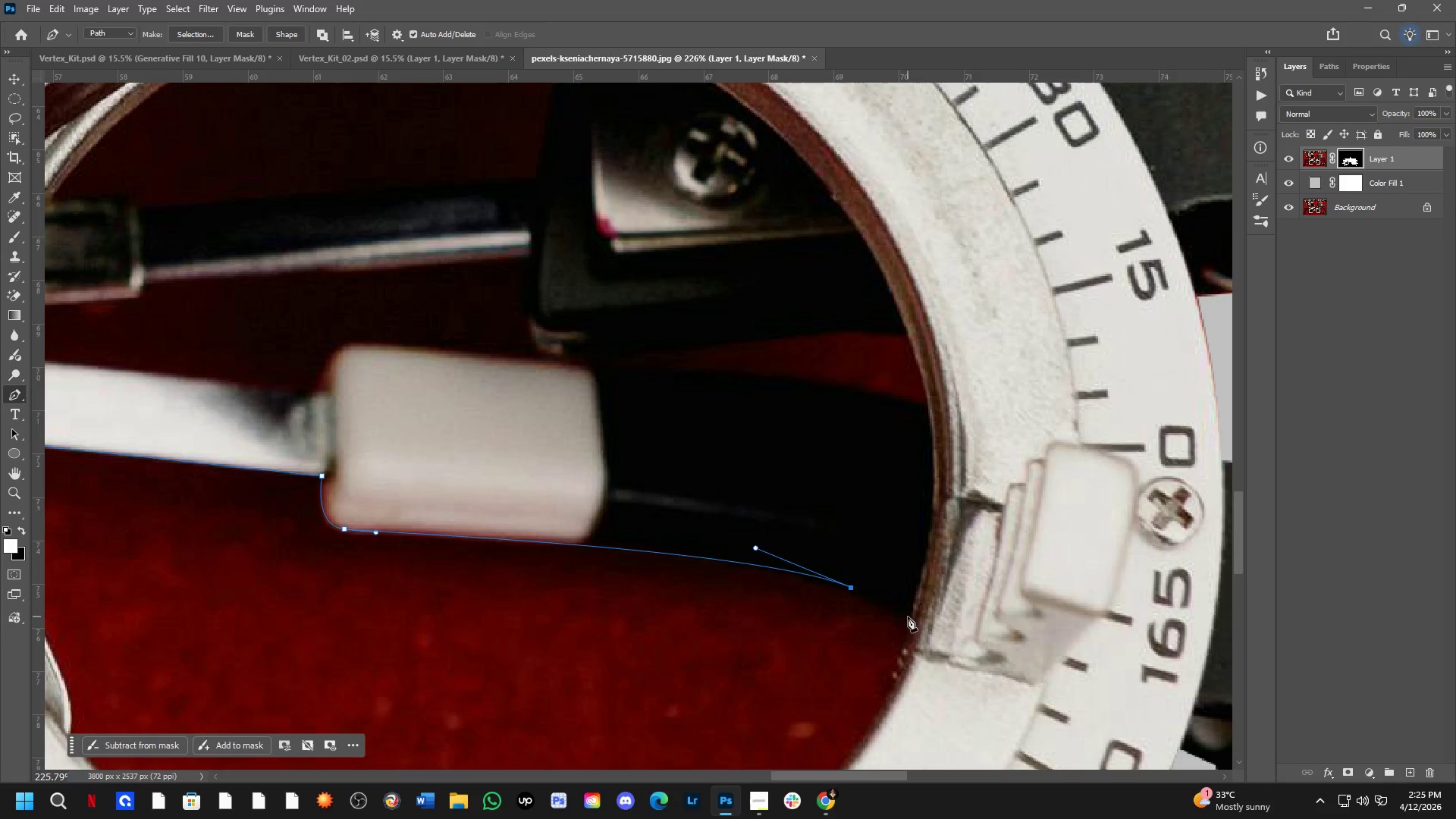 
left_click([908, 611])
 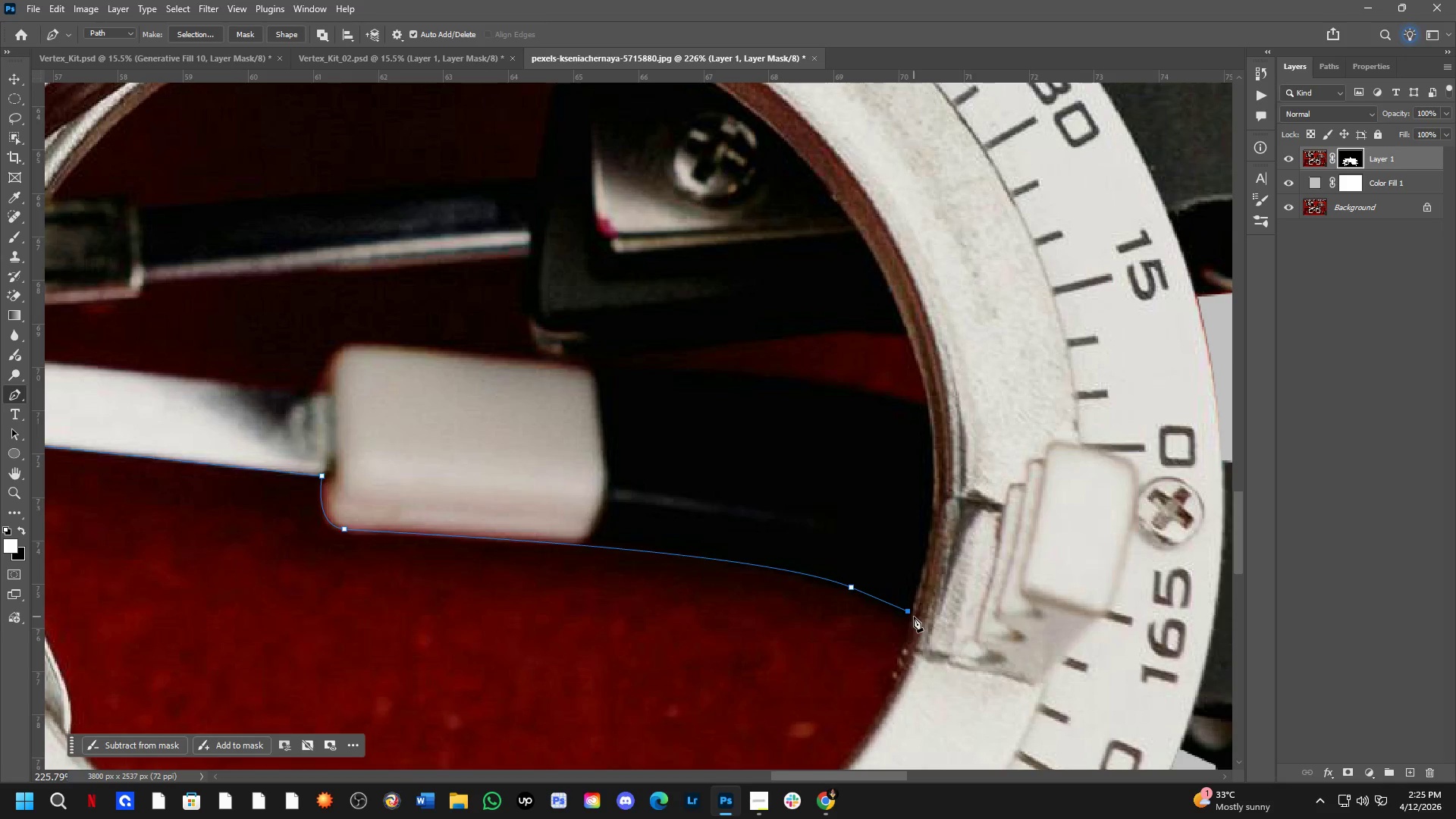 
key(Control+ControlLeft)
 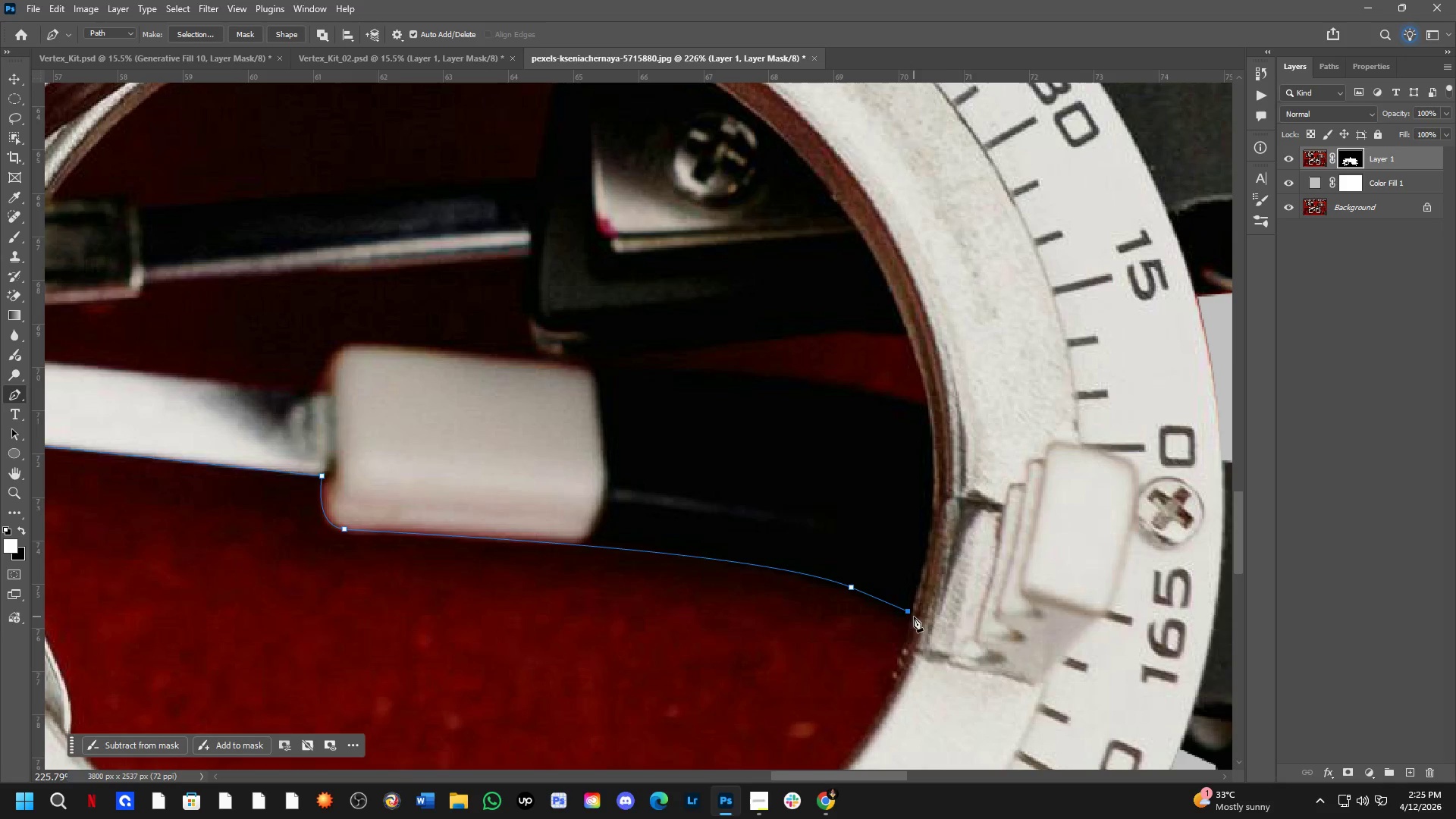 
key(Control+Z)
 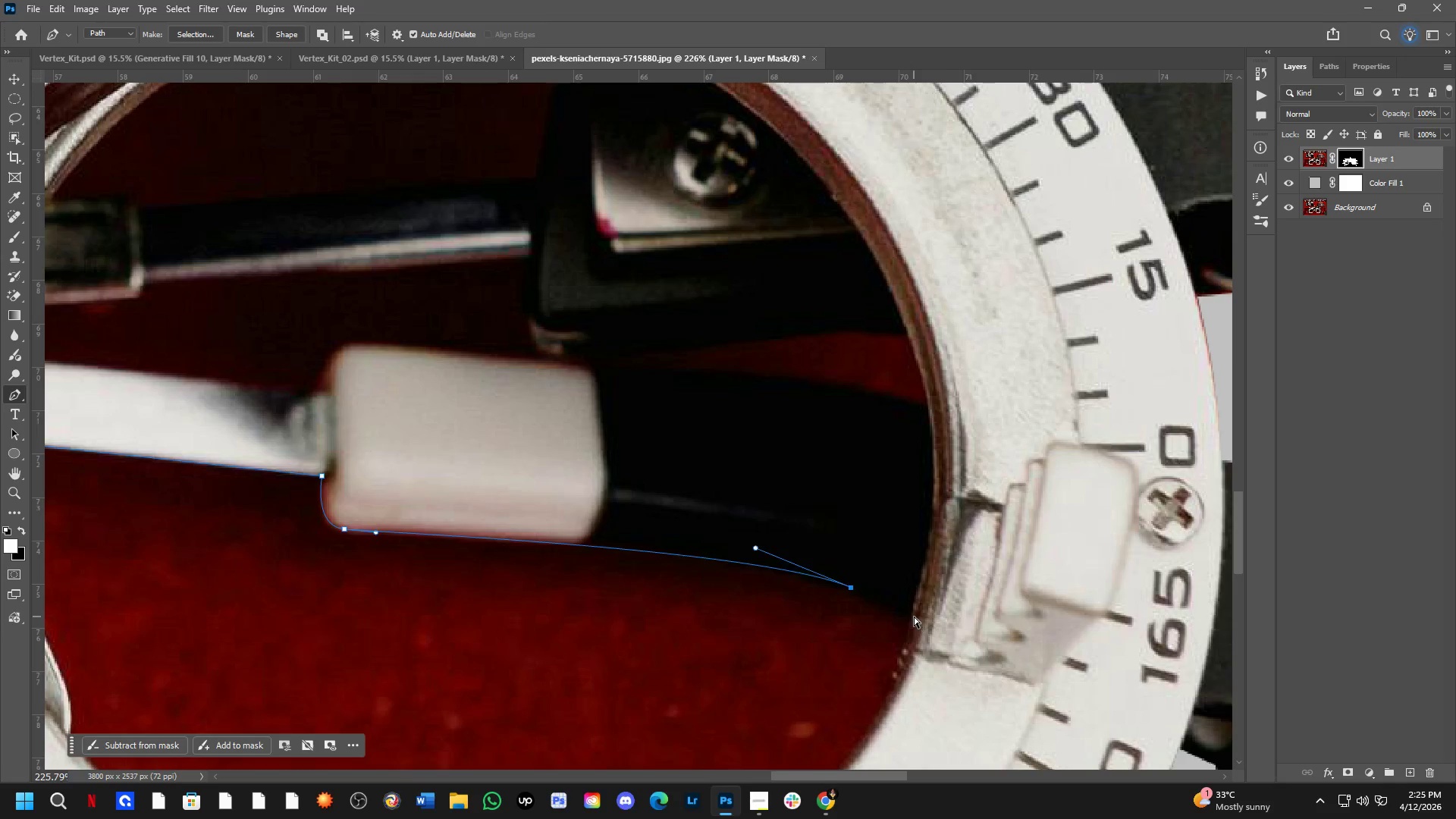 
left_click([914, 617])
 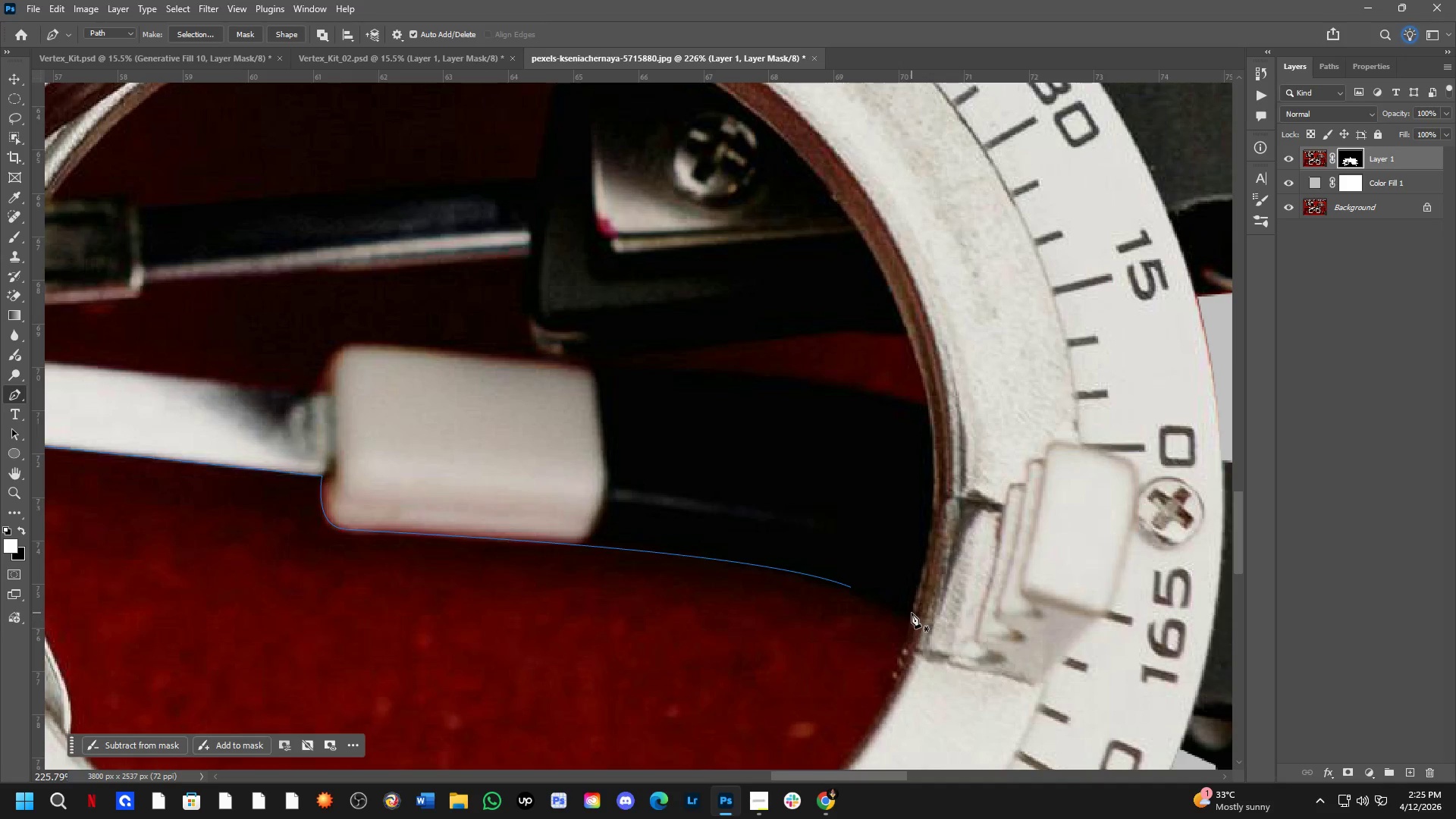 
left_click([912, 611])
 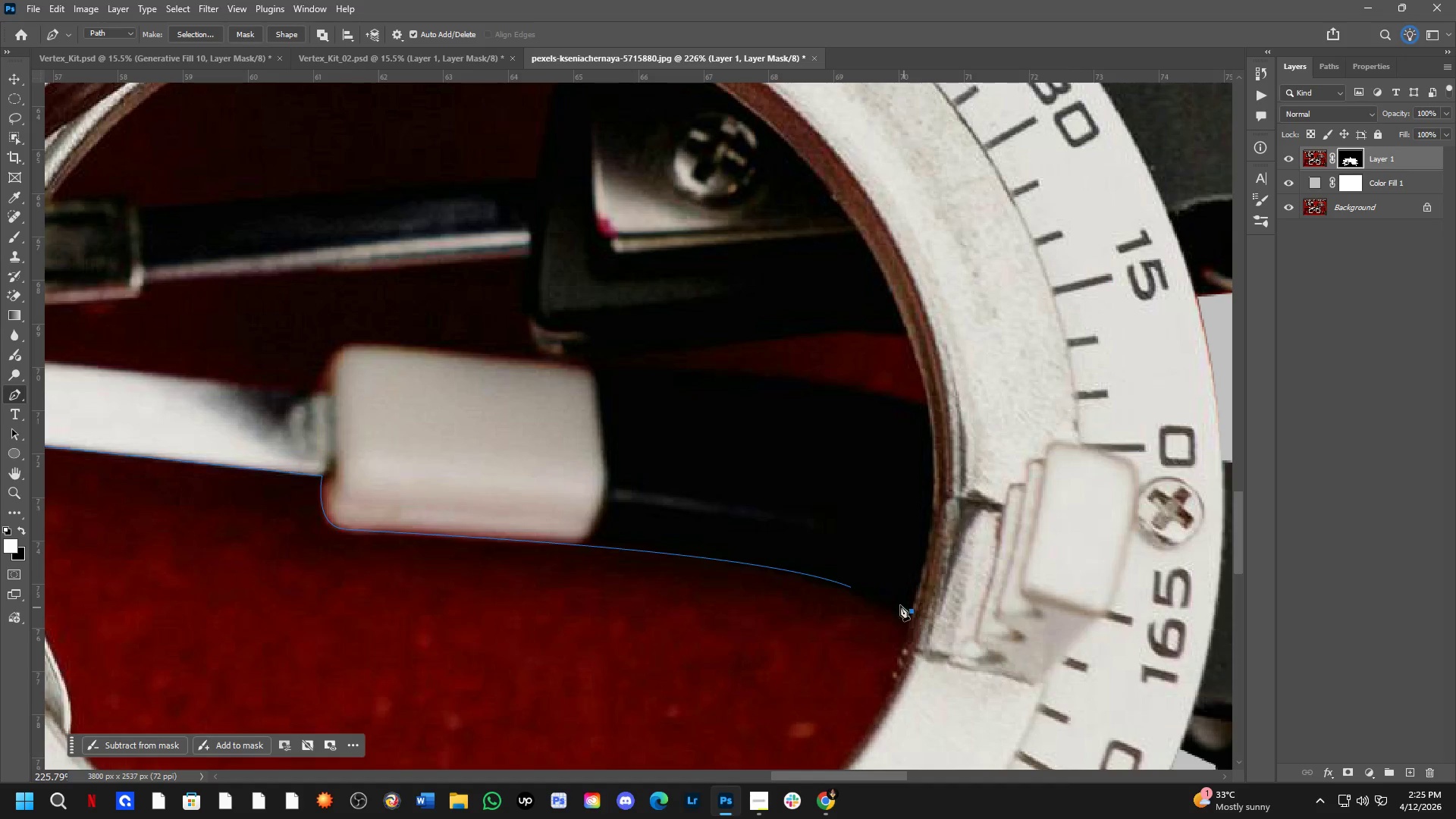 
key(Control+ControlLeft)
 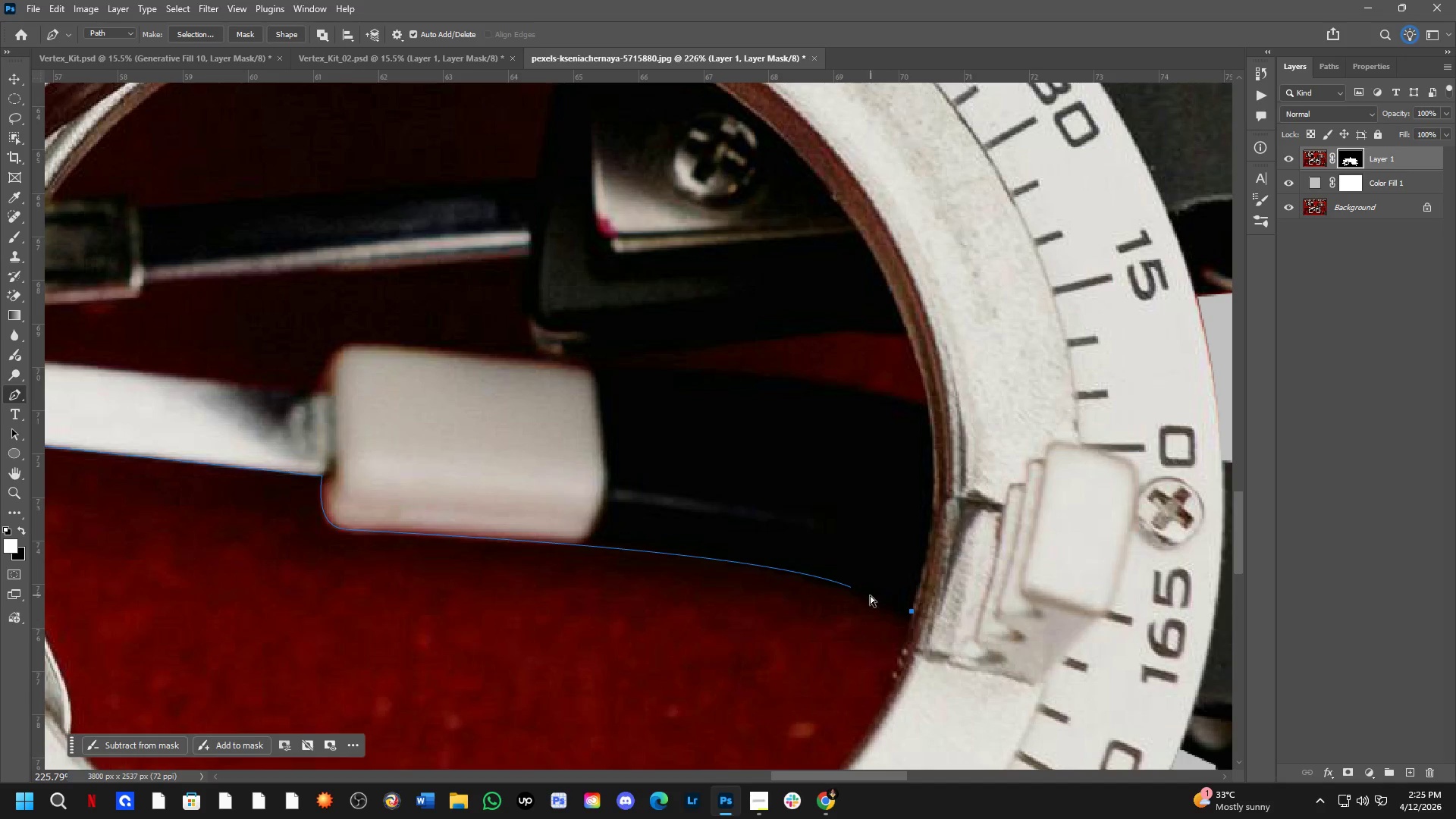 
key(Control+Z)
 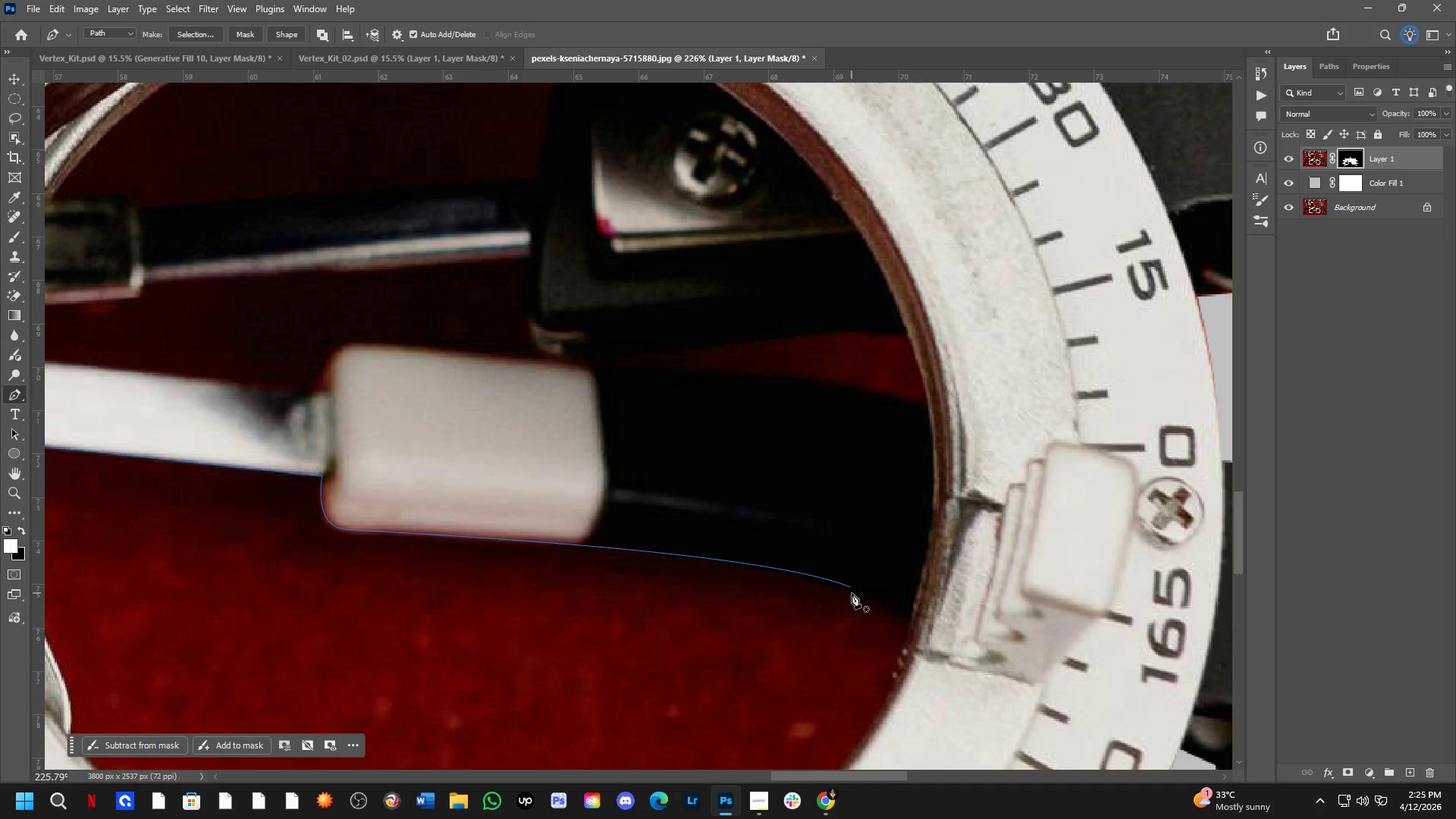 
hold_key(key=ControlLeft, duration=0.42)
left_click([851, 588])
 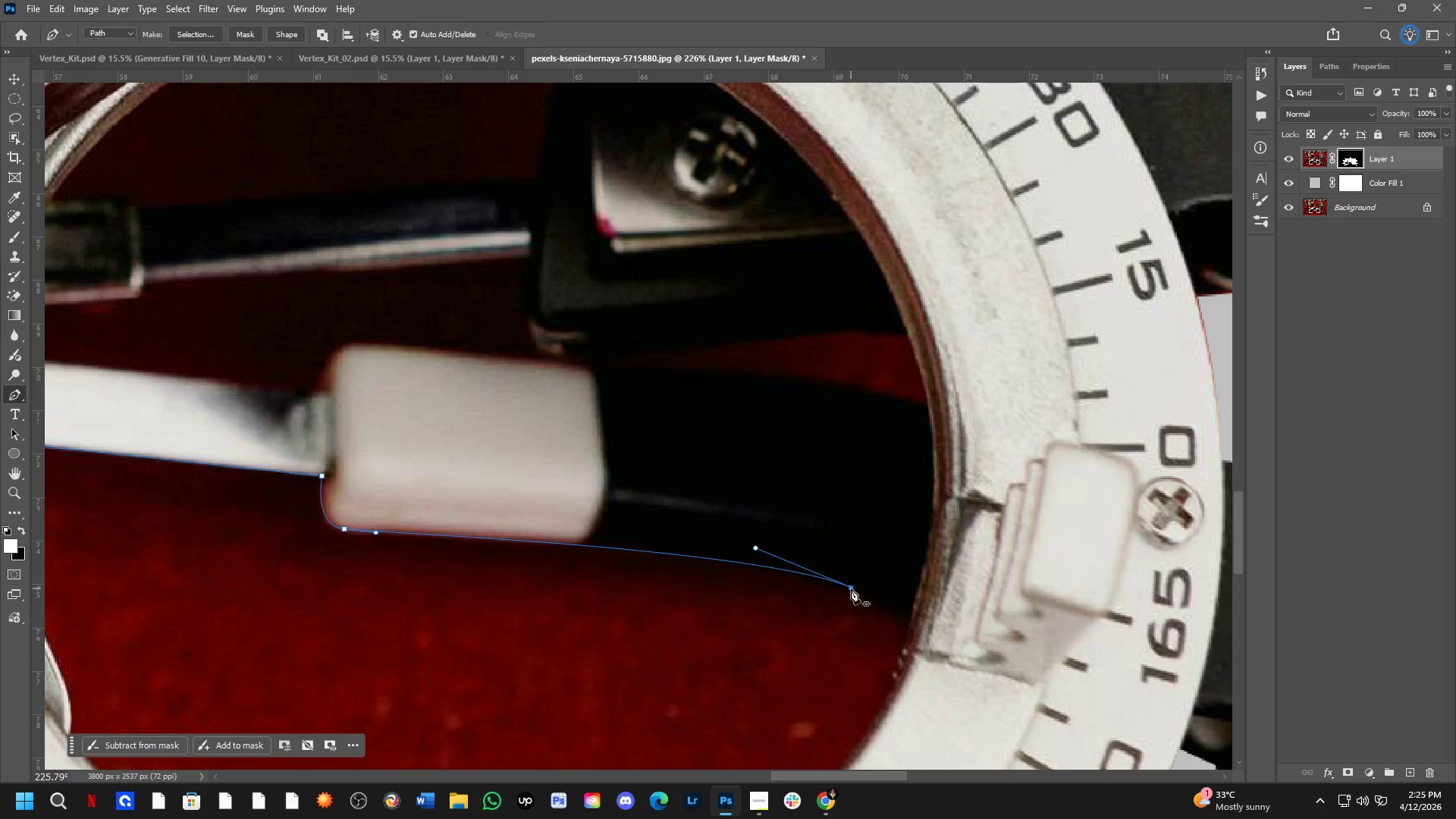 
key(Alt+AltLeft)
 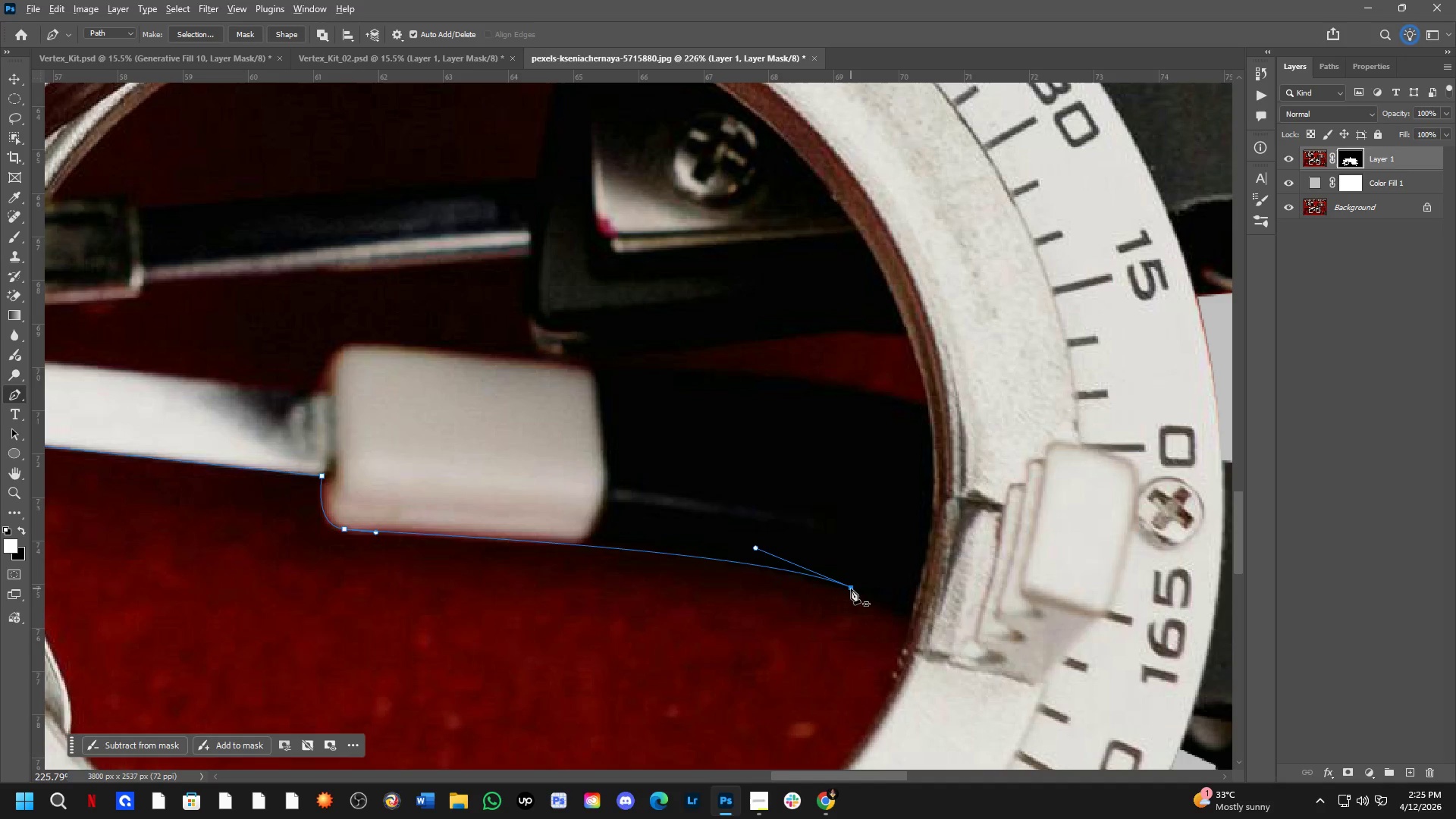 
double_click([851, 588])
 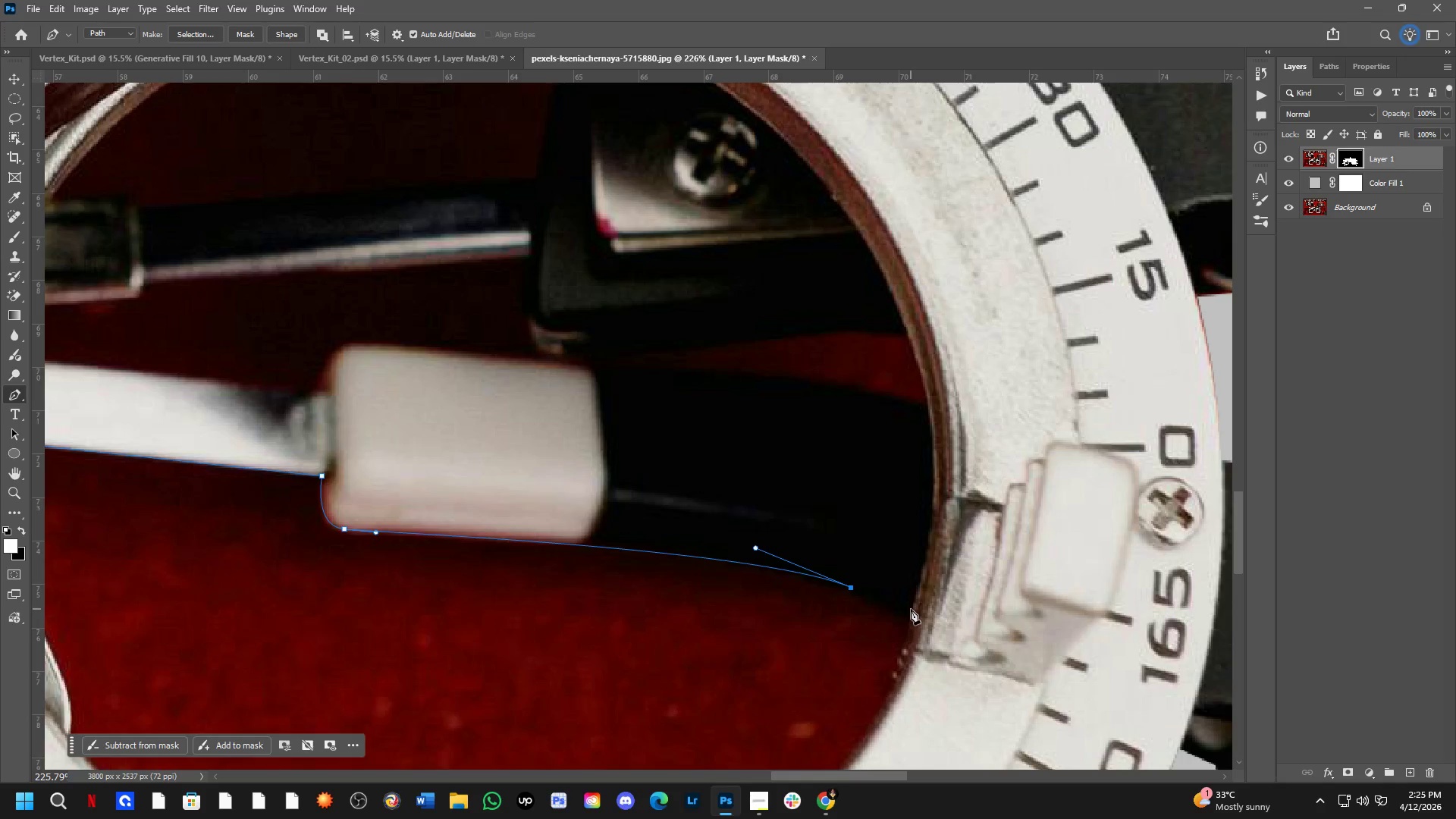 
left_click([911, 607])
 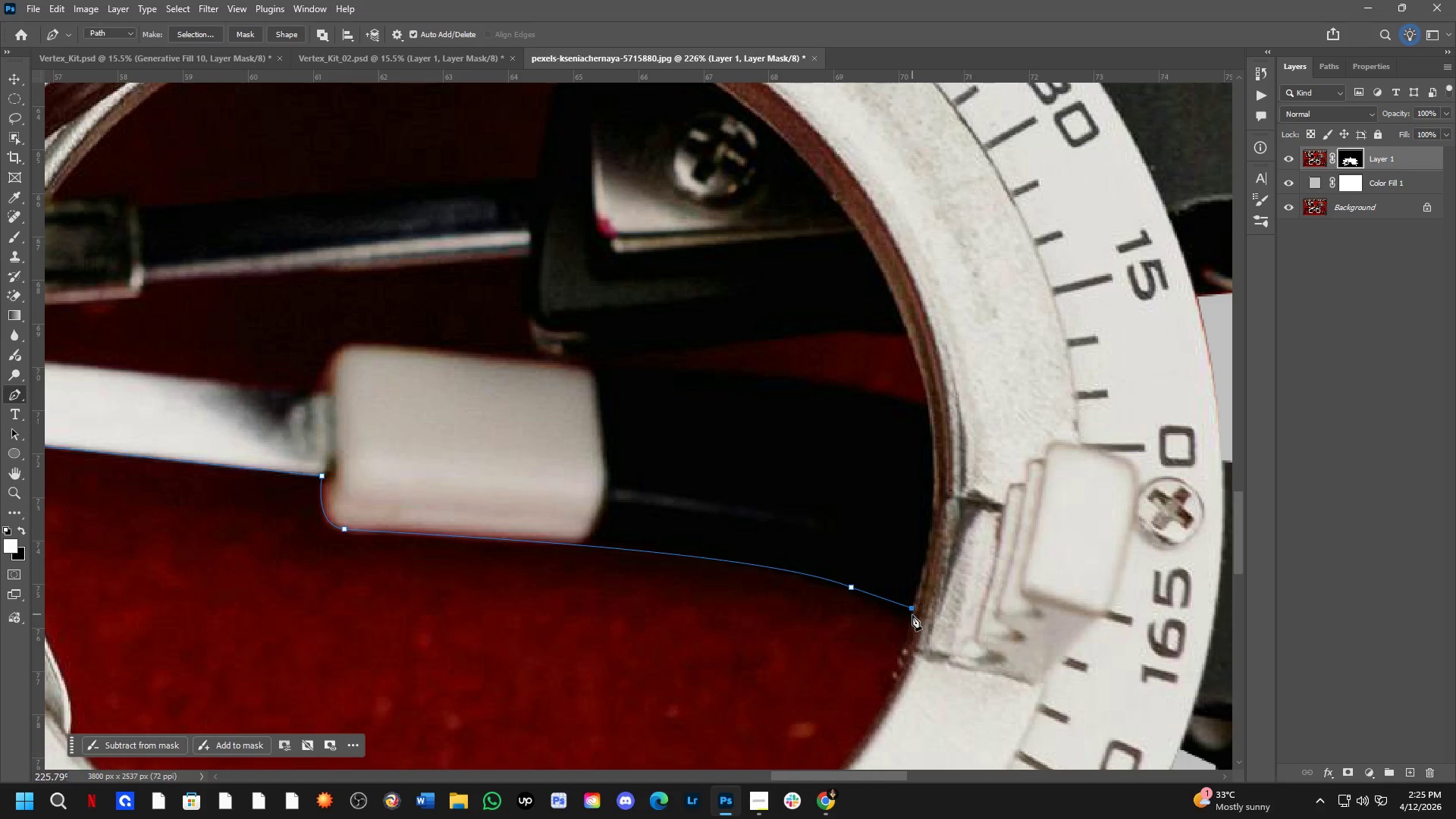 
hold_key(key=Space, duration=0.75)
 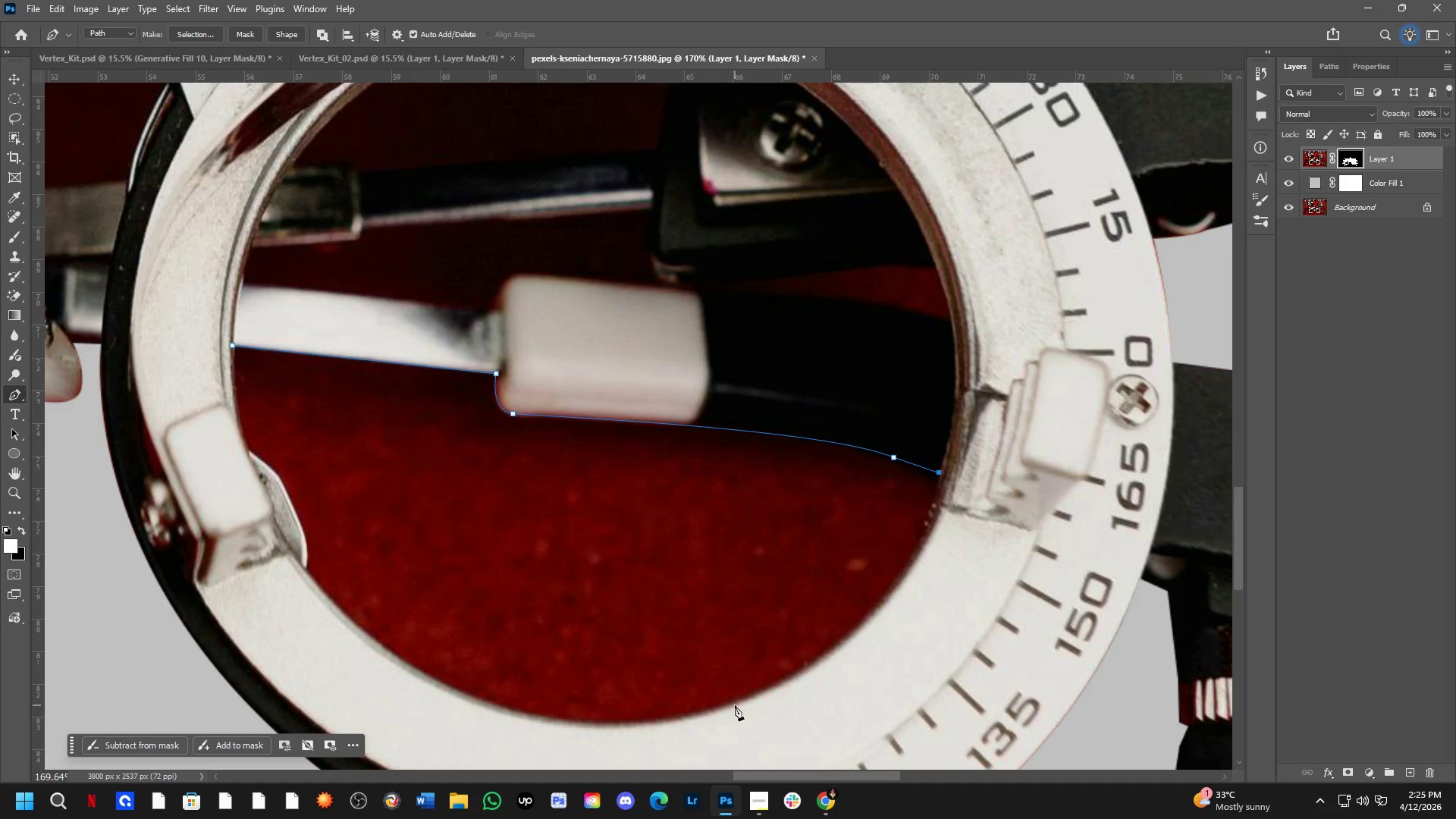 
left_click_drag(start_coordinate=[899, 647], to_coordinate=[929, 503])
 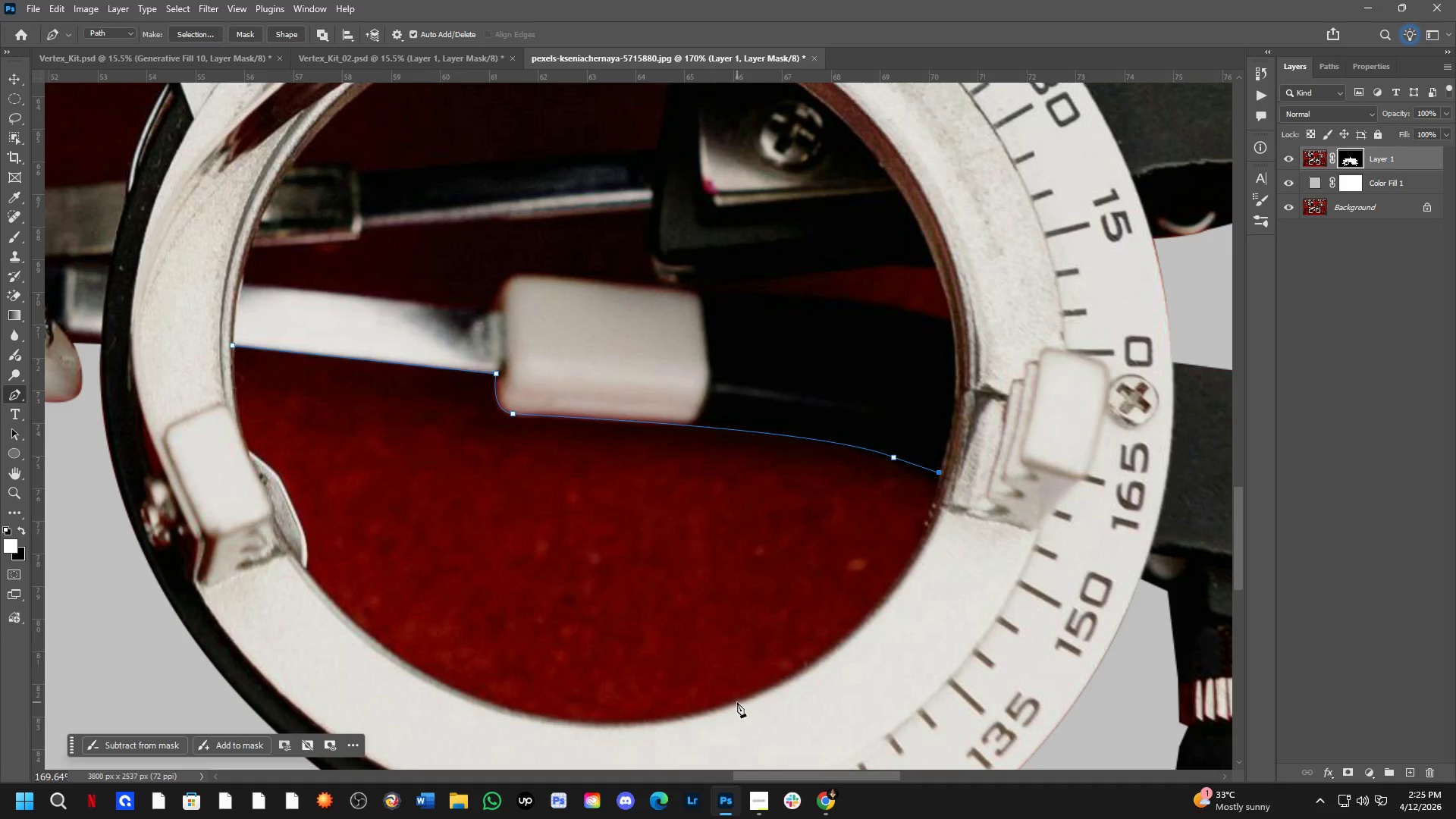 
scroll: coordinate [898, 648], scroll_direction: down, amount: 3.0
 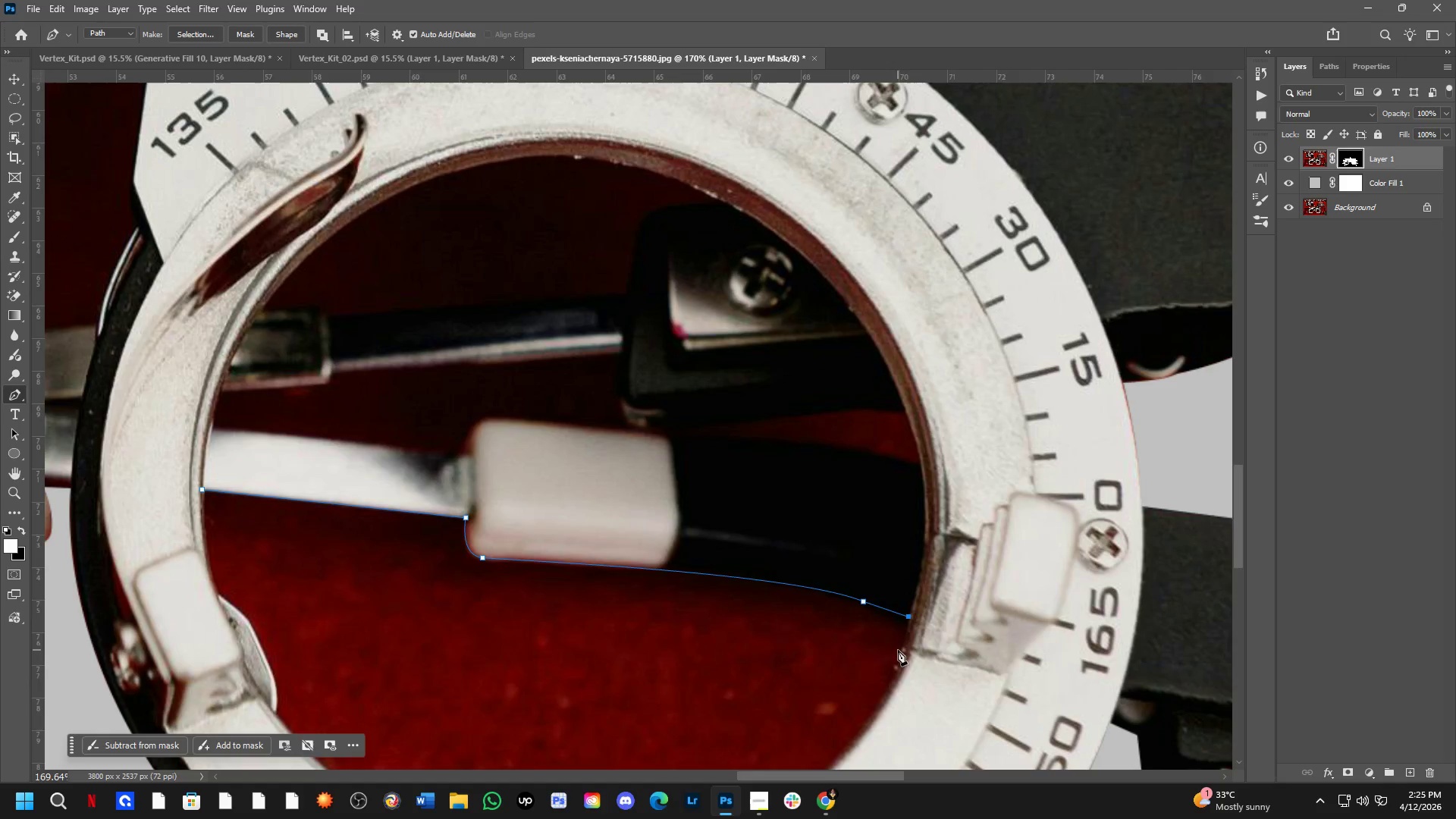 
left_click_drag(start_coordinate=[737, 702], to_coordinate=[523, 695])
 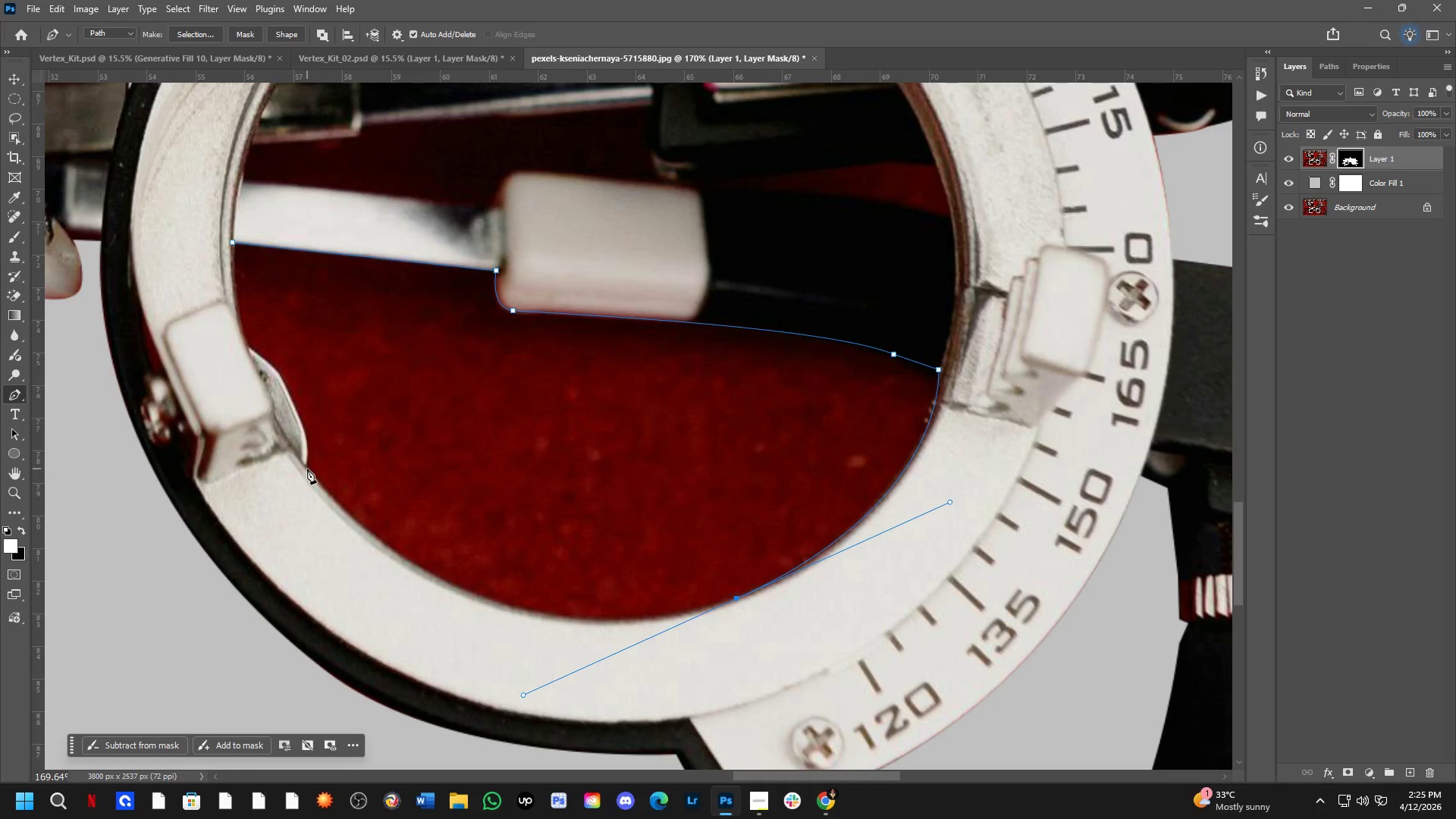 
left_click([304, 469])
 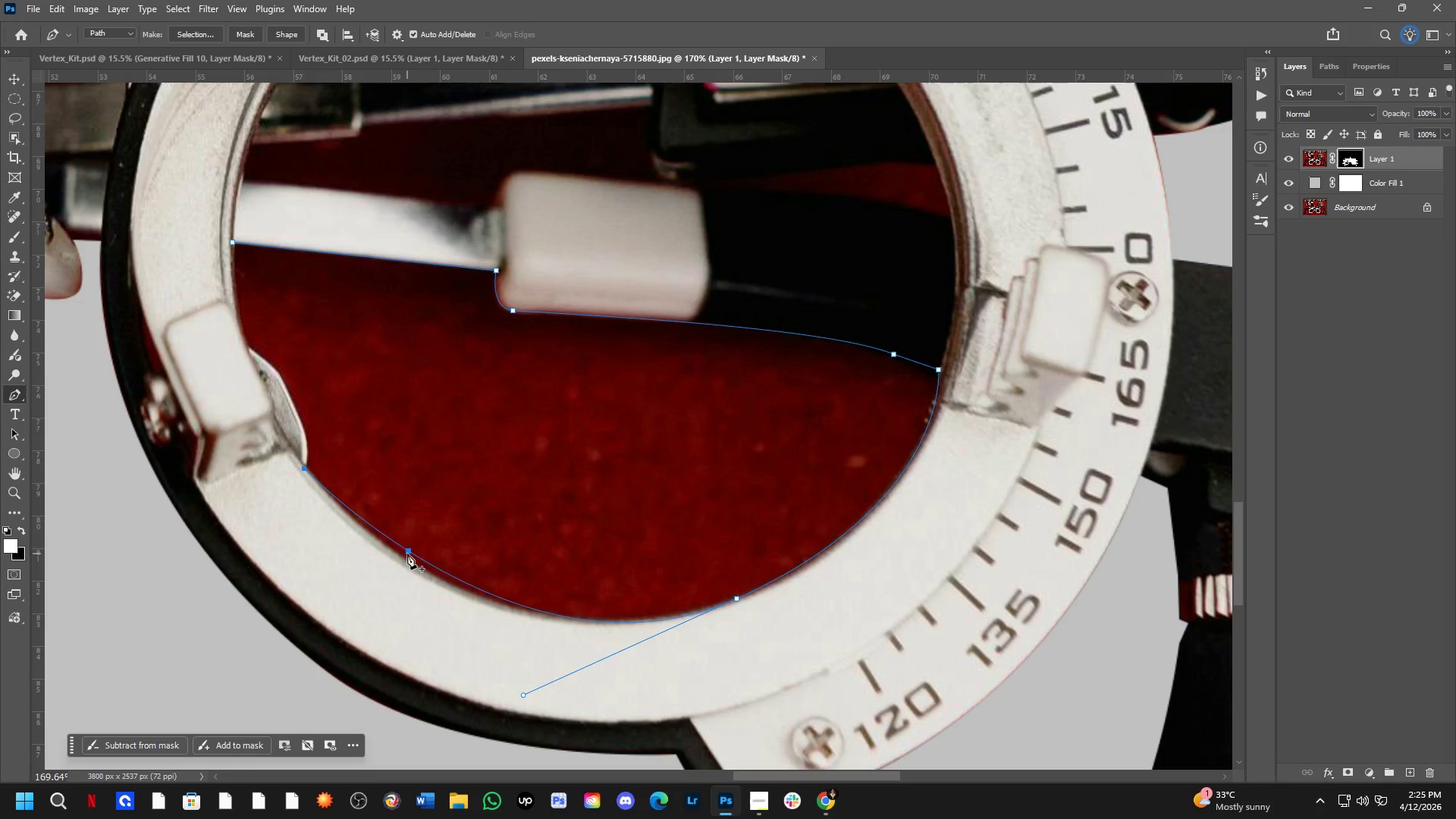 
left_click([410, 554])
 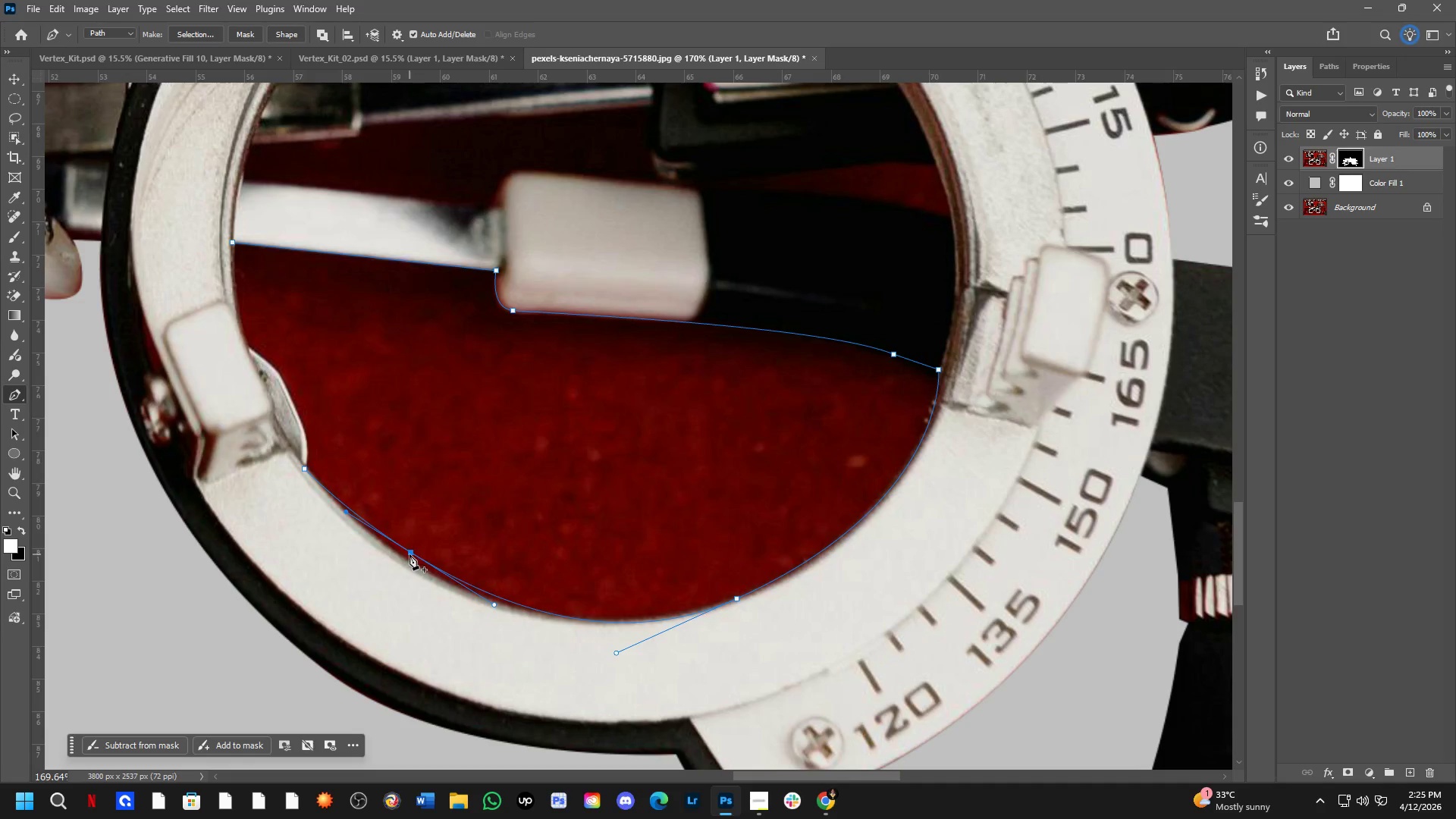 
hold_key(key=ControlLeft, duration=1.19)
left_click_drag(start_coordinate=[410, 554], to_coordinate=[399, 559])
 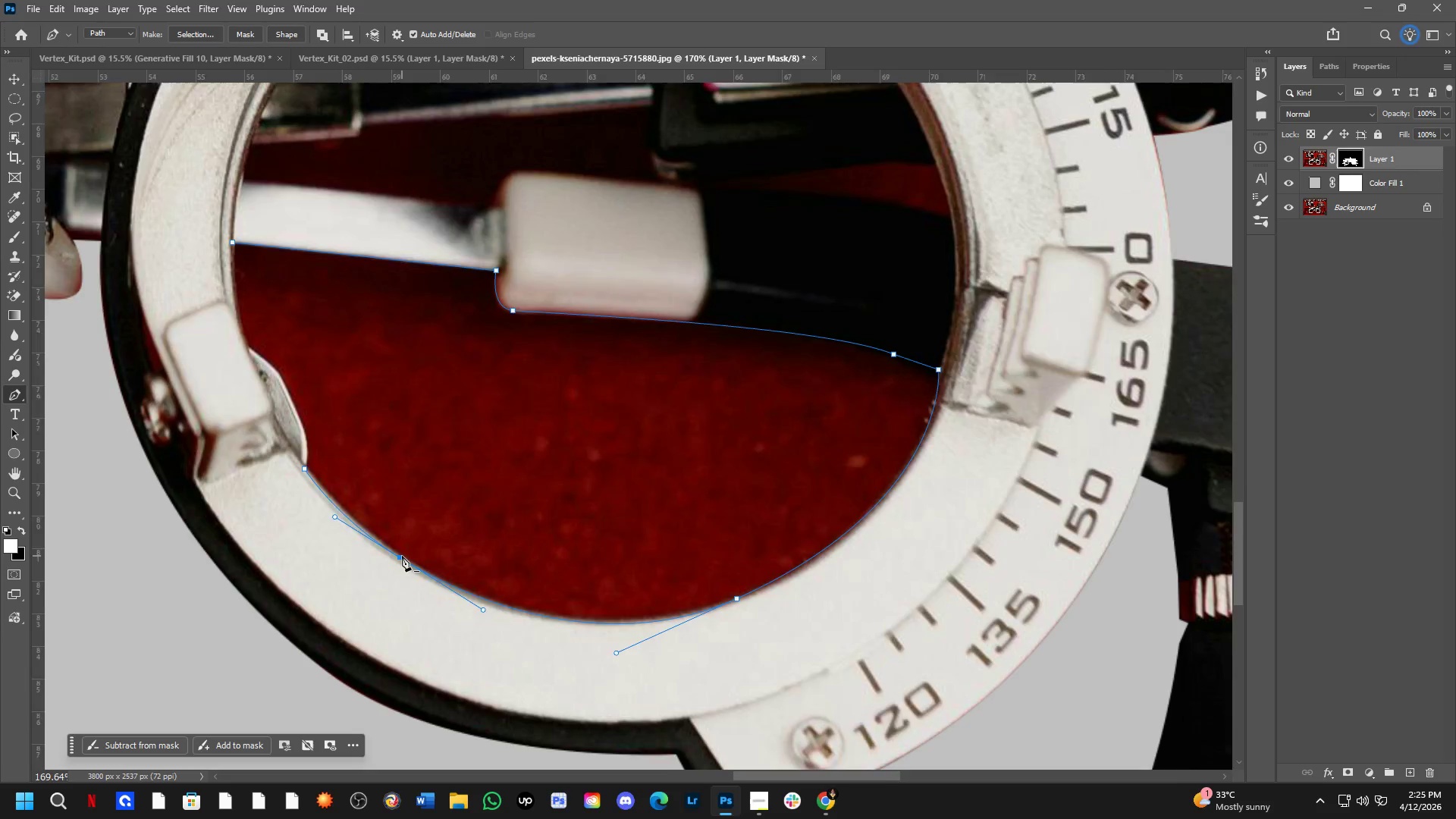 
hold_key(key=Space, duration=0.64)
 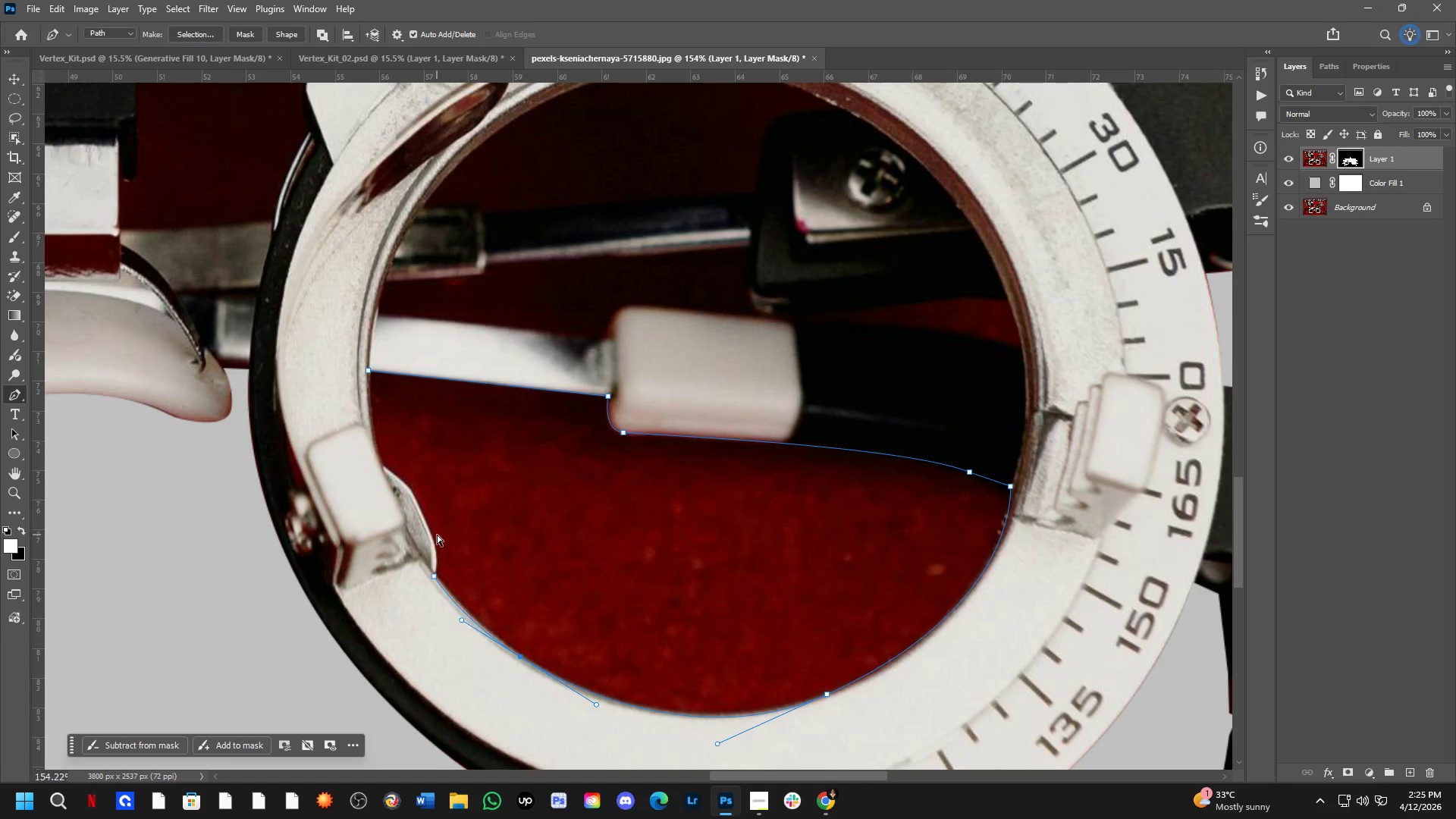 
left_click_drag(start_coordinate=[408, 453], to_coordinate=[529, 552])
 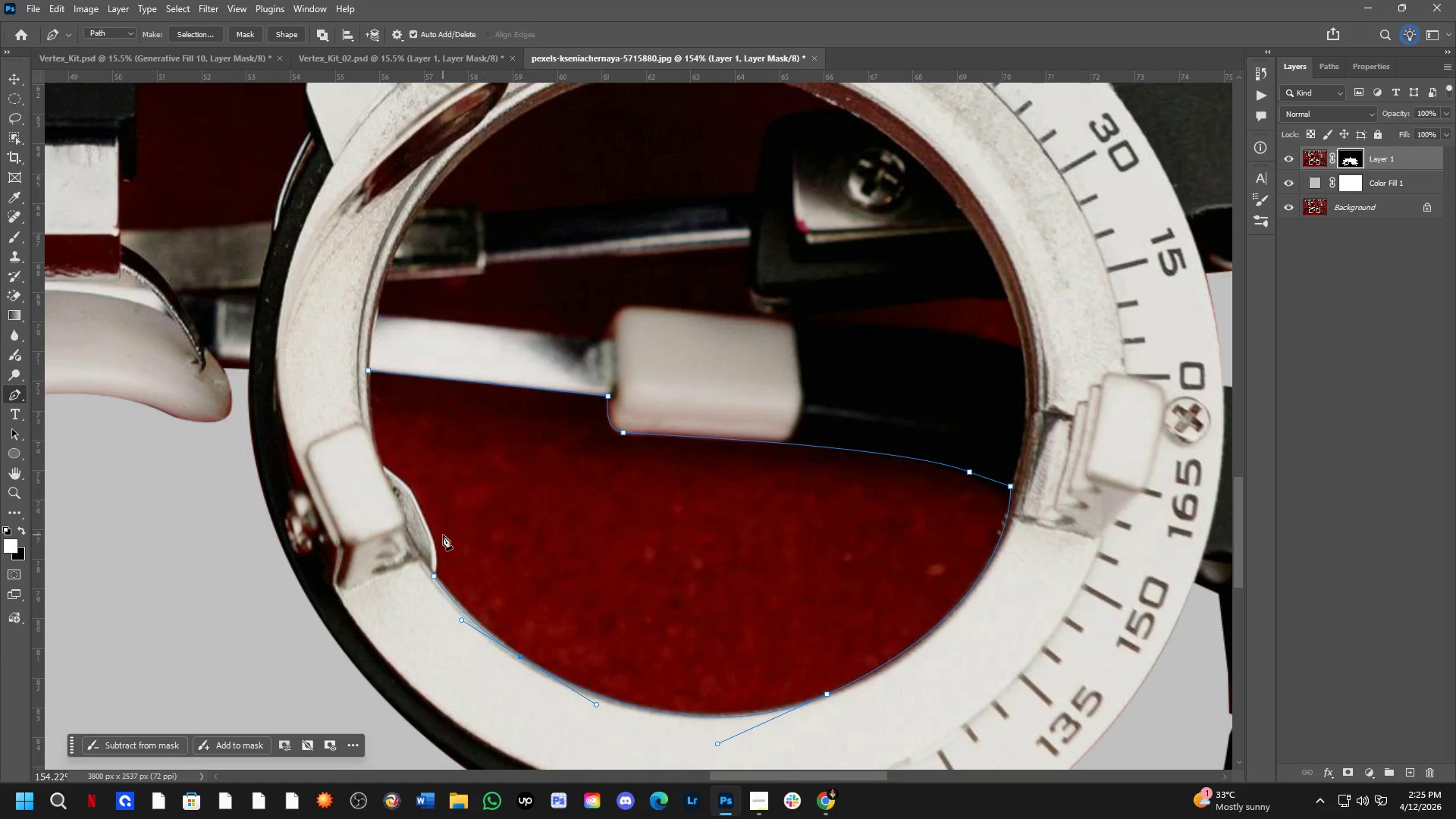 
scroll: coordinate [402, 556], scroll_direction: down, amount: 1.0
 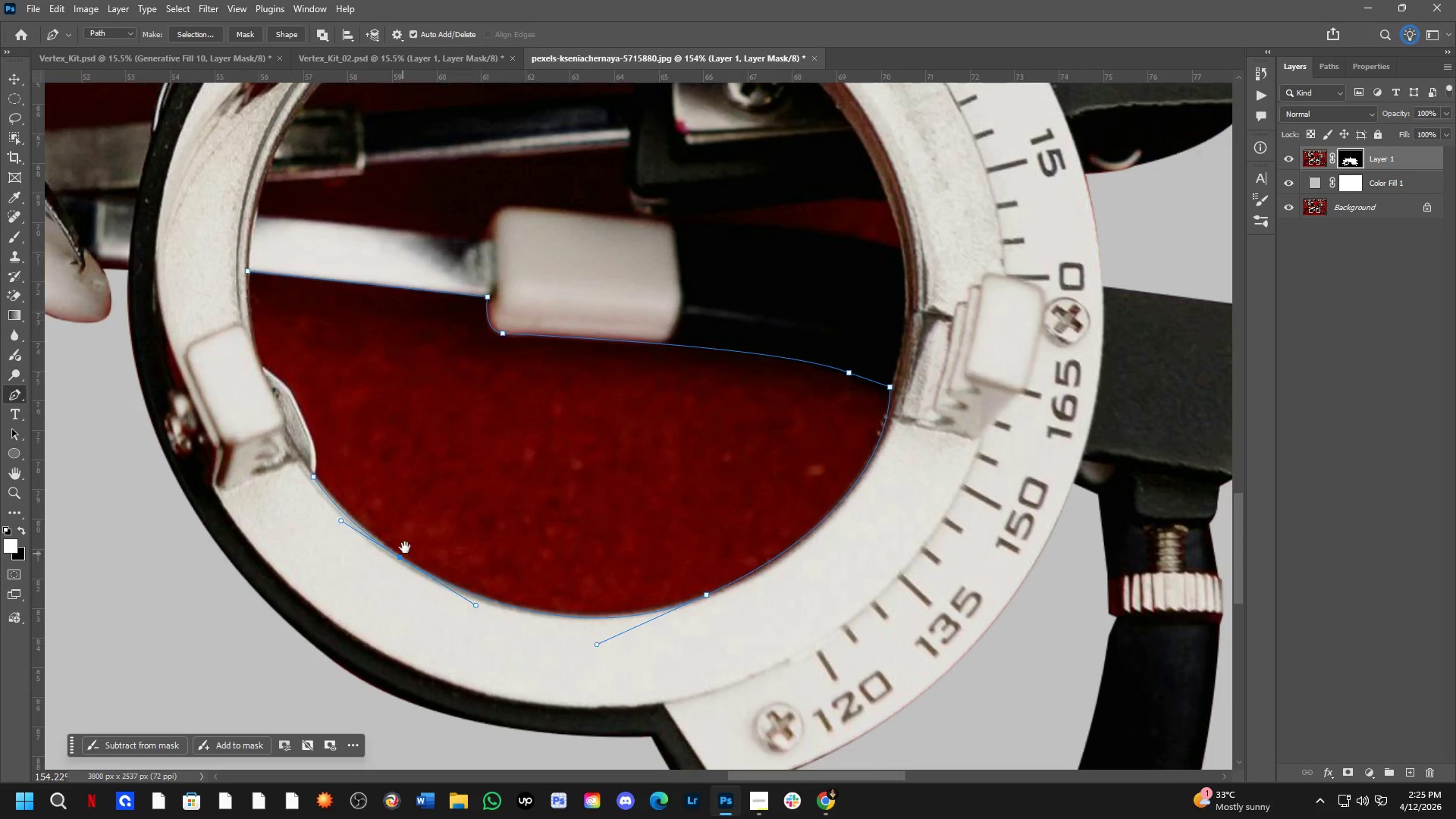 
key(Control+NumpadEnter)
 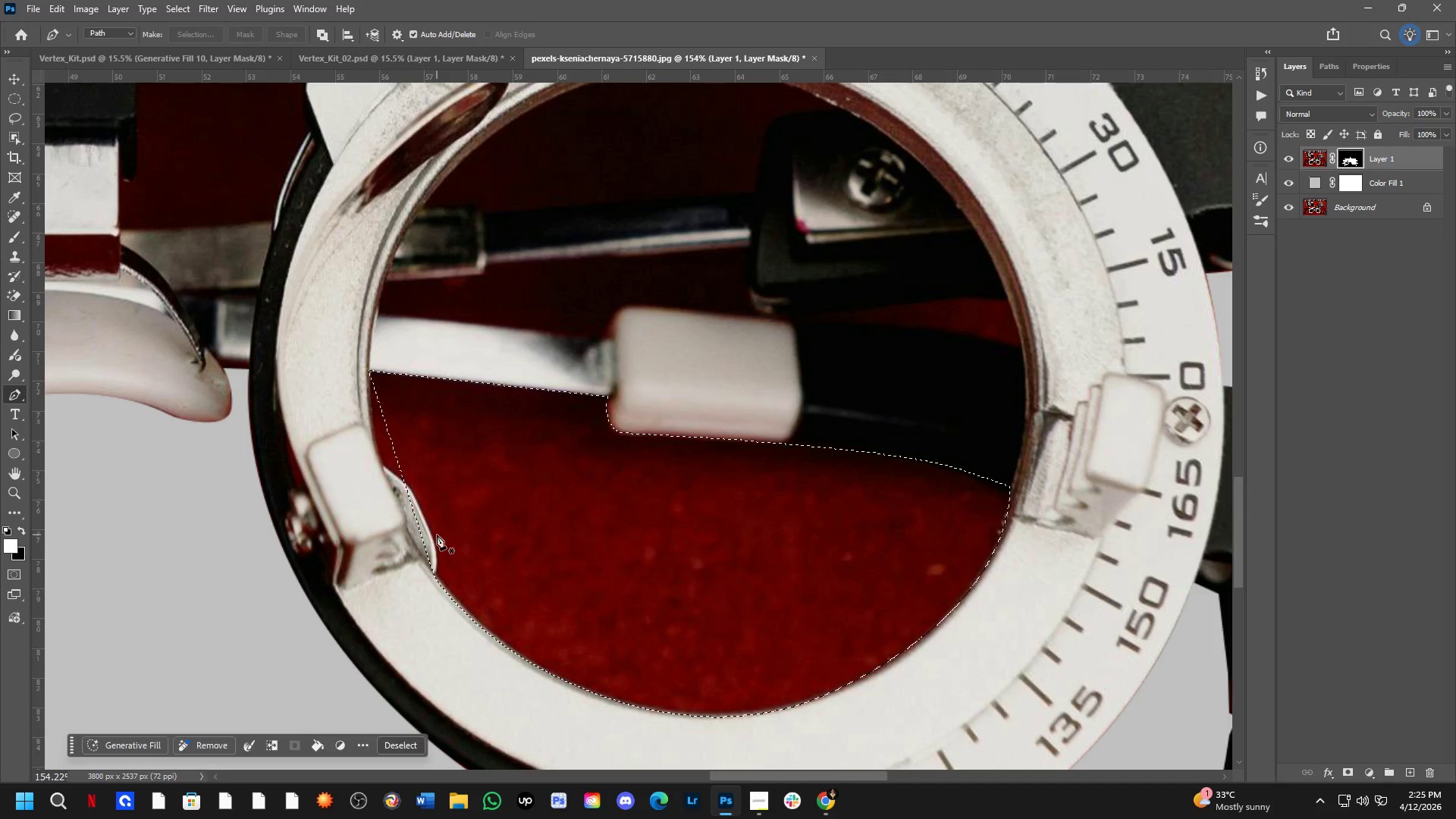 
key(Control+Z)
 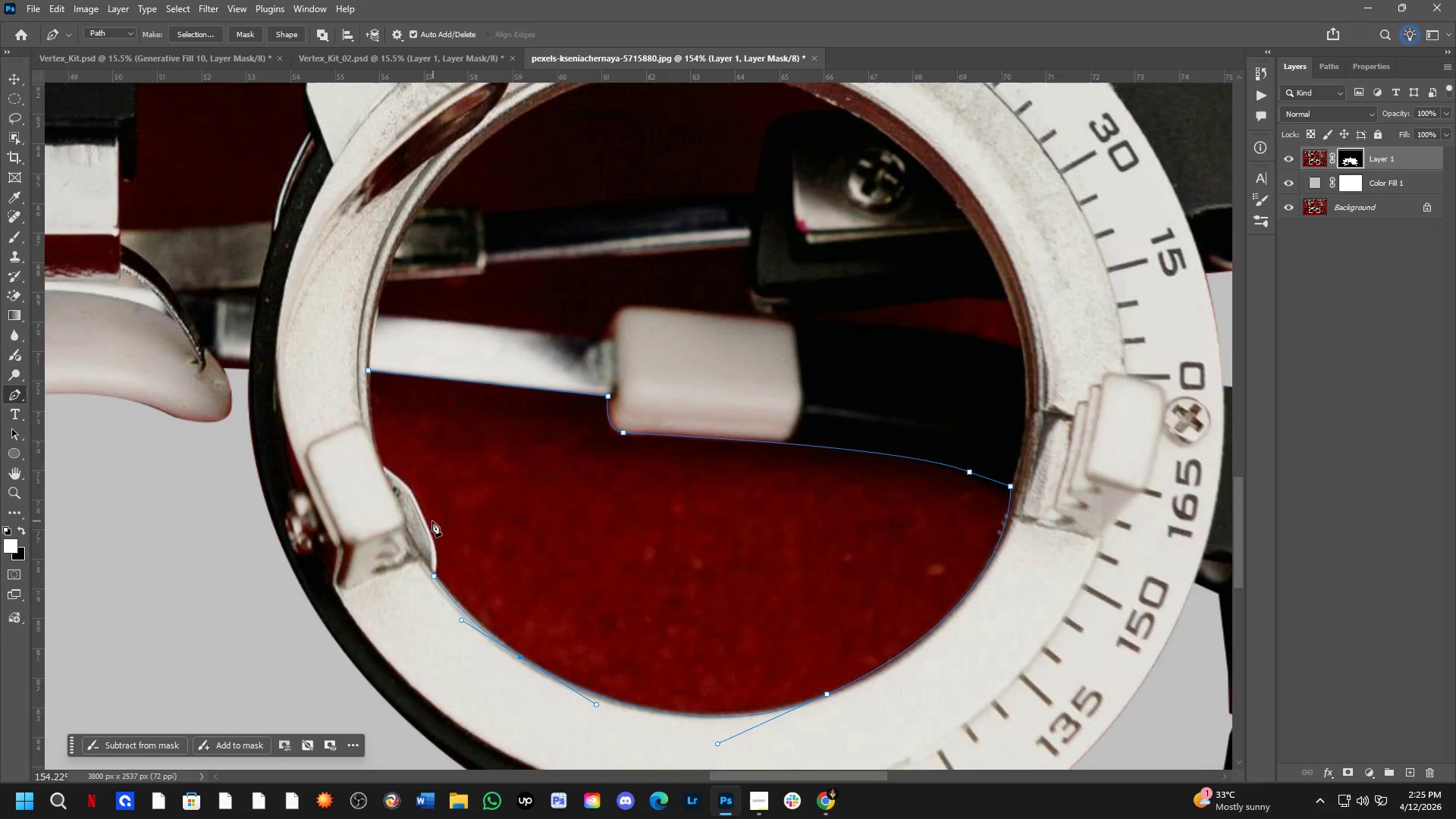 
scroll: coordinate [408, 496], scroll_direction: up, amount: 9.0
 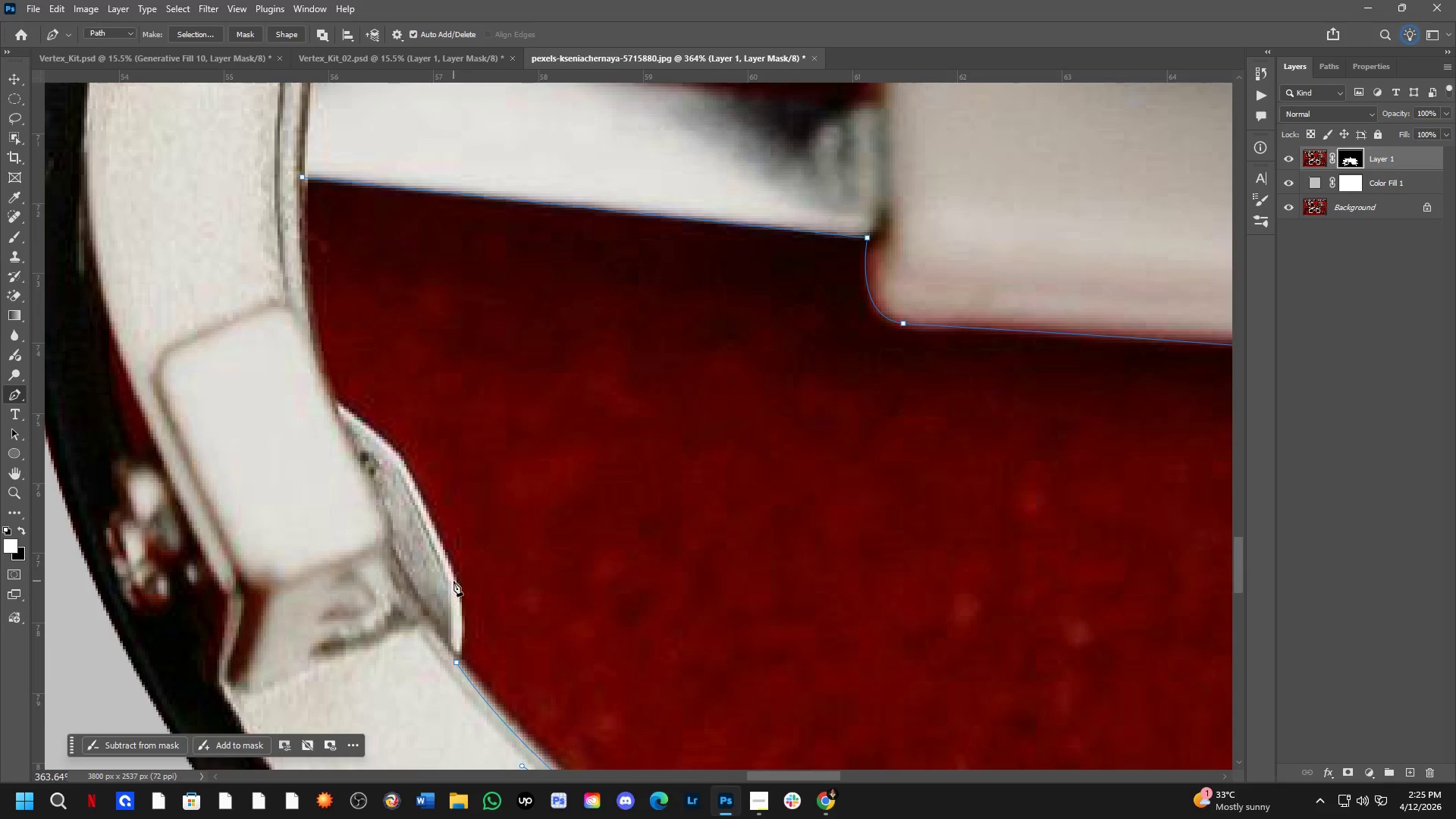 
left_click_drag(start_coordinate=[453, 578], to_coordinate=[441, 532])
 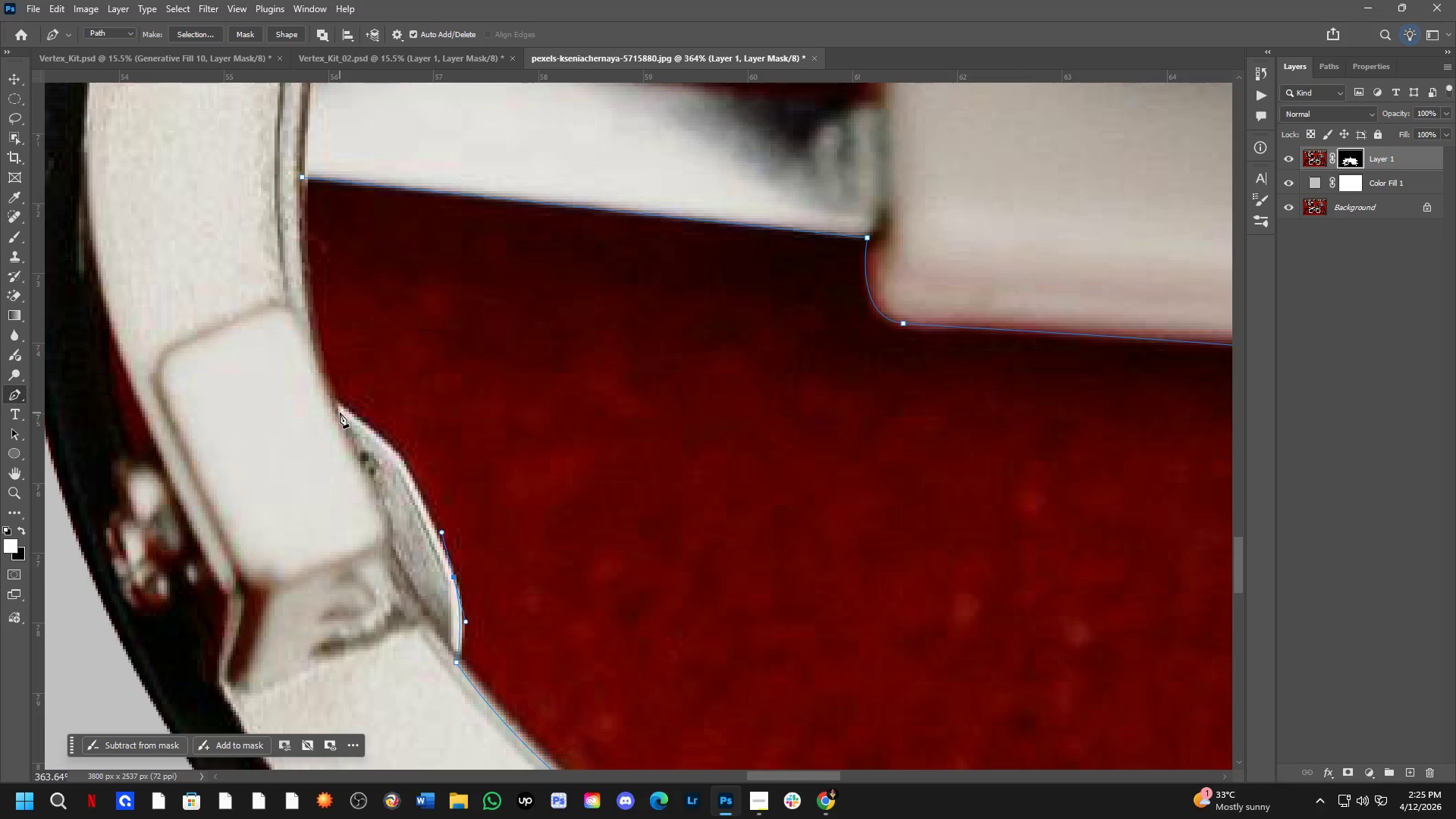 
left_click_drag(start_coordinate=[336, 406], to_coordinate=[268, 385])
 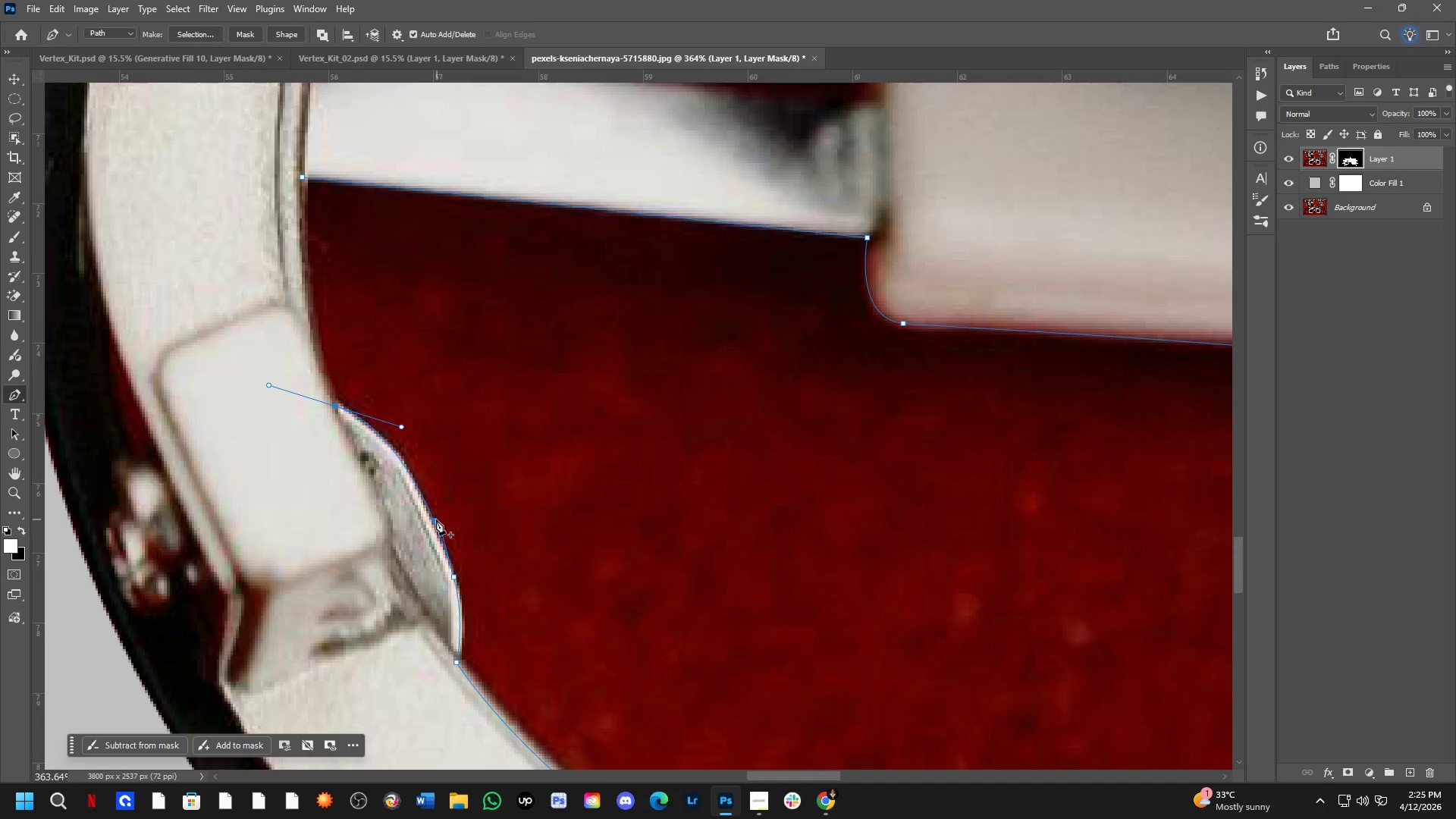 
left_click([433, 519])
 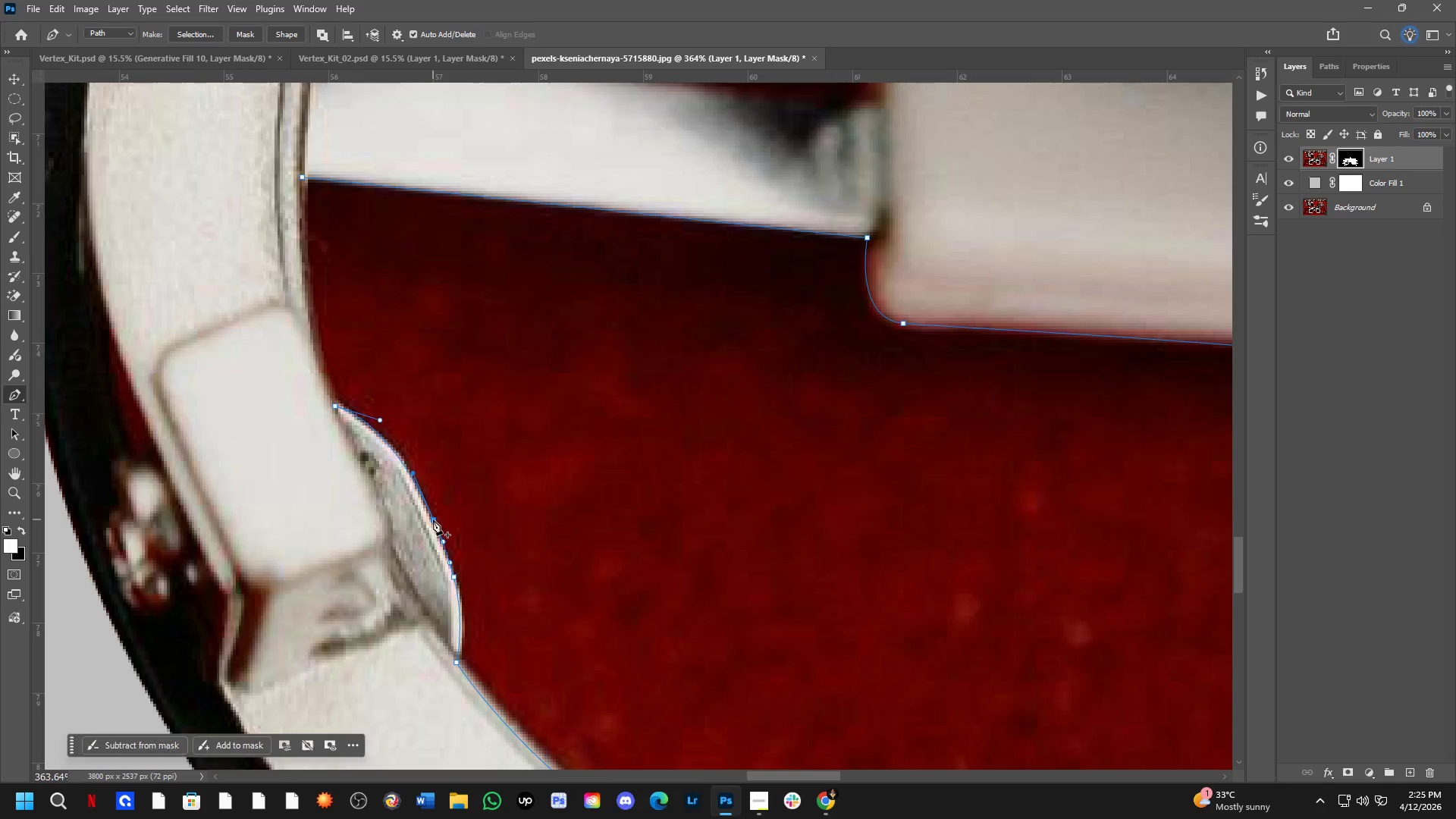 
hold_key(key=ControlLeft, duration=0.59)
left_click_drag(start_coordinate=[433, 519], to_coordinate=[427, 519])
 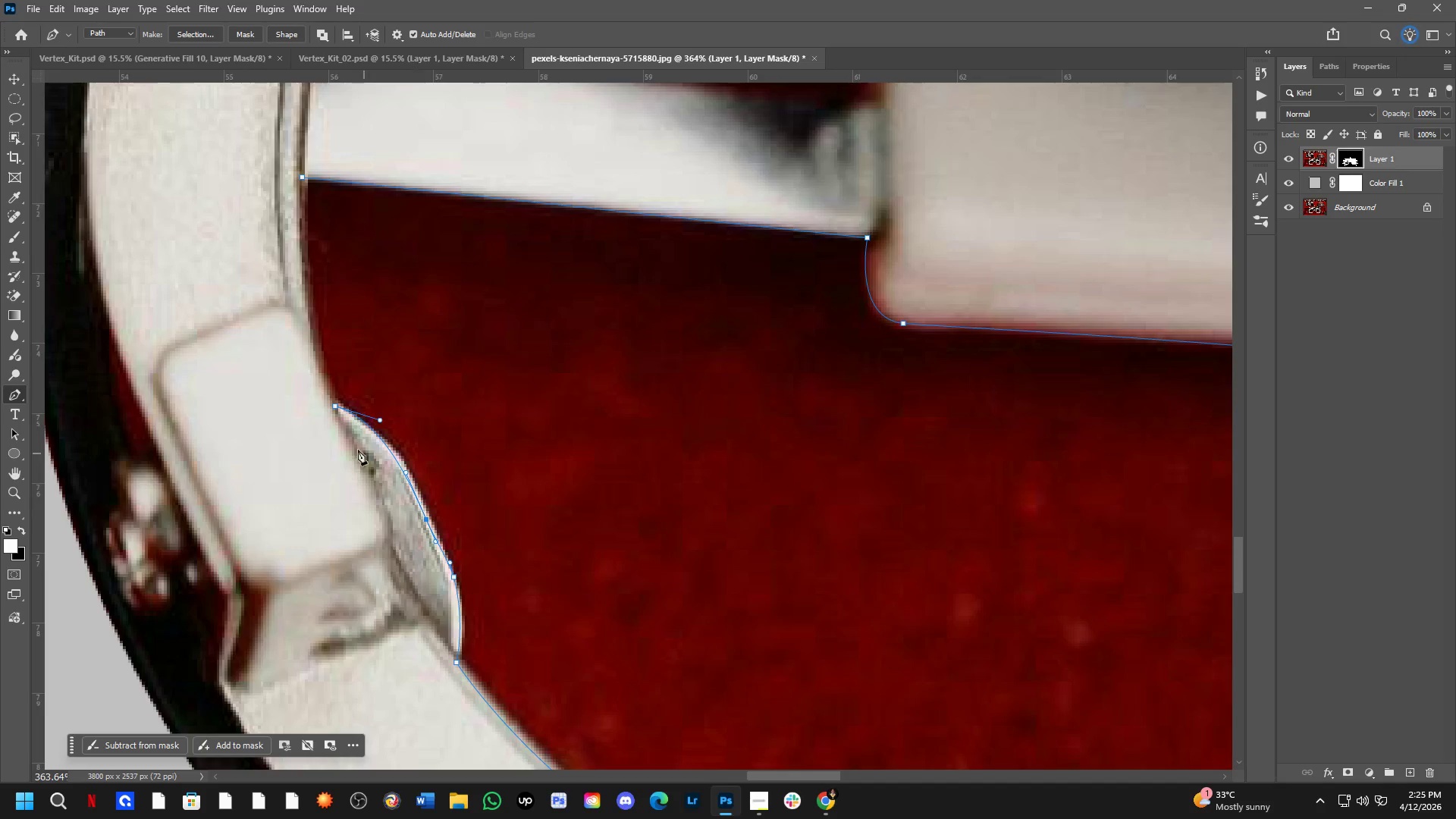 
hold_key(key=Space, duration=0.45)
 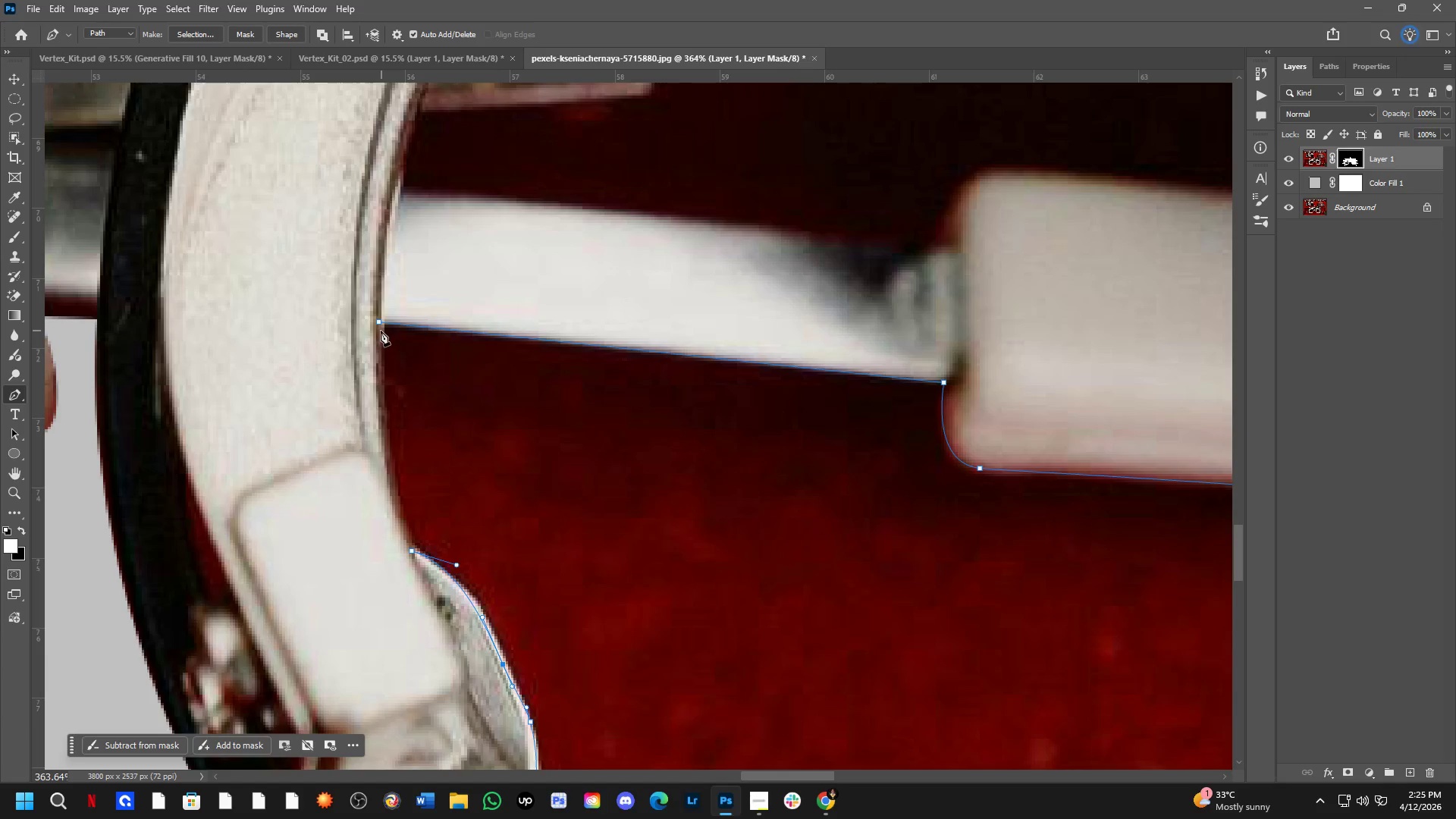 
left_click_drag(start_coordinate=[328, 446], to_coordinate=[404, 591])
 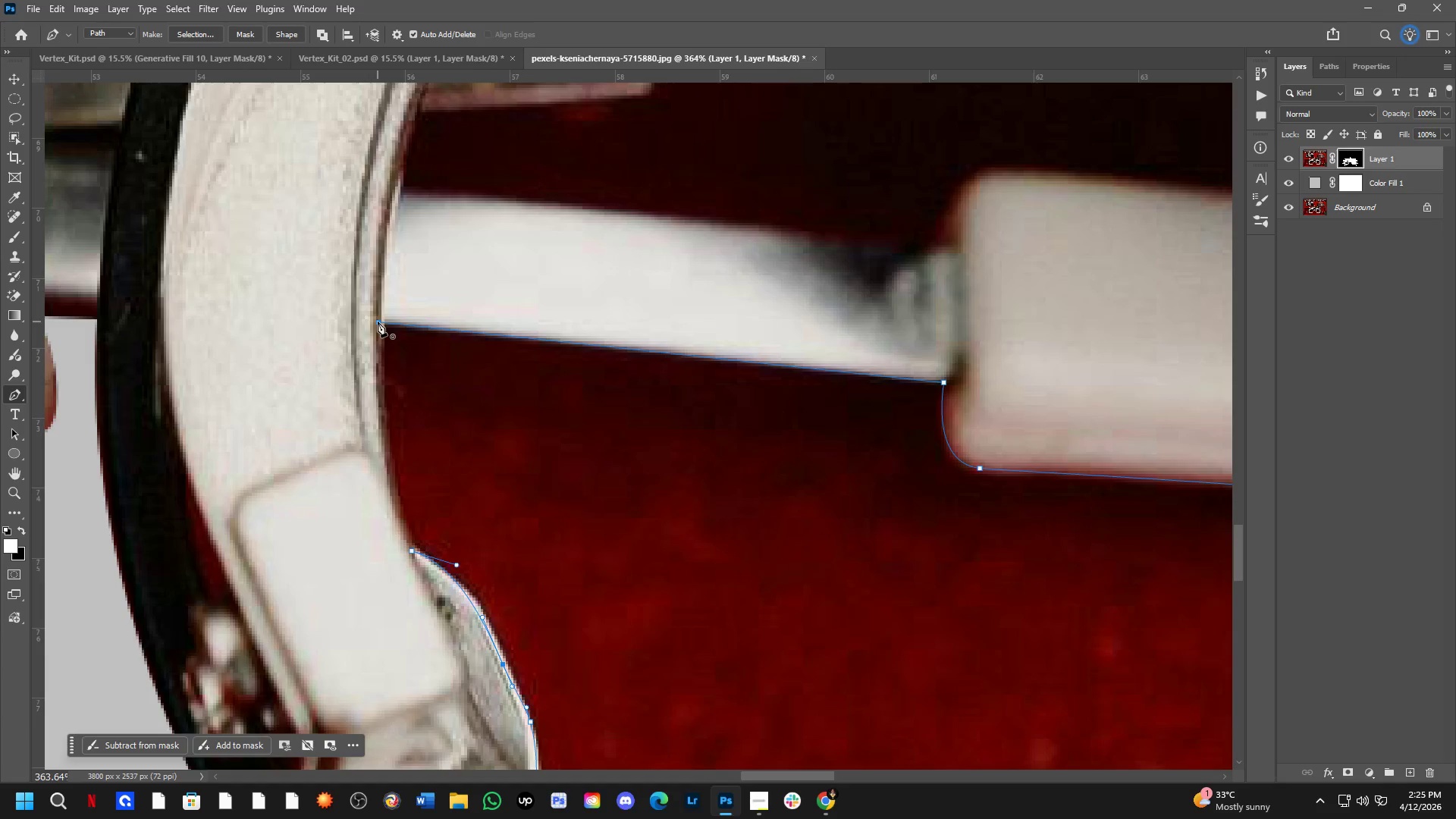 
left_click([378, 322])
 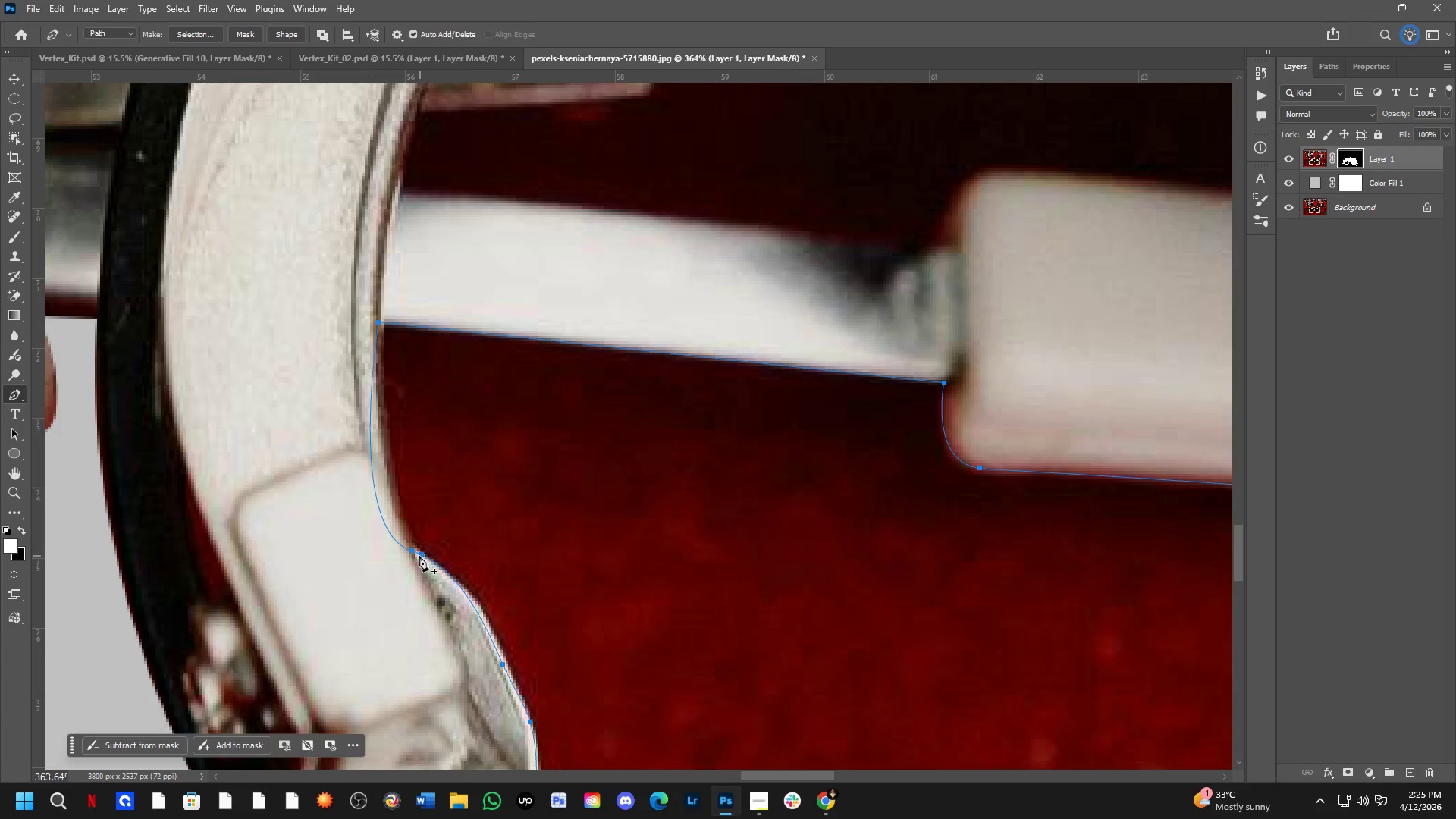 
hold_key(key=ControlLeft, duration=2.42)
left_click([412, 552])
 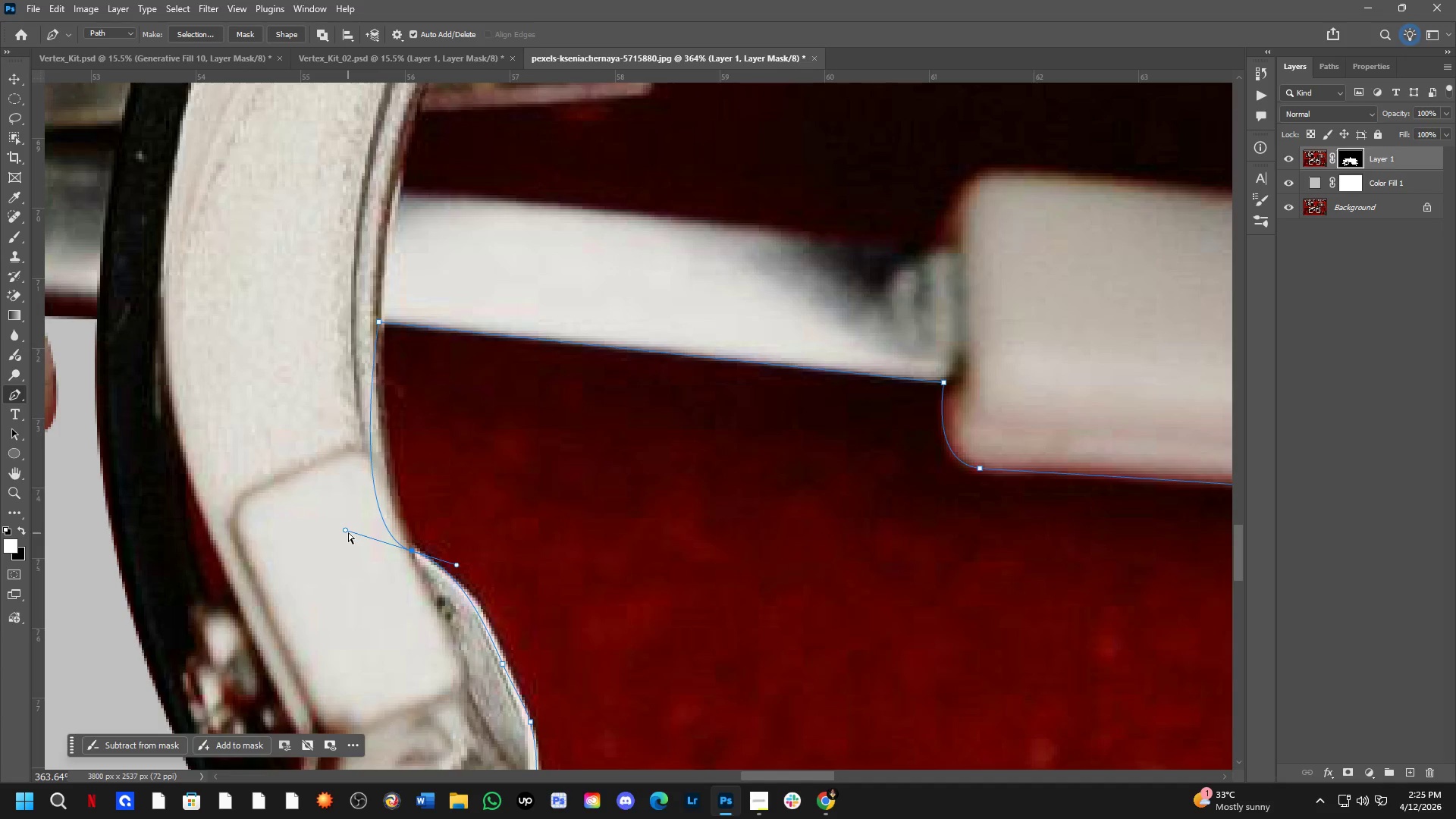 
left_click_drag(start_coordinate=[347, 532], to_coordinate=[381, 541])
 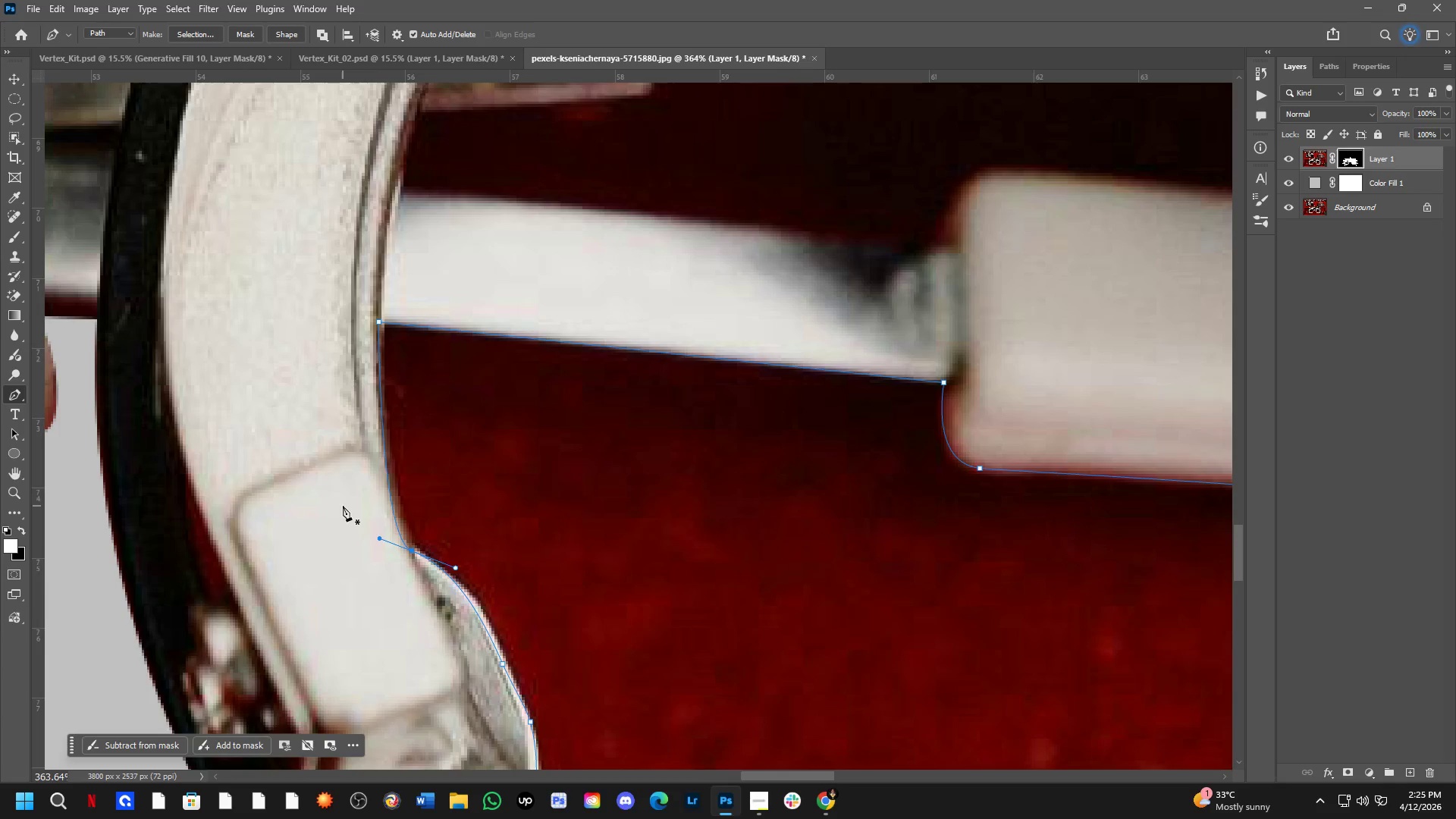 
key(Control+NumpadEnter)
 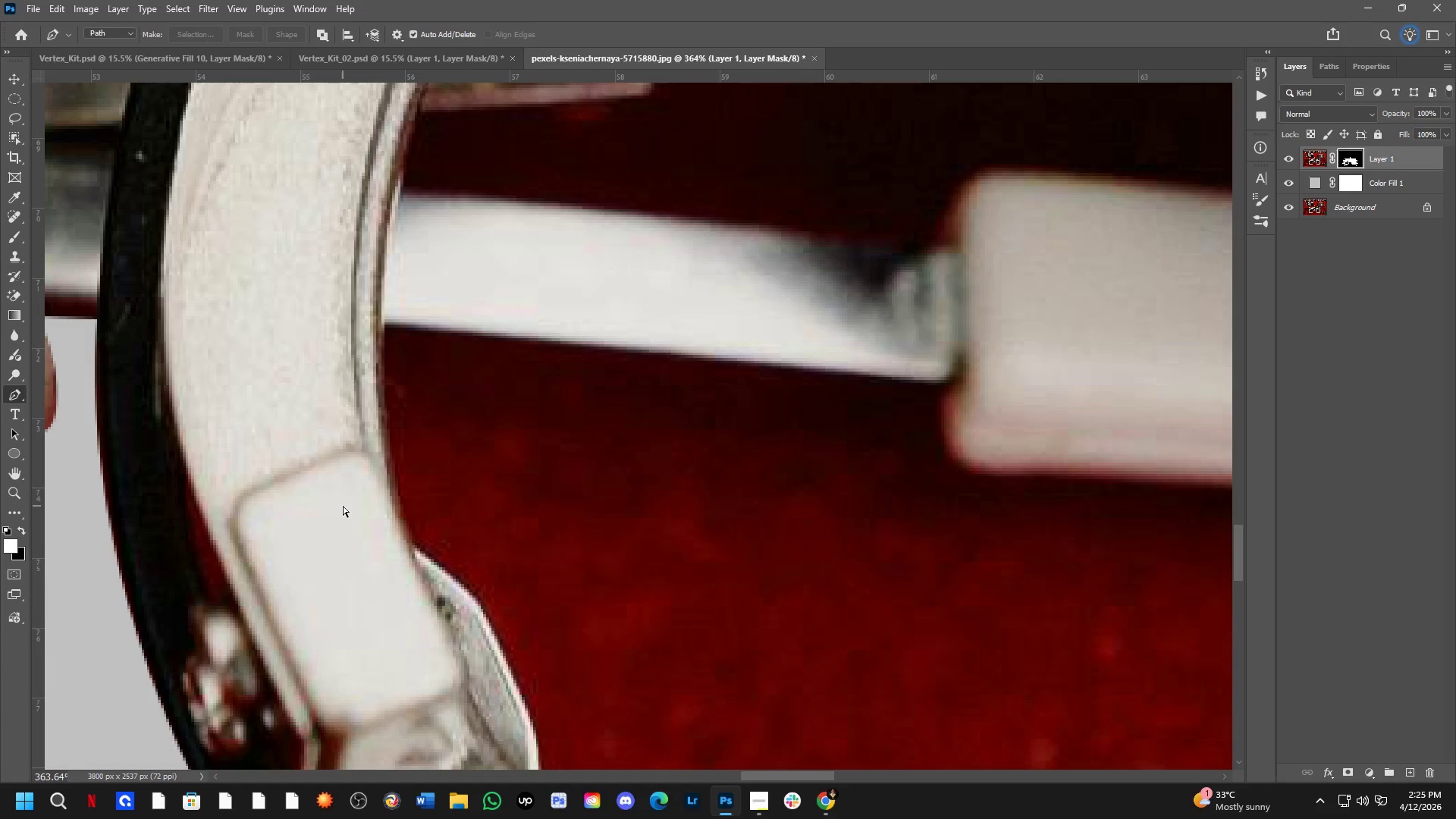 
key(Control+X)
 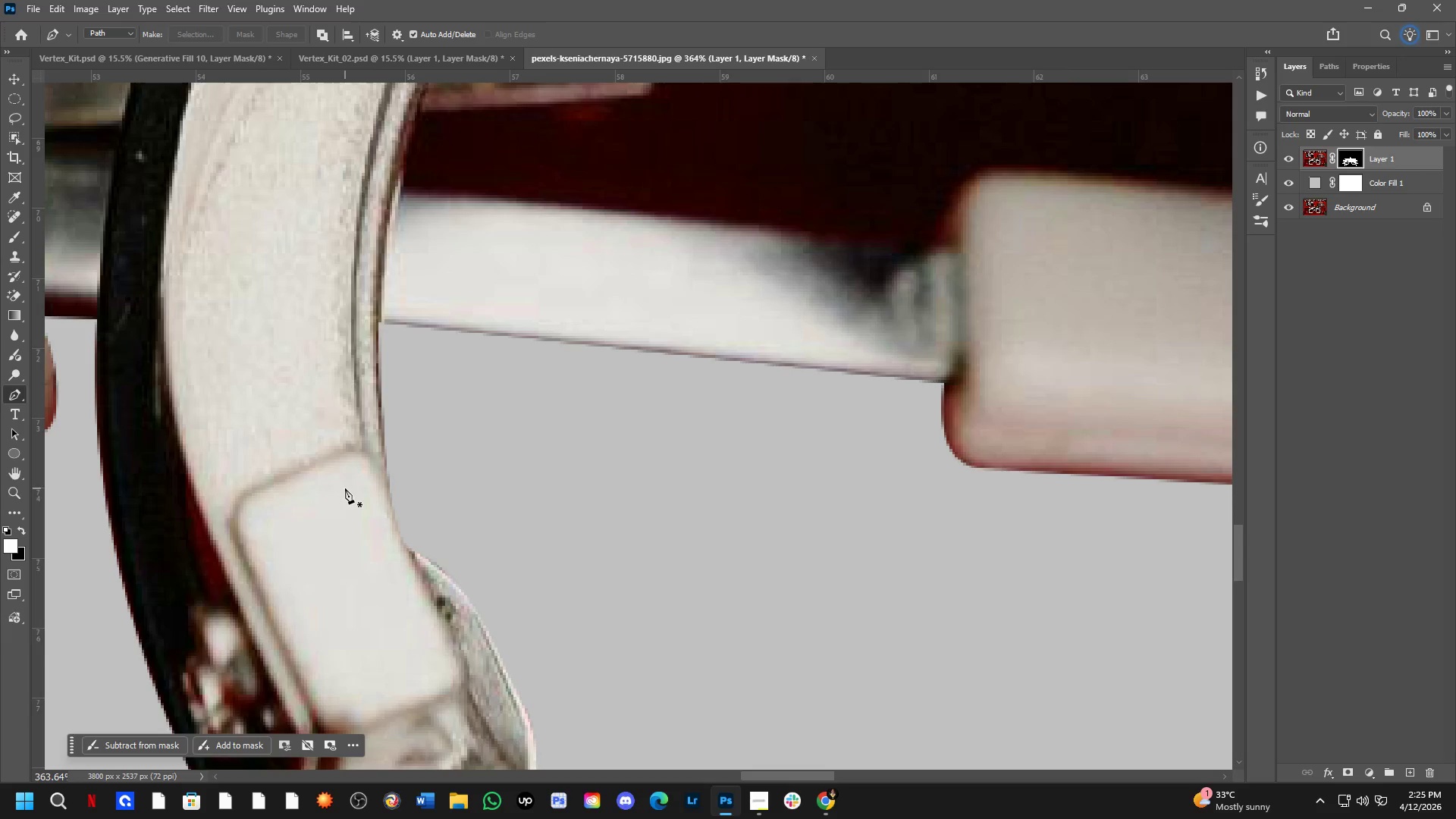 
key(Shift+ShiftLeft)
 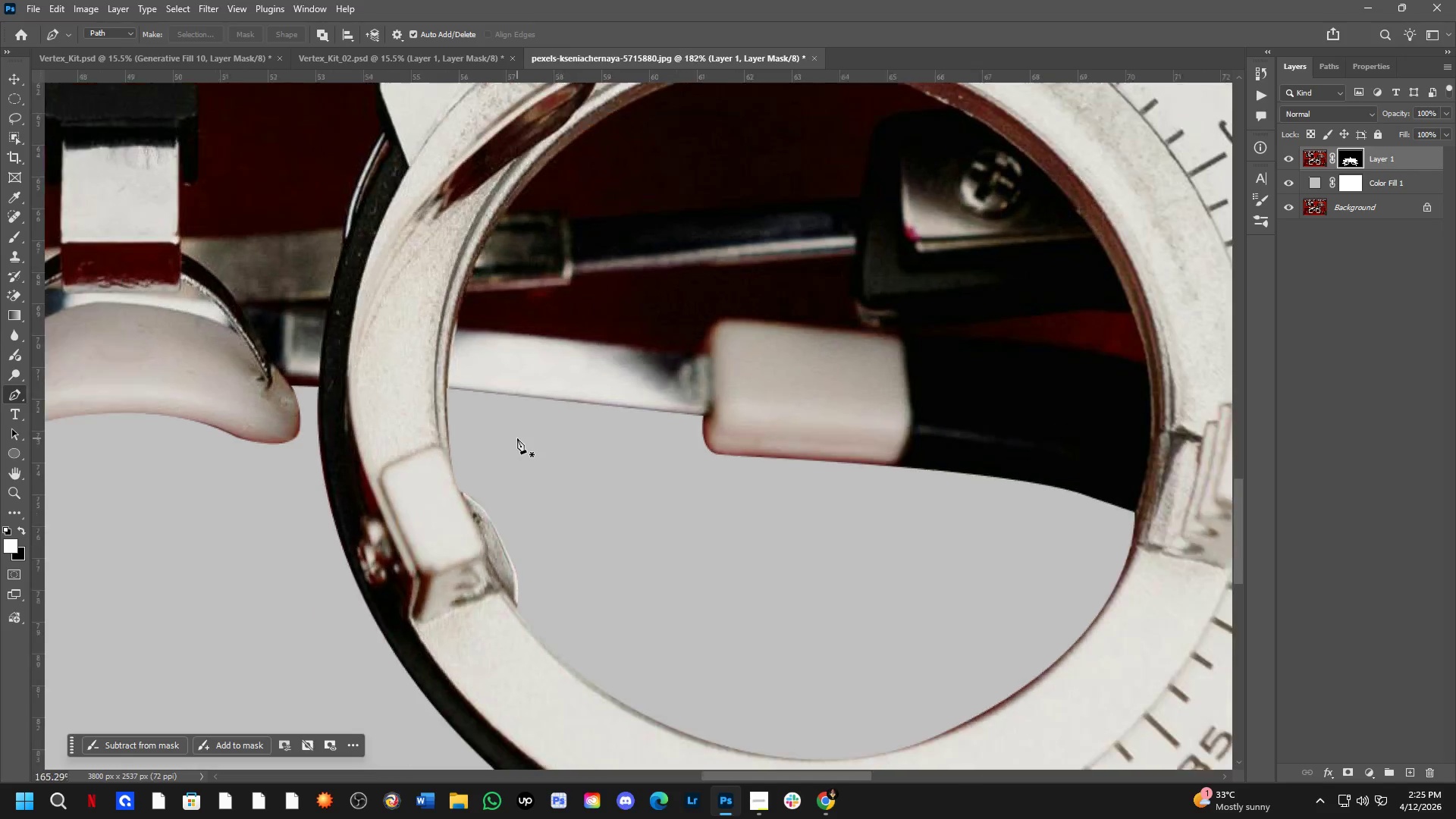 
hold_key(key=Space, duration=0.56)
 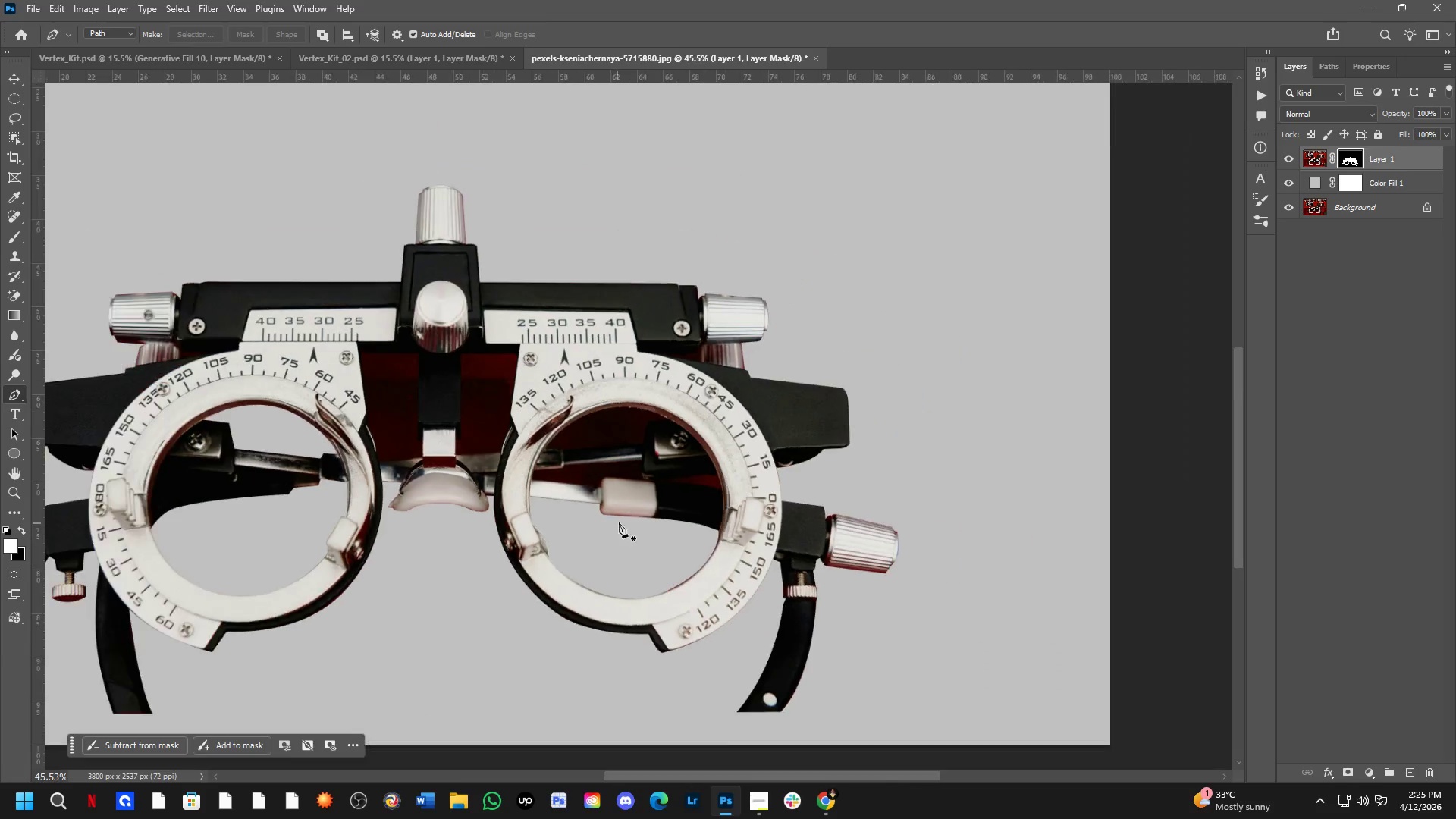 
left_click_drag(start_coordinate=[733, 488], to_coordinate=[615, 528])
 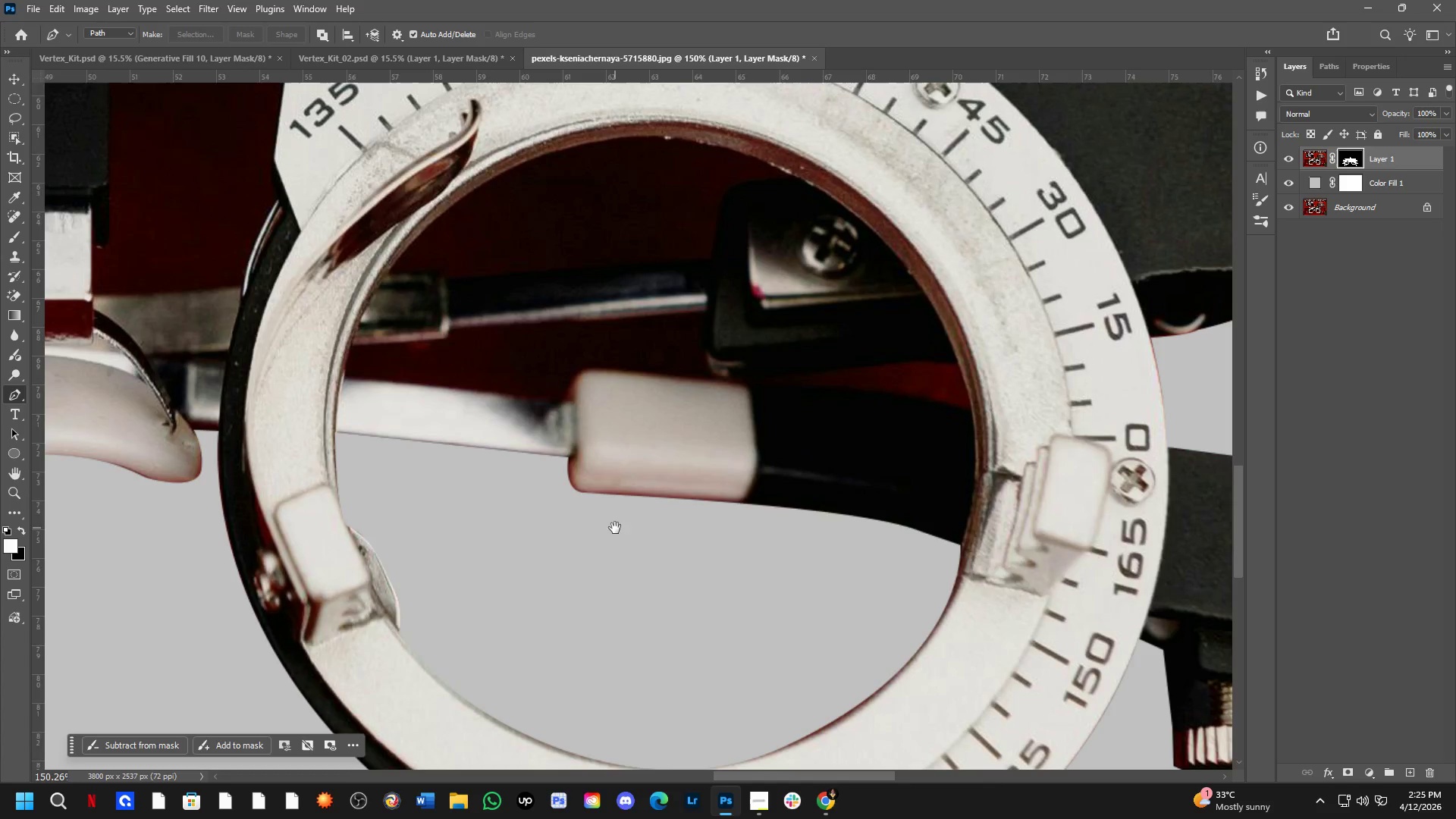 
scroll: coordinate [517, 438], scroll_direction: down, amount: 7.0
 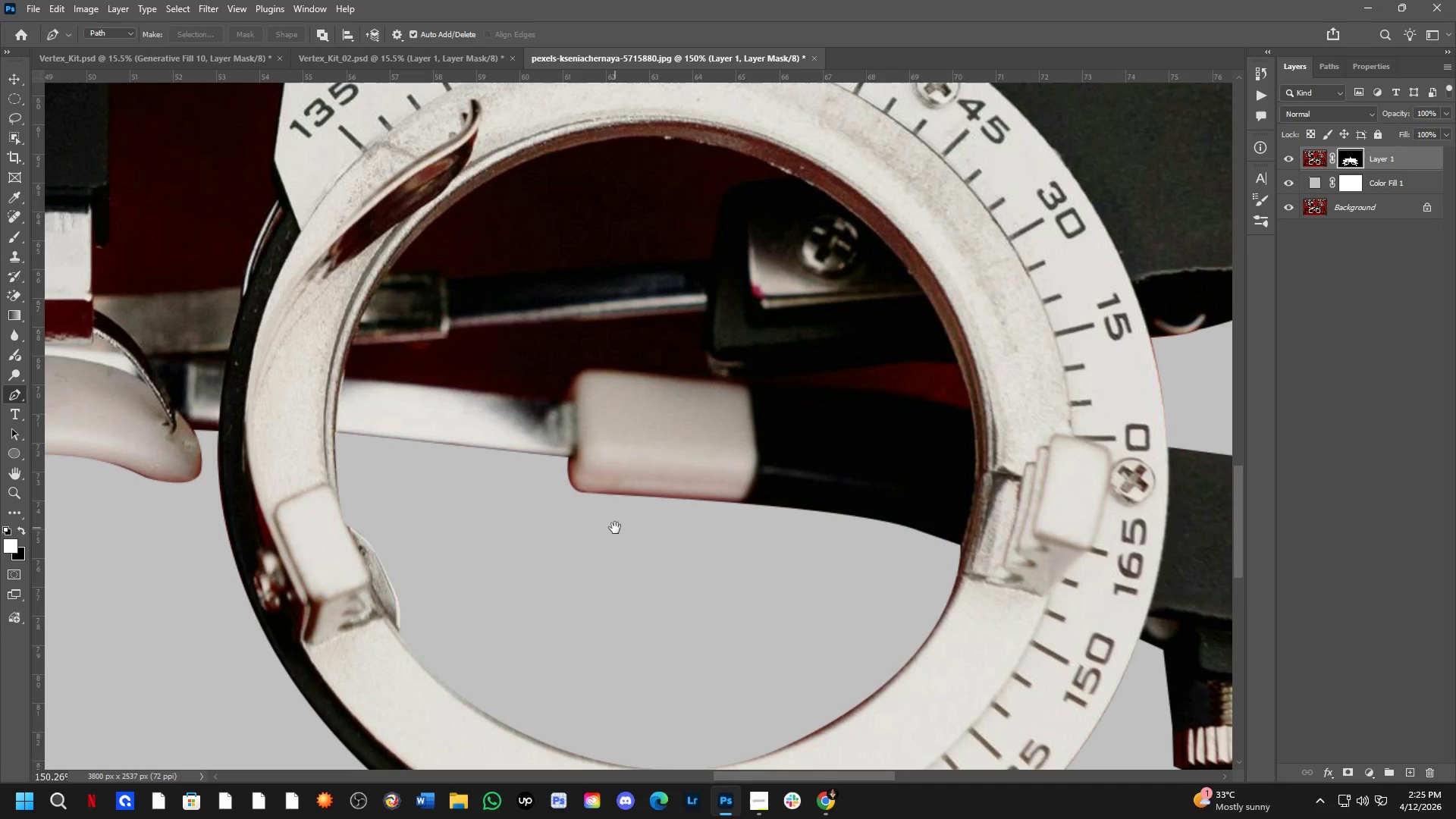 
key(Shift+ShiftLeft)
 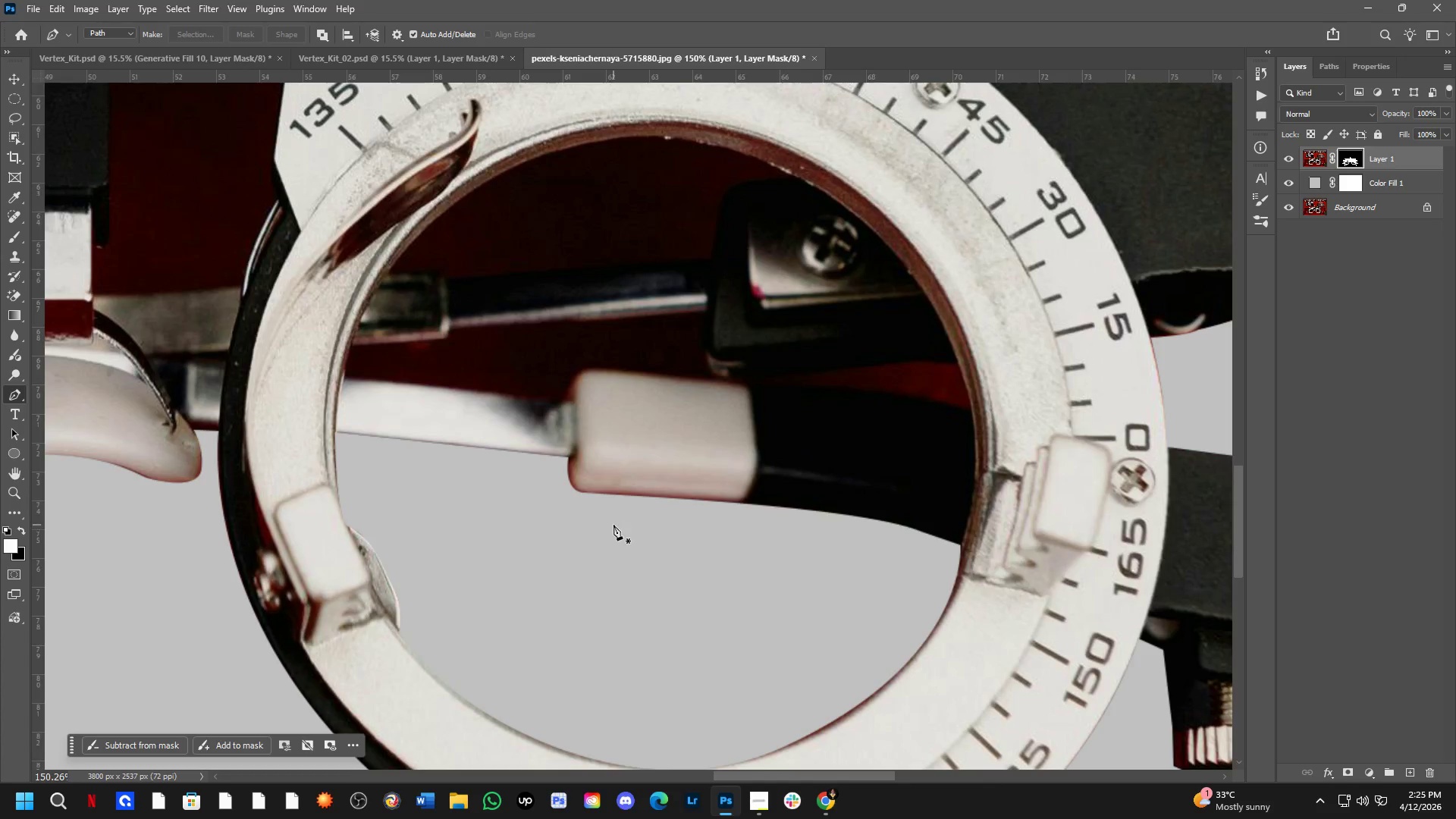 
scroll: coordinate [613, 525], scroll_direction: down, amount: 6.0
 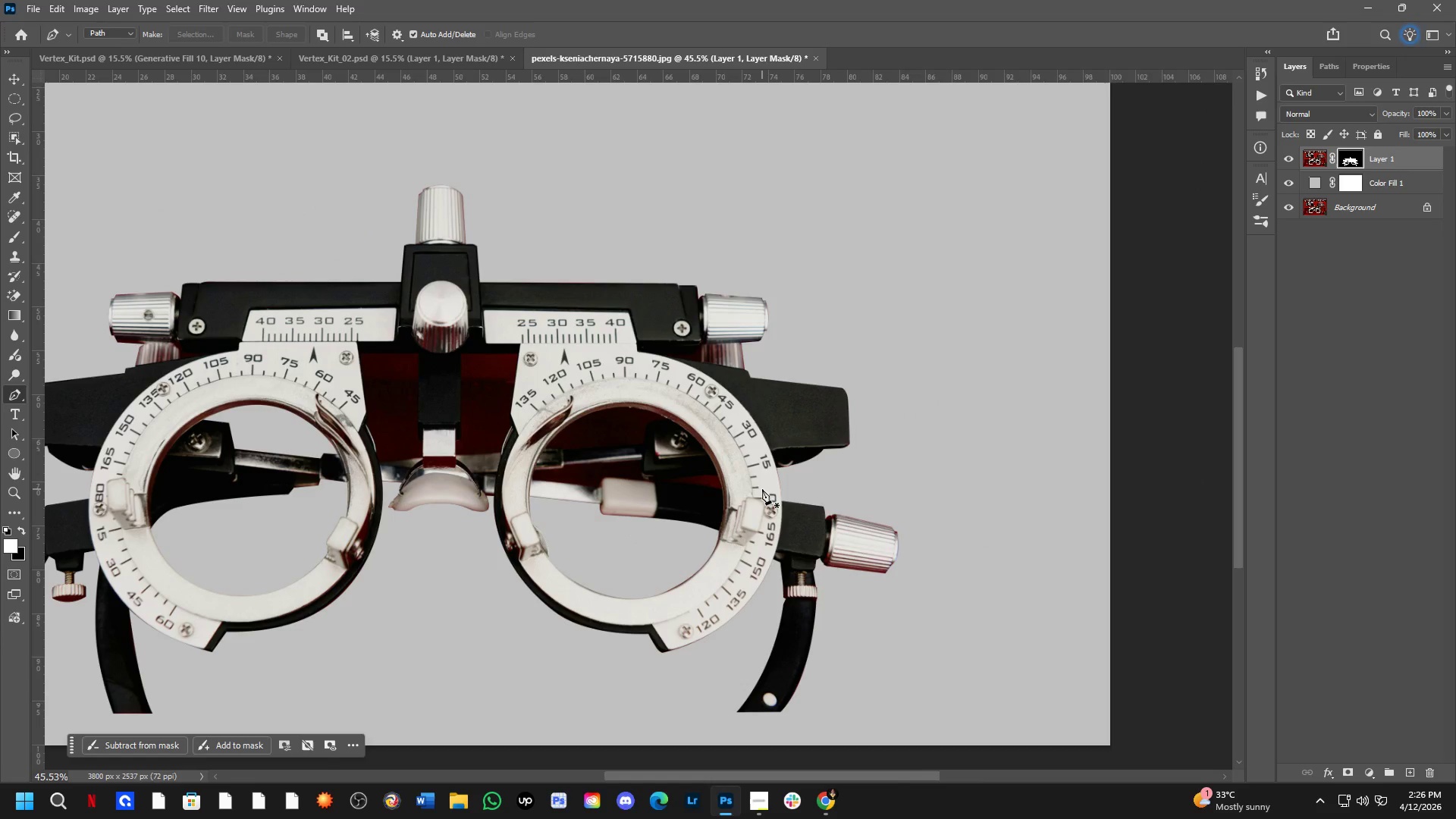 
wait(7.18)
 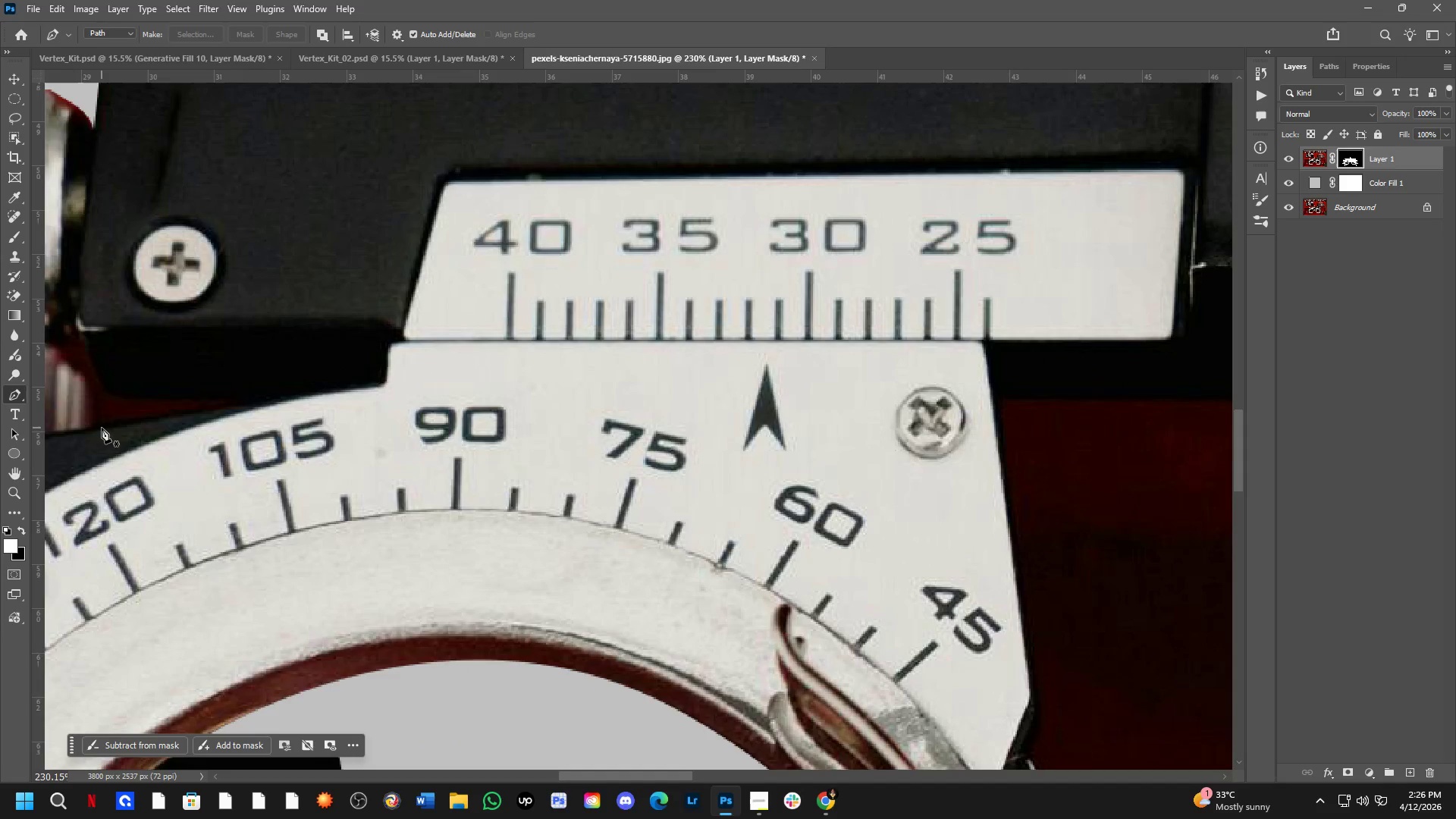 
hold_key(key=Space, duration=0.47)
 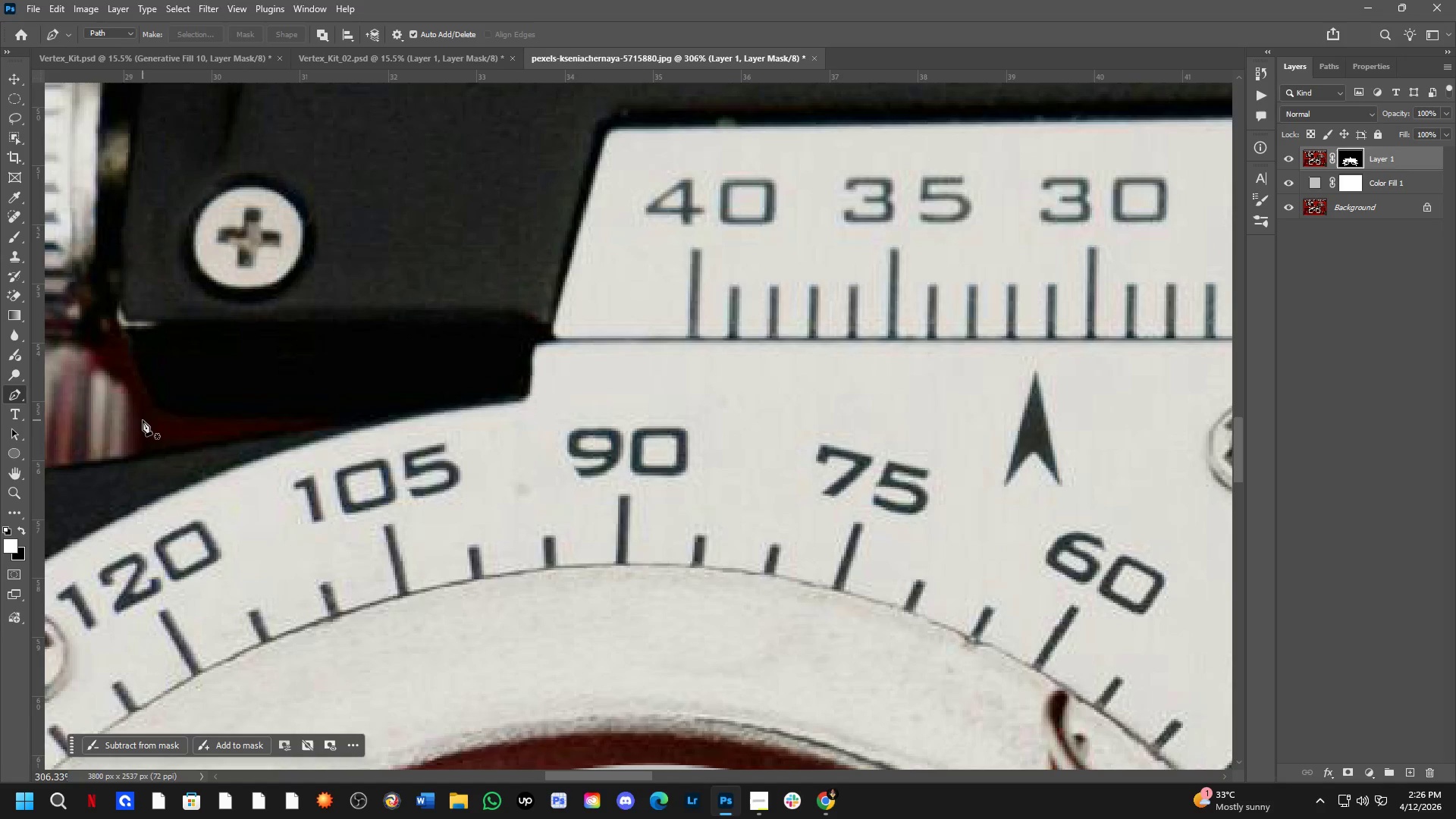 
scroll: coordinate [108, 435], scroll_direction: up, amount: 17.0
 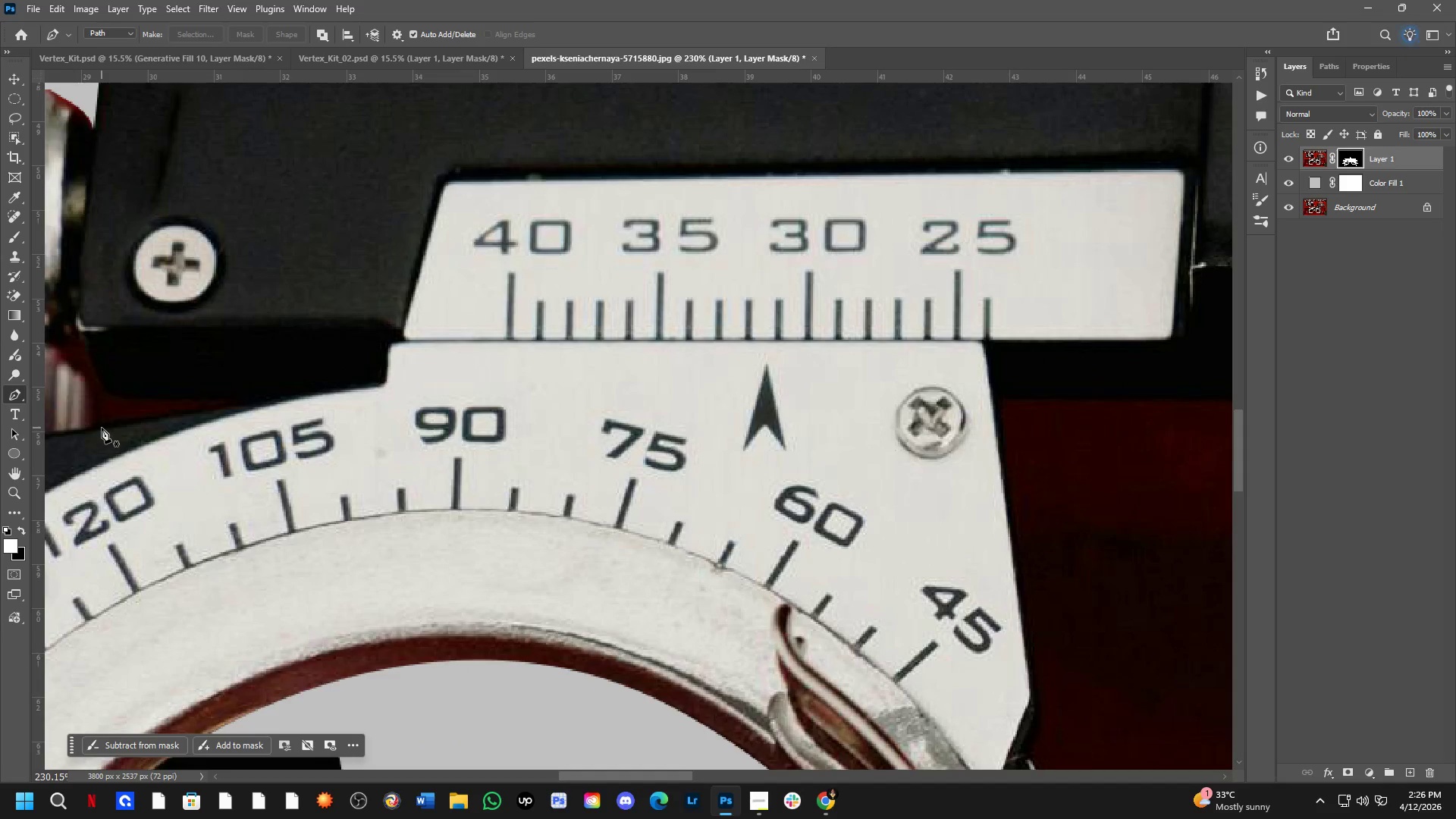 
left_click_drag(start_coordinate=[102, 428], to_coordinate=[151, 451])
 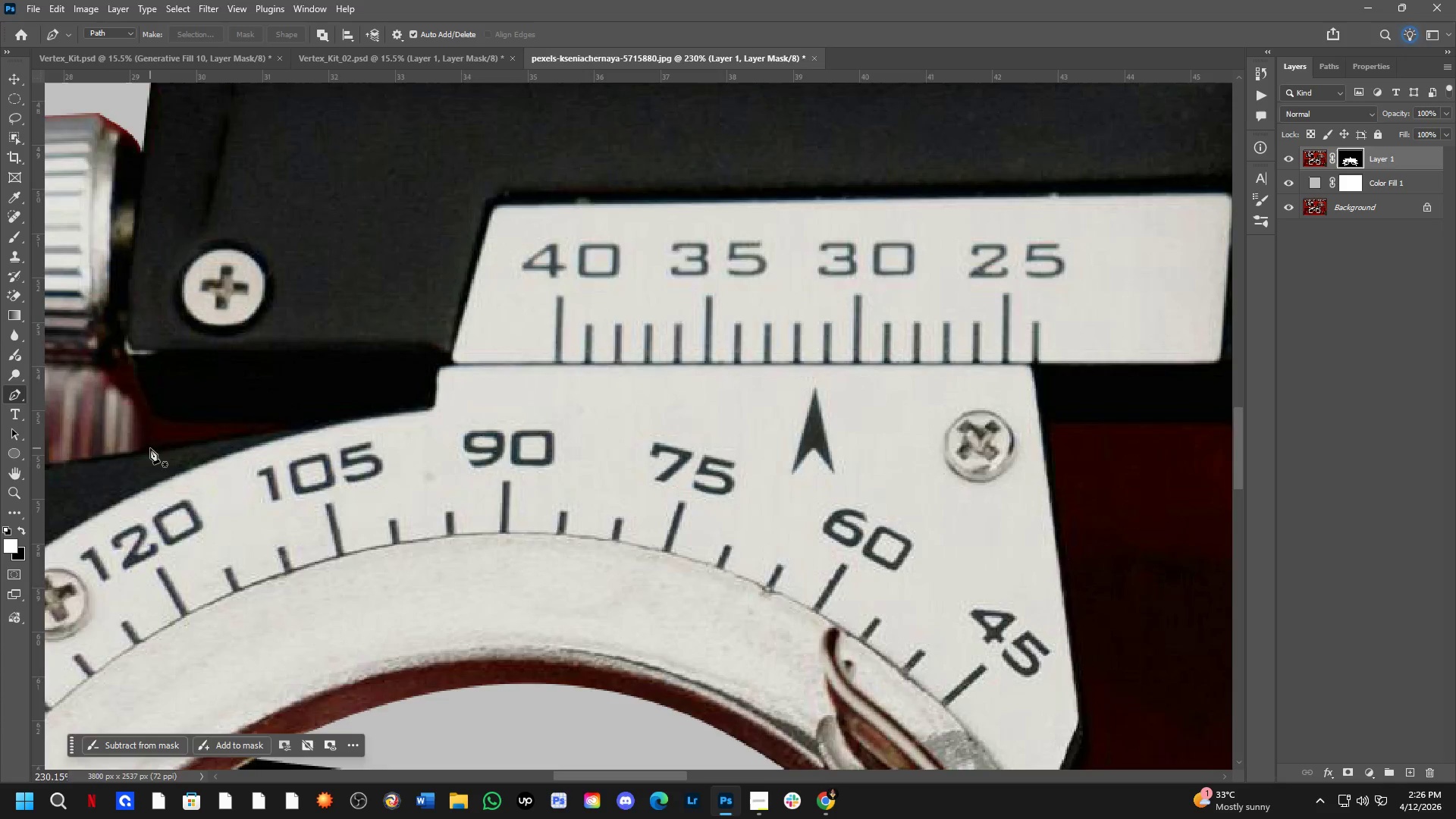 
scroll: coordinate [149, 437], scroll_direction: up, amount: 3.0
 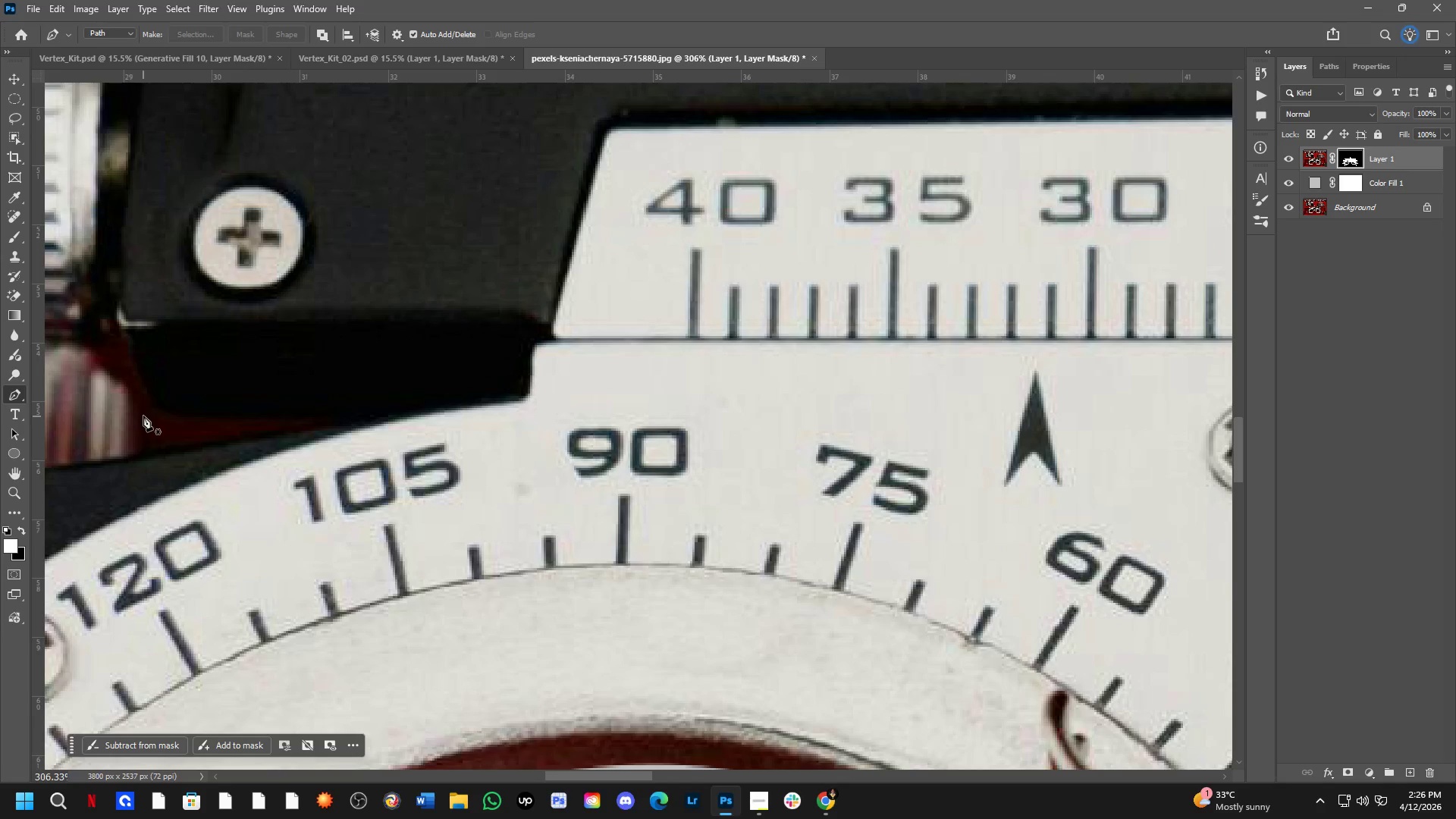 
left_click([144, 413])
 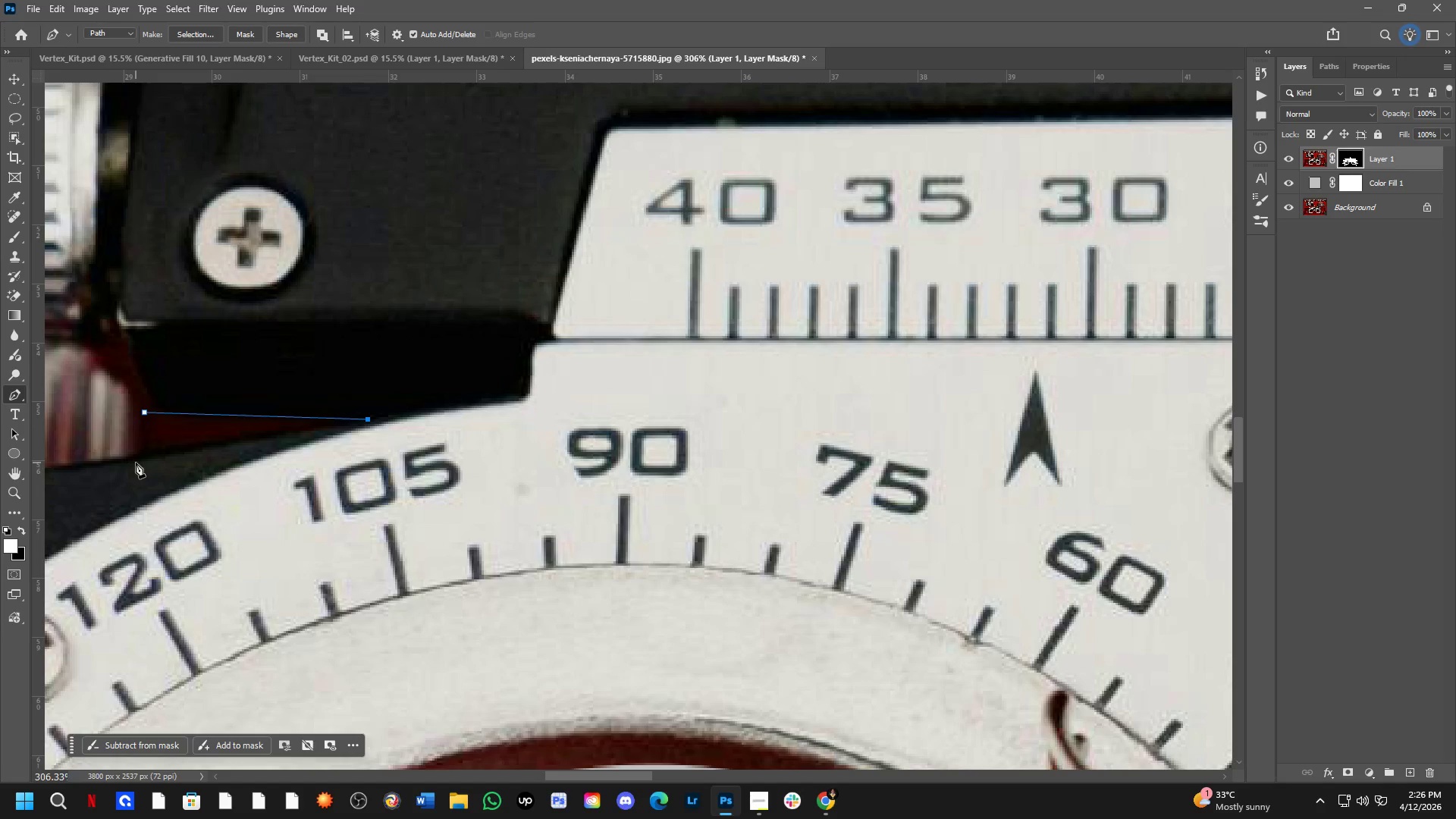 
left_click([146, 413])
 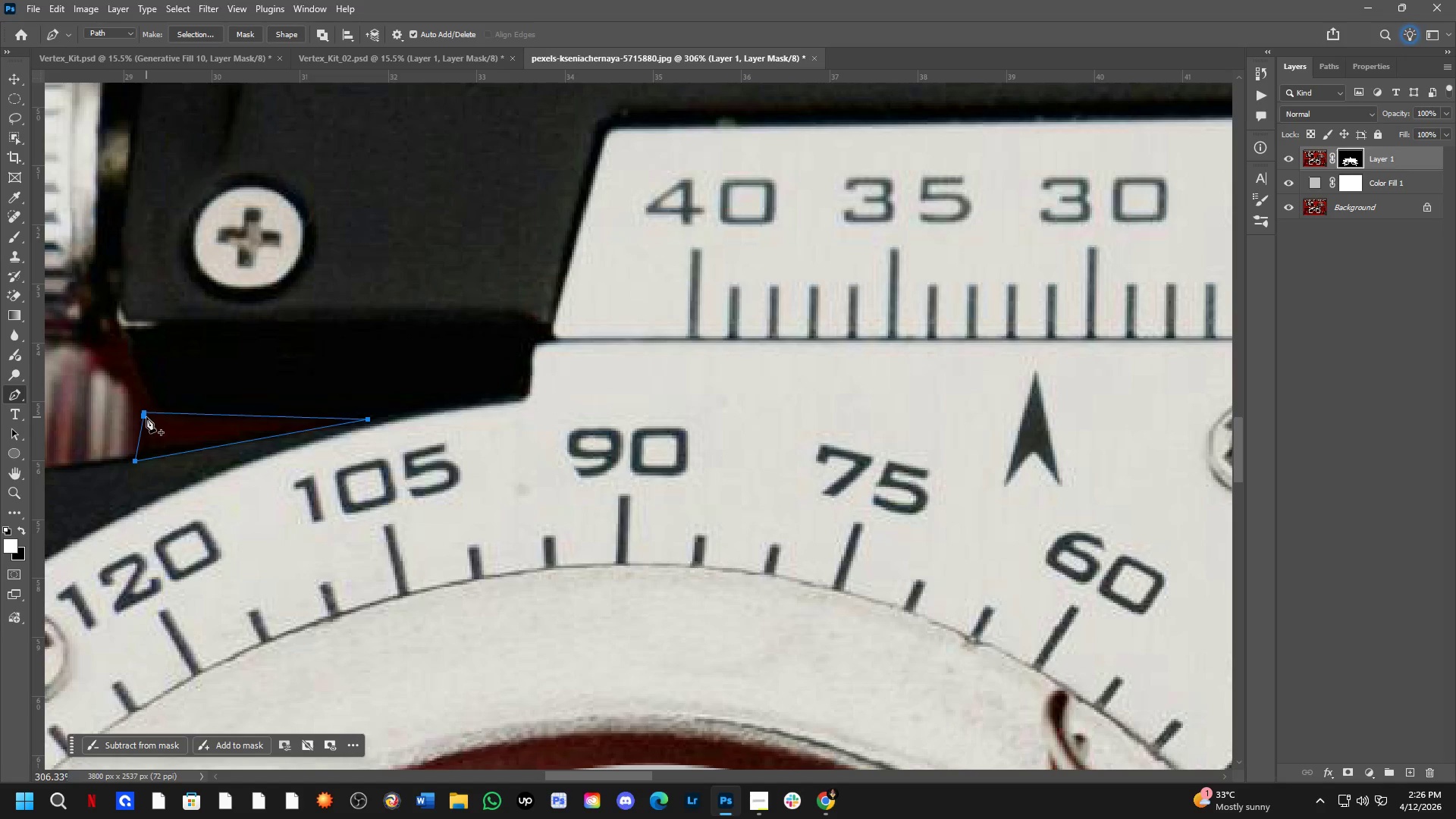 
key(Control+NumpadEnter)
 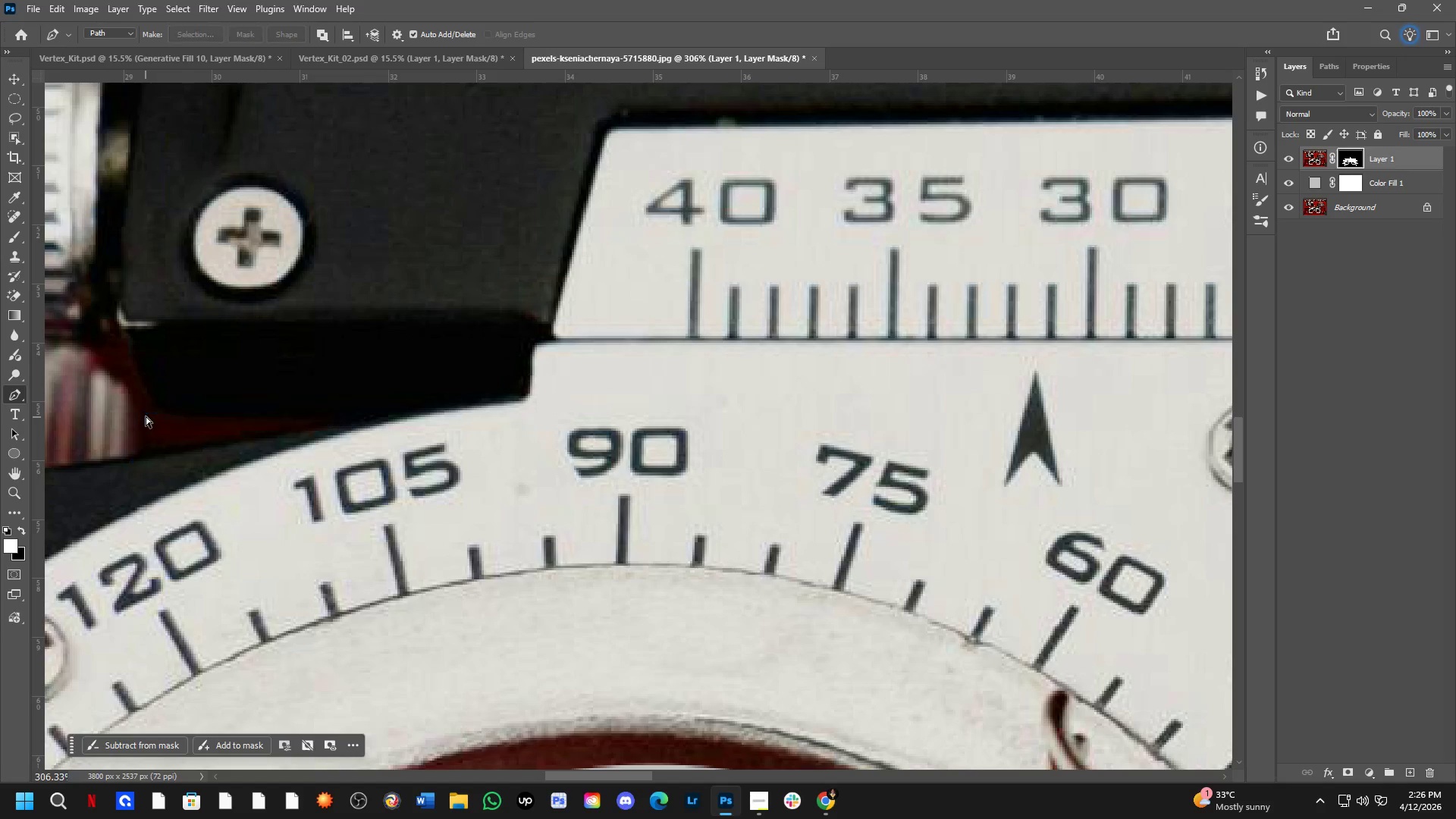 
key(Control+X)
 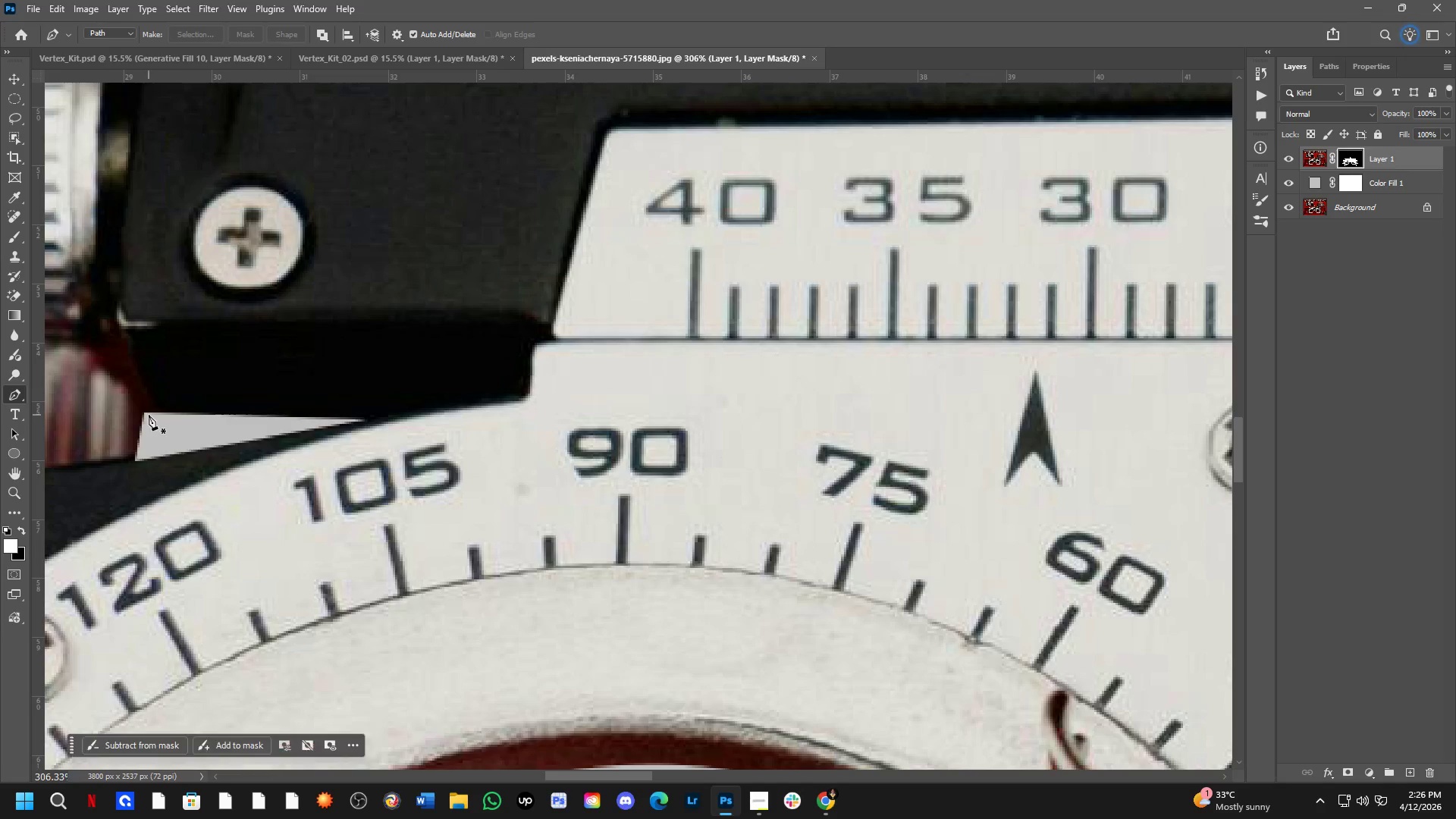 
hold_key(key=Space, duration=0.8)
 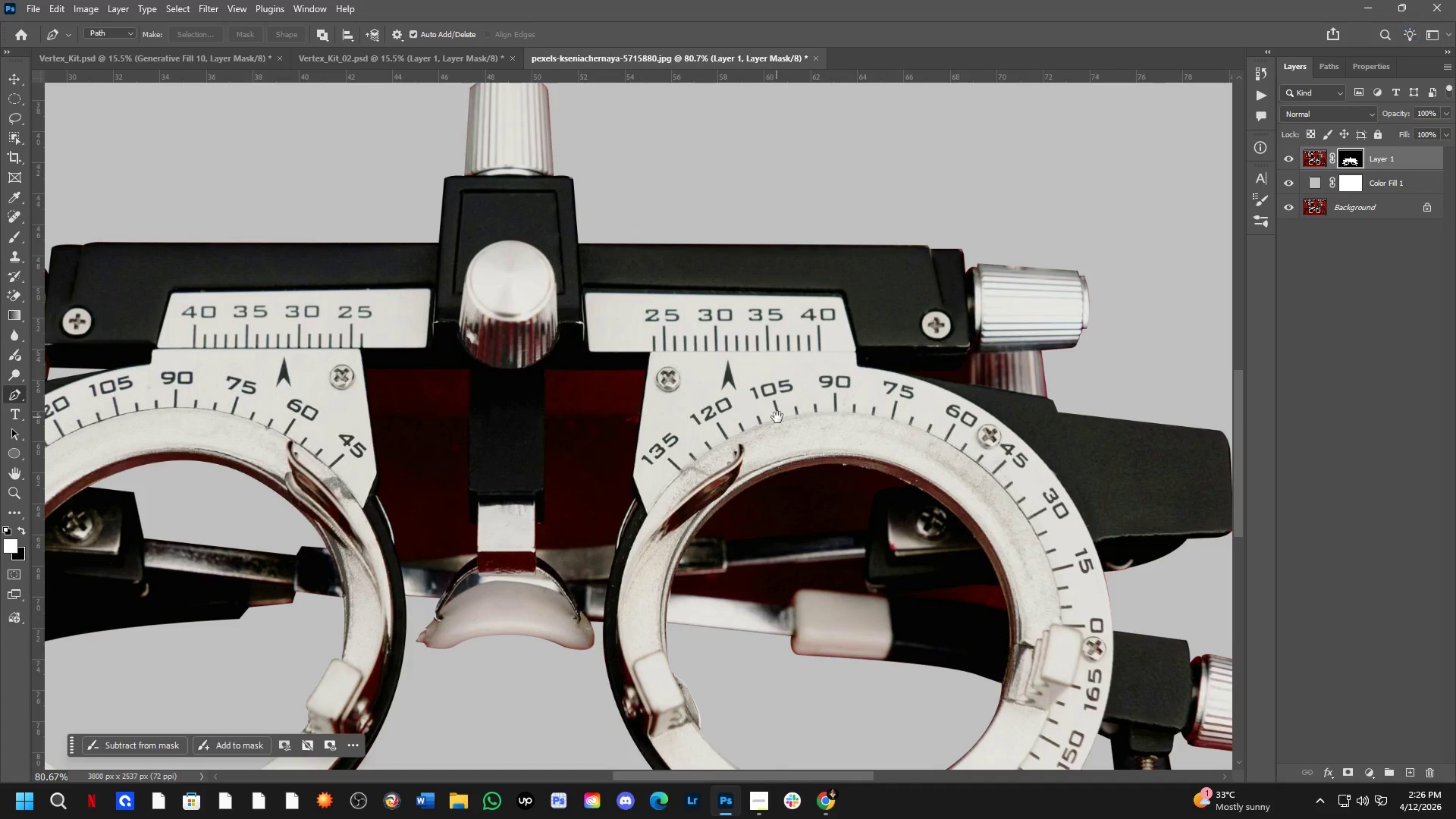 
left_click_drag(start_coordinate=[587, 426], to_coordinate=[310, 373])
 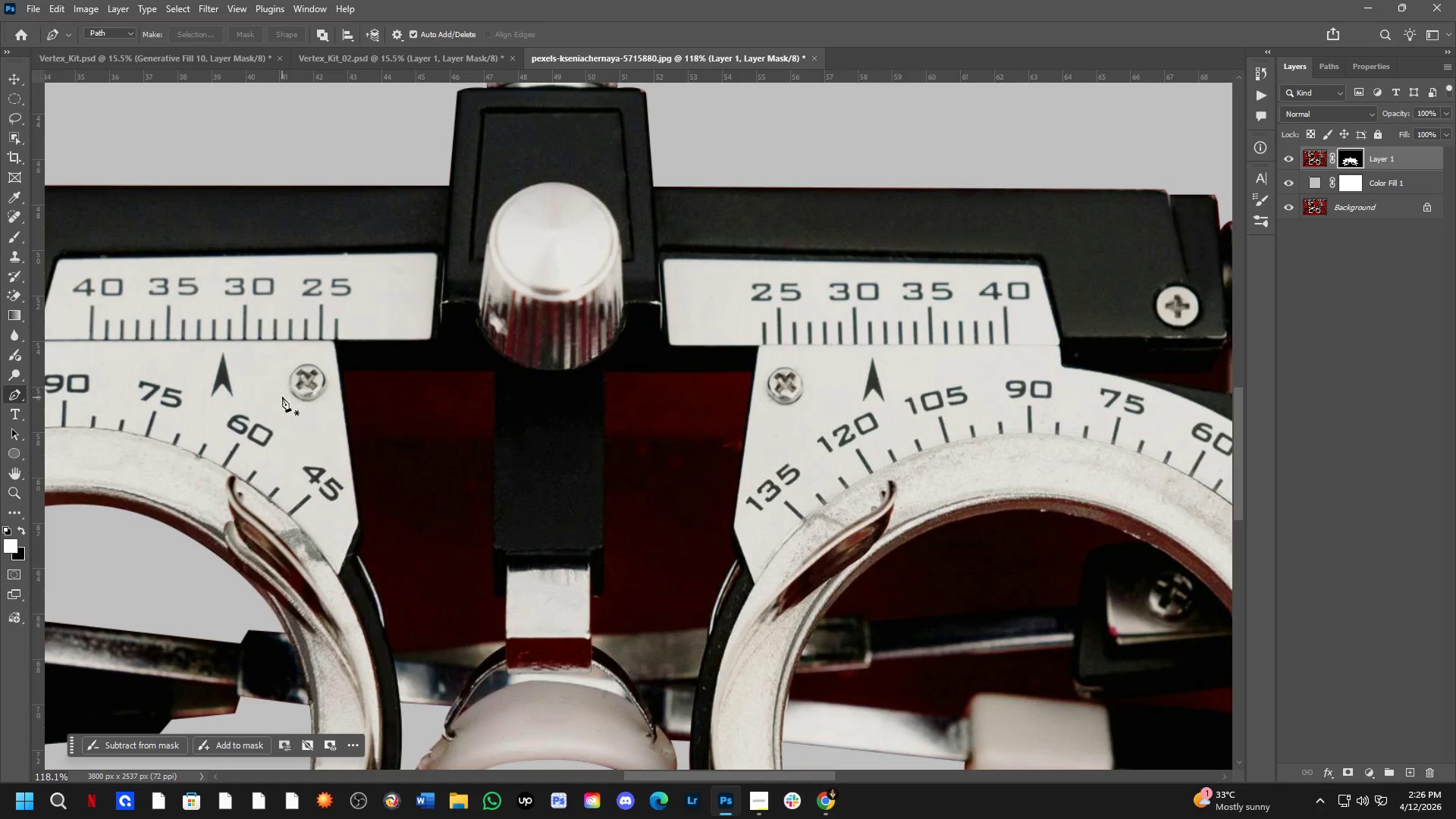 
scroll: coordinate [182, 433], scroll_direction: down, amount: 10.0
 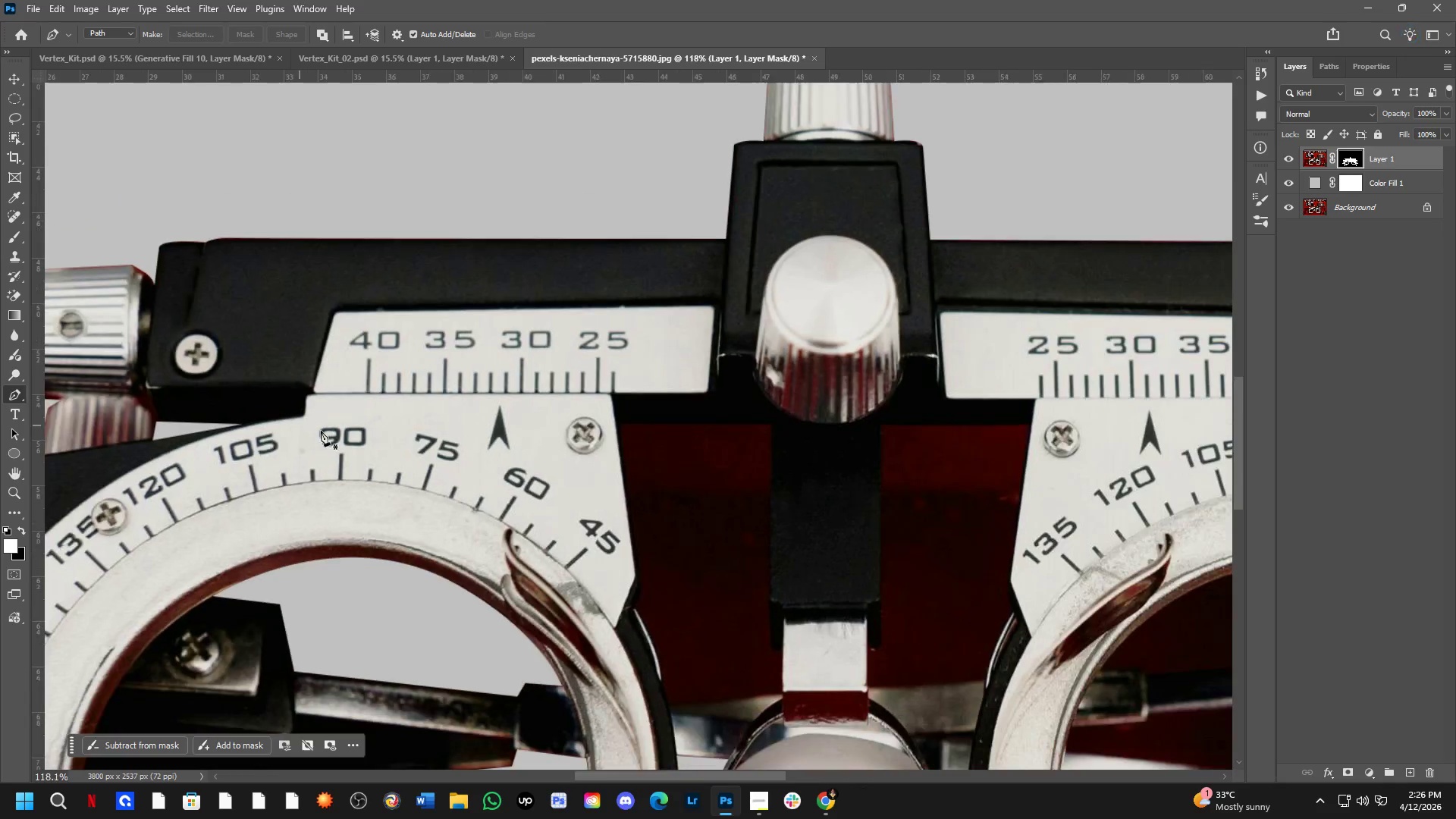 
hold_key(key=Space, duration=0.67)
 